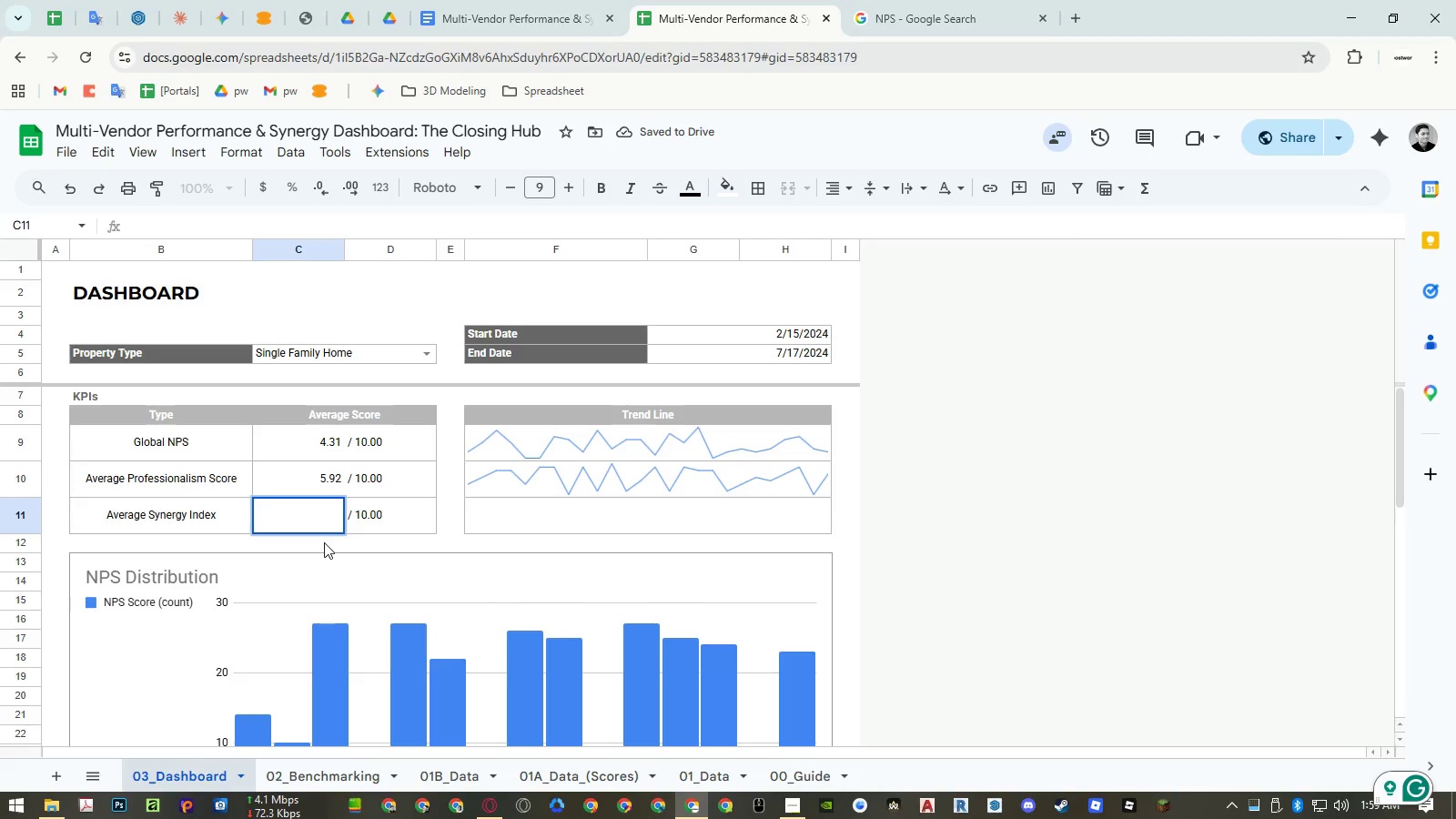 
key(Control+Shift+V)
 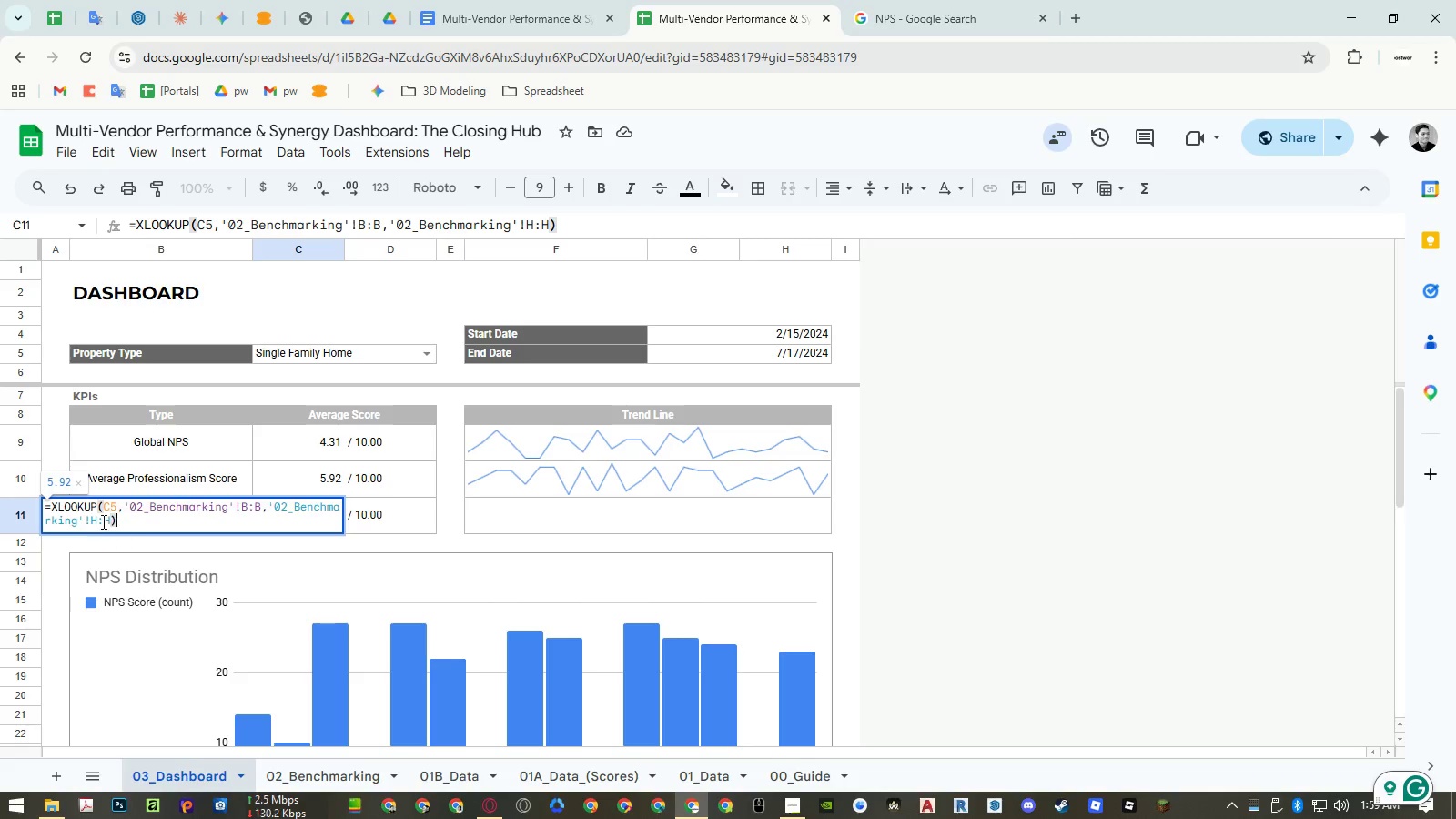 
left_click_drag(start_coordinate=[108, 521], to_coordinate=[90, 521])
 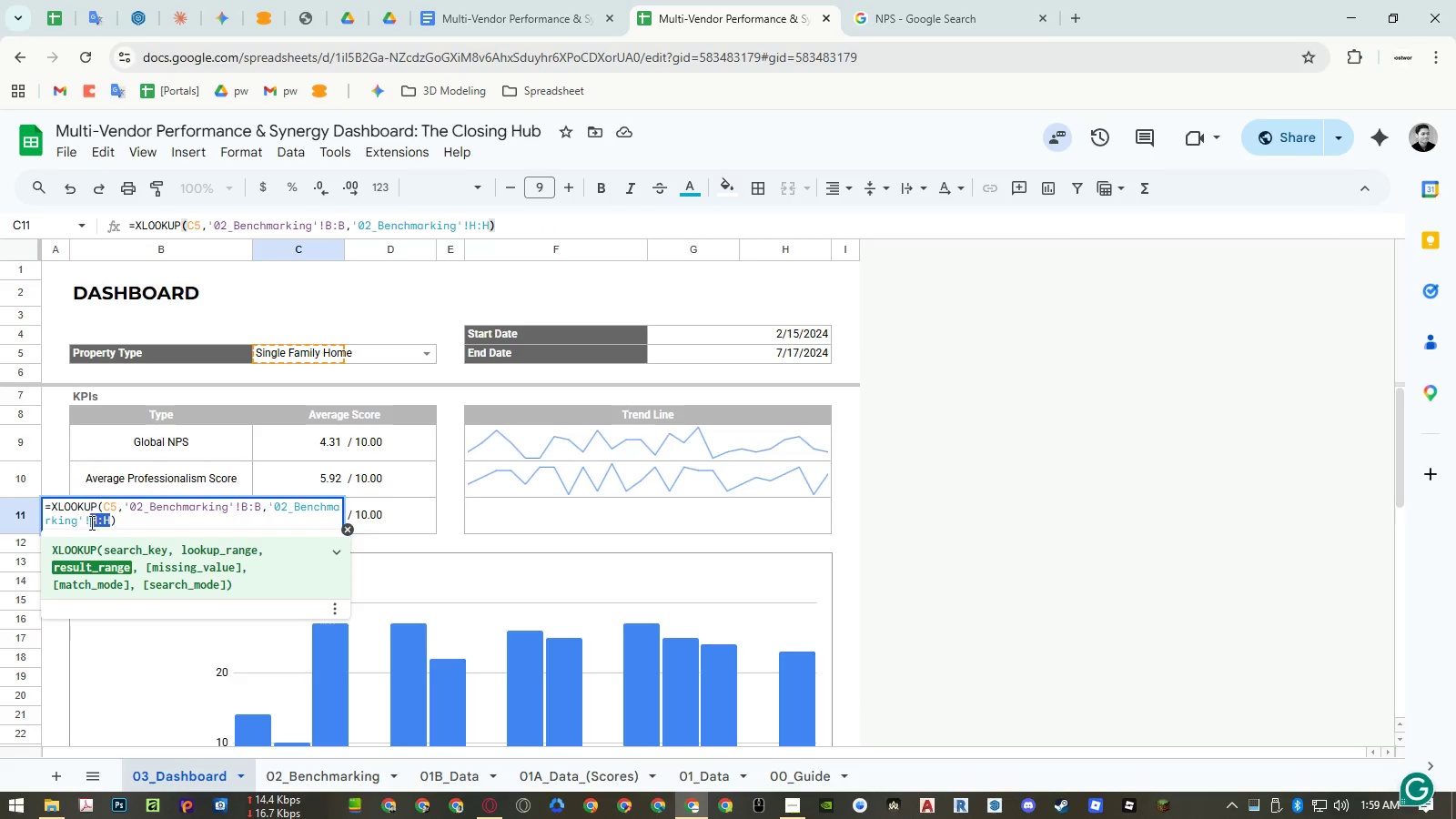 
key(Shift+J)
 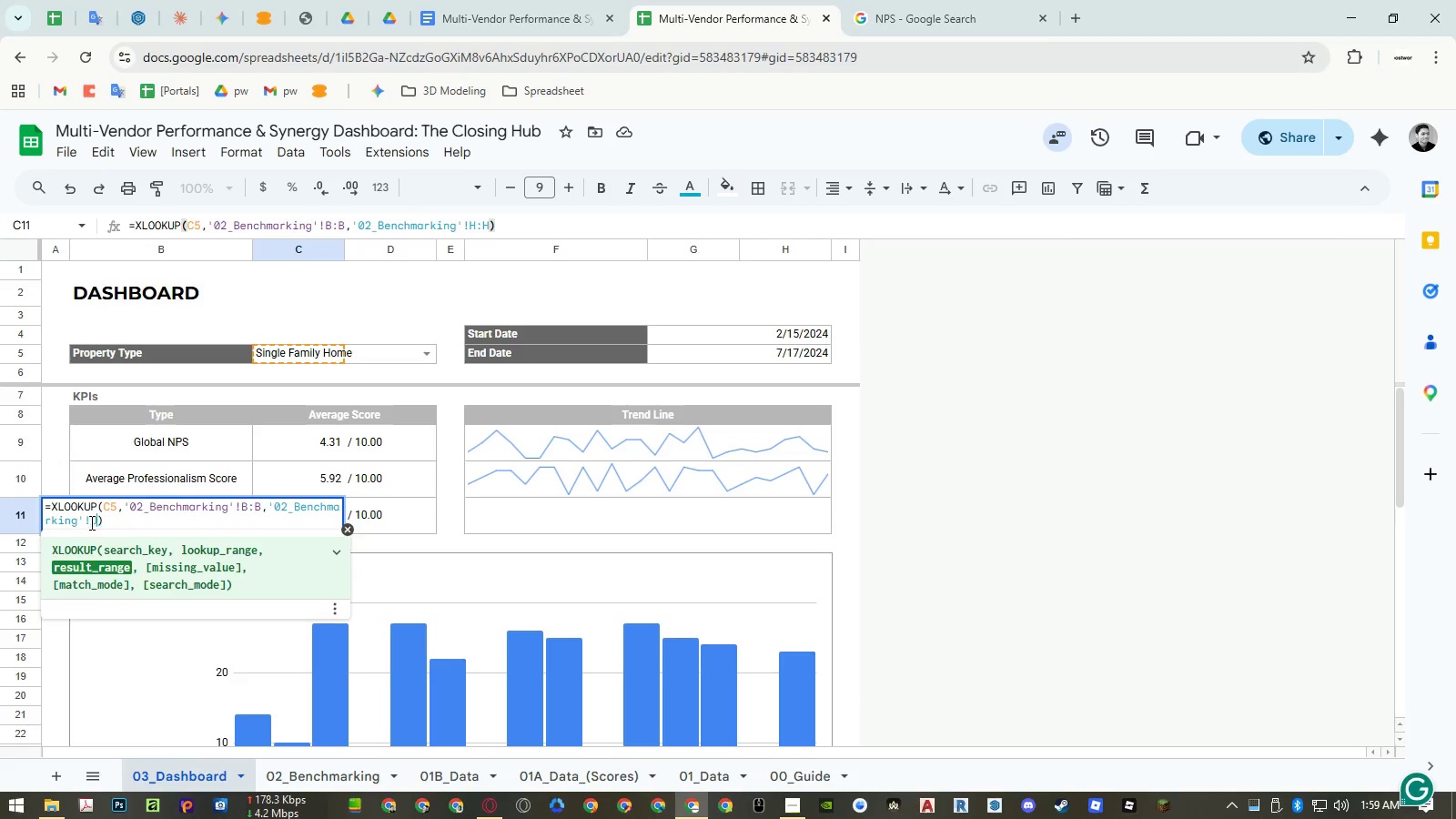 
key(Shift+Semicolon)
 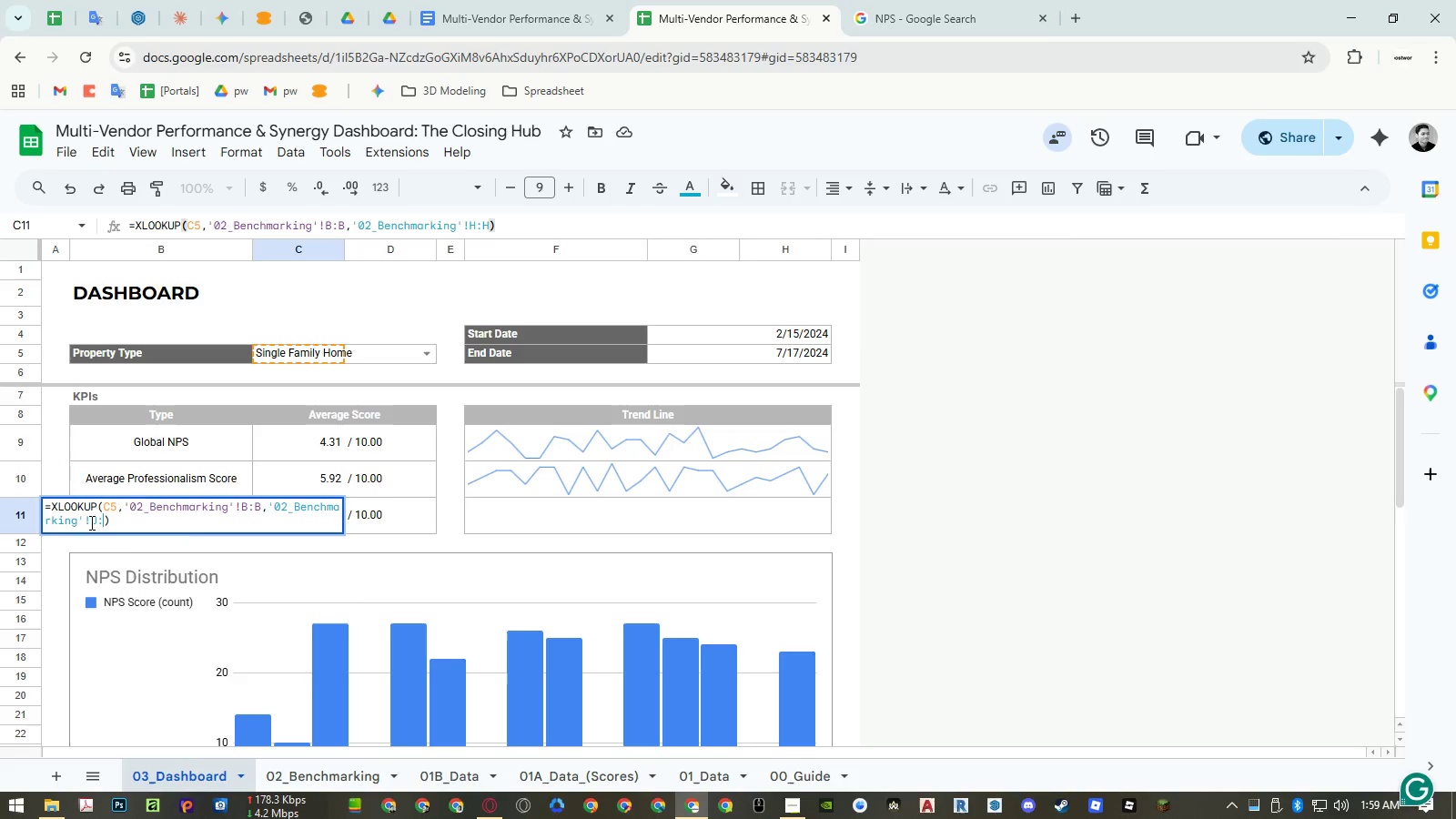 
key(Shift+J)
 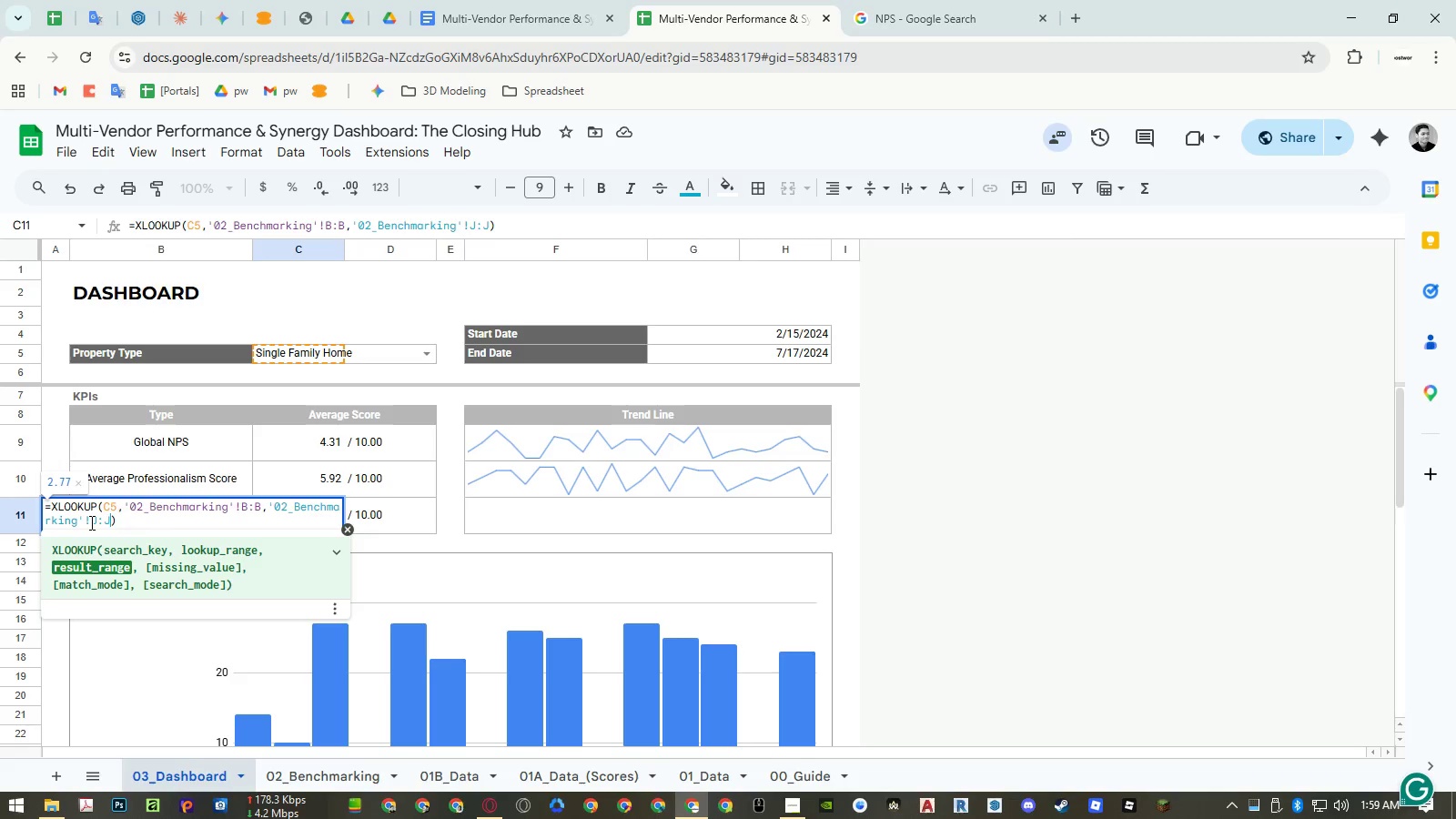 
key(Enter)
 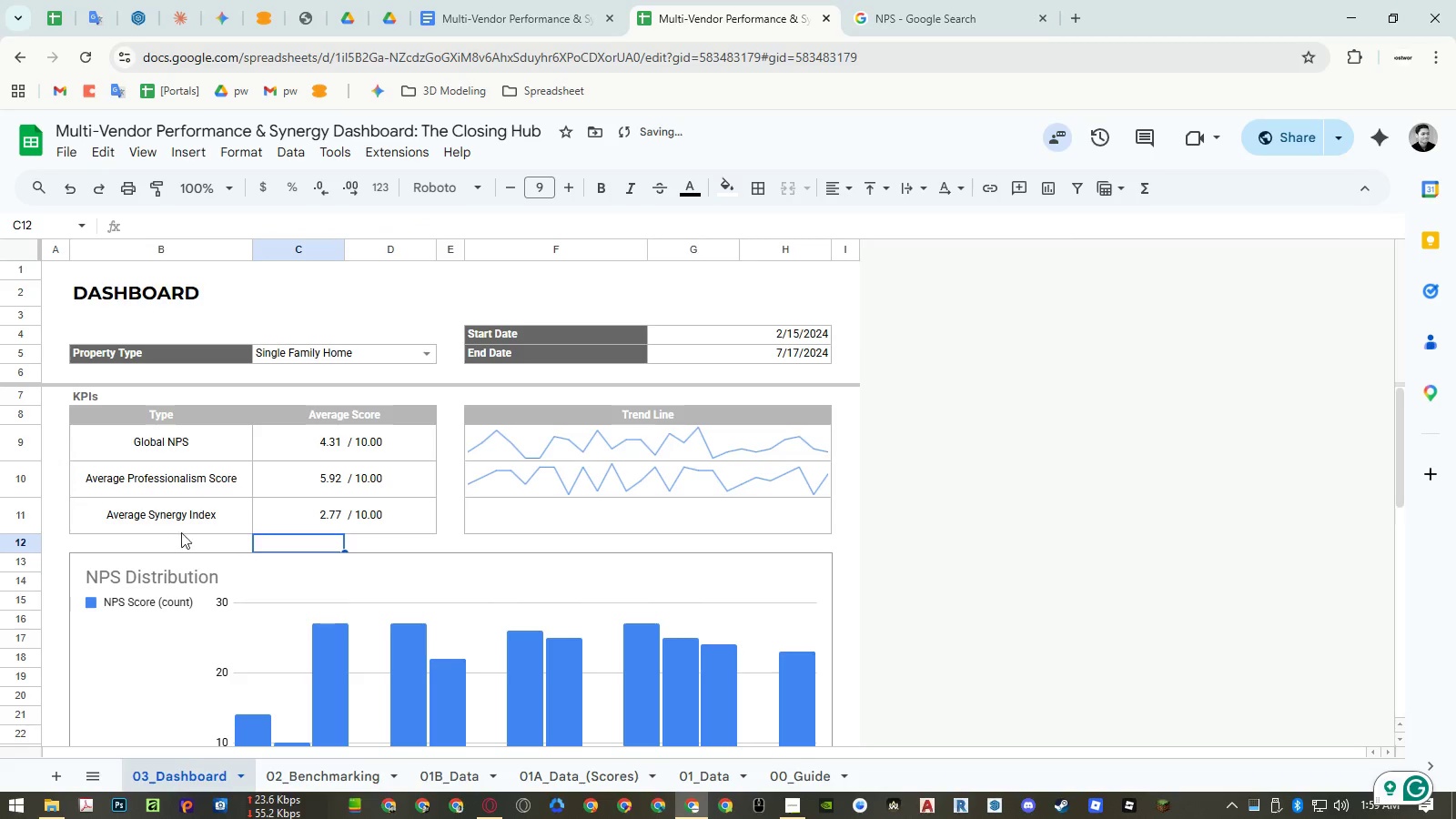 
left_click([282, 518])
 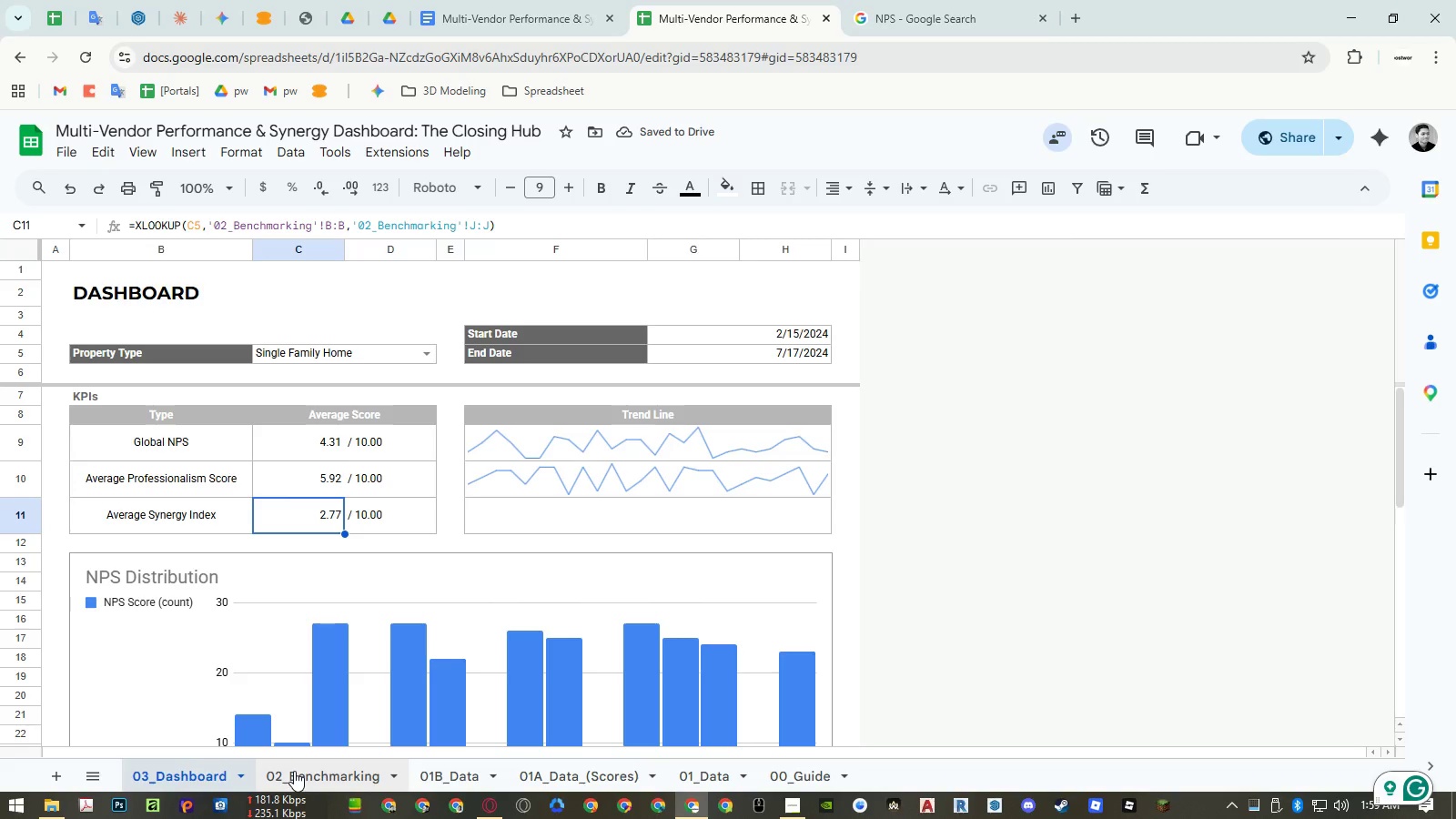 
left_click([294, 771])
 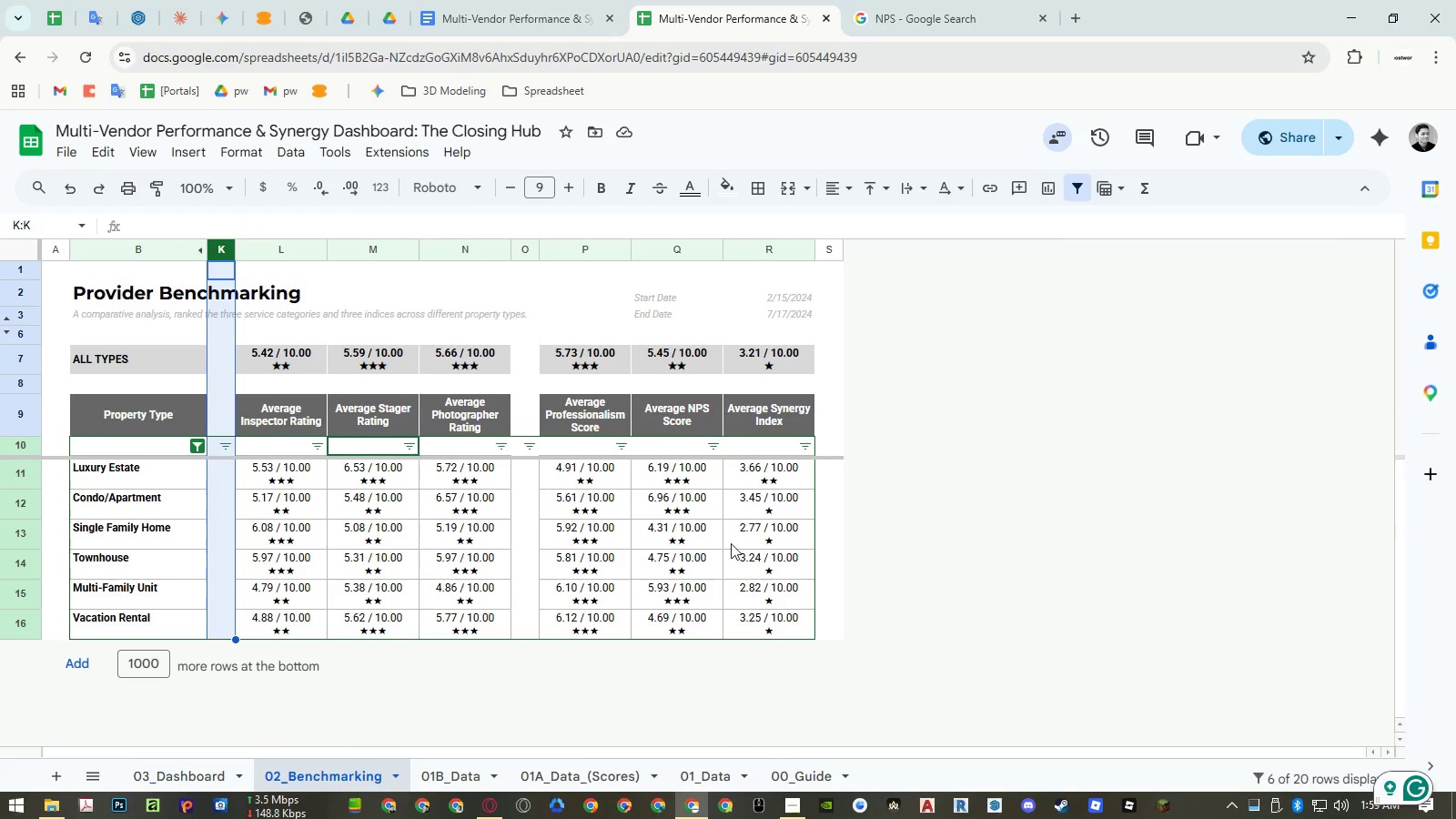 
left_click([743, 535])
 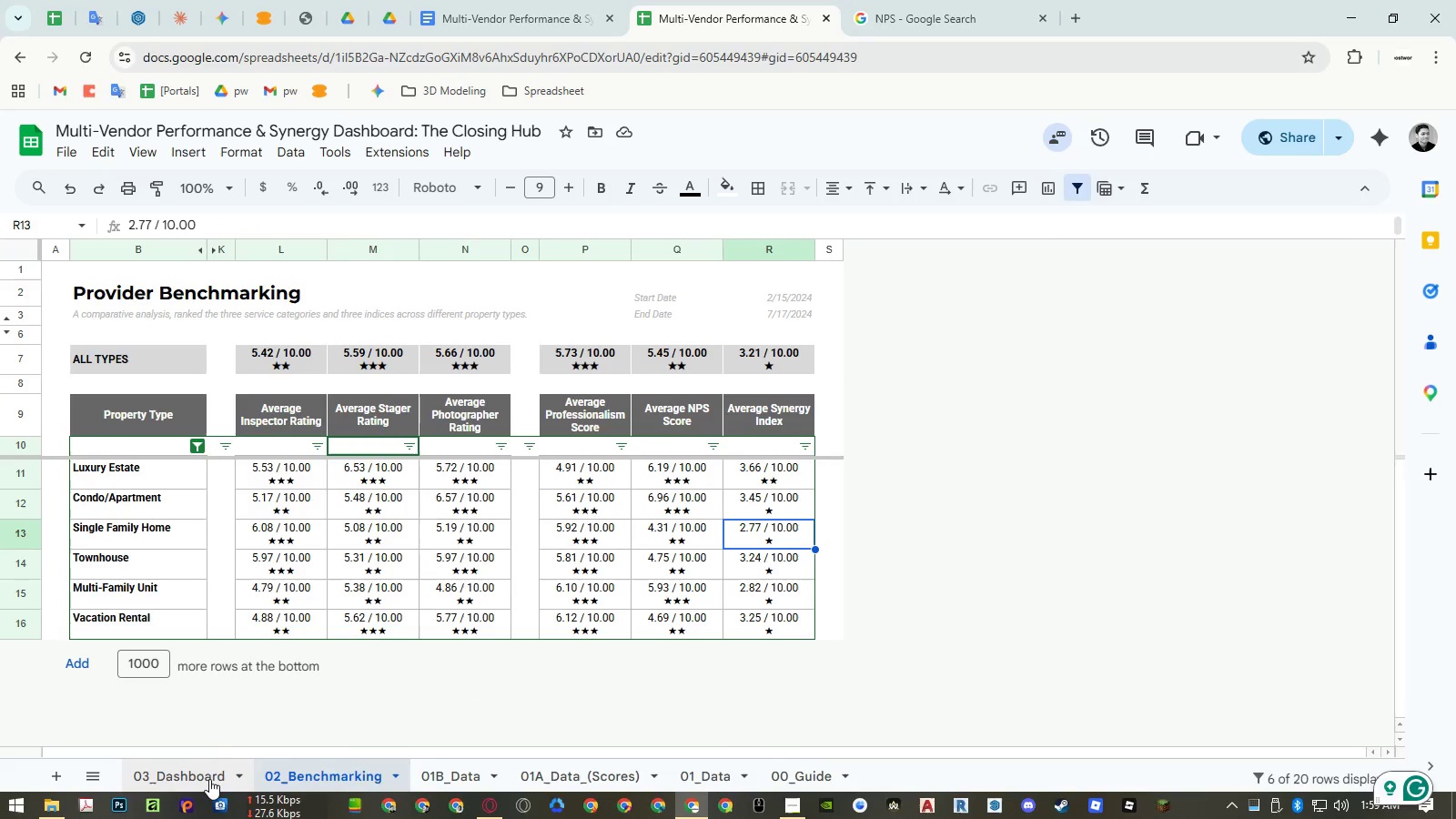 
left_click([198, 775])
 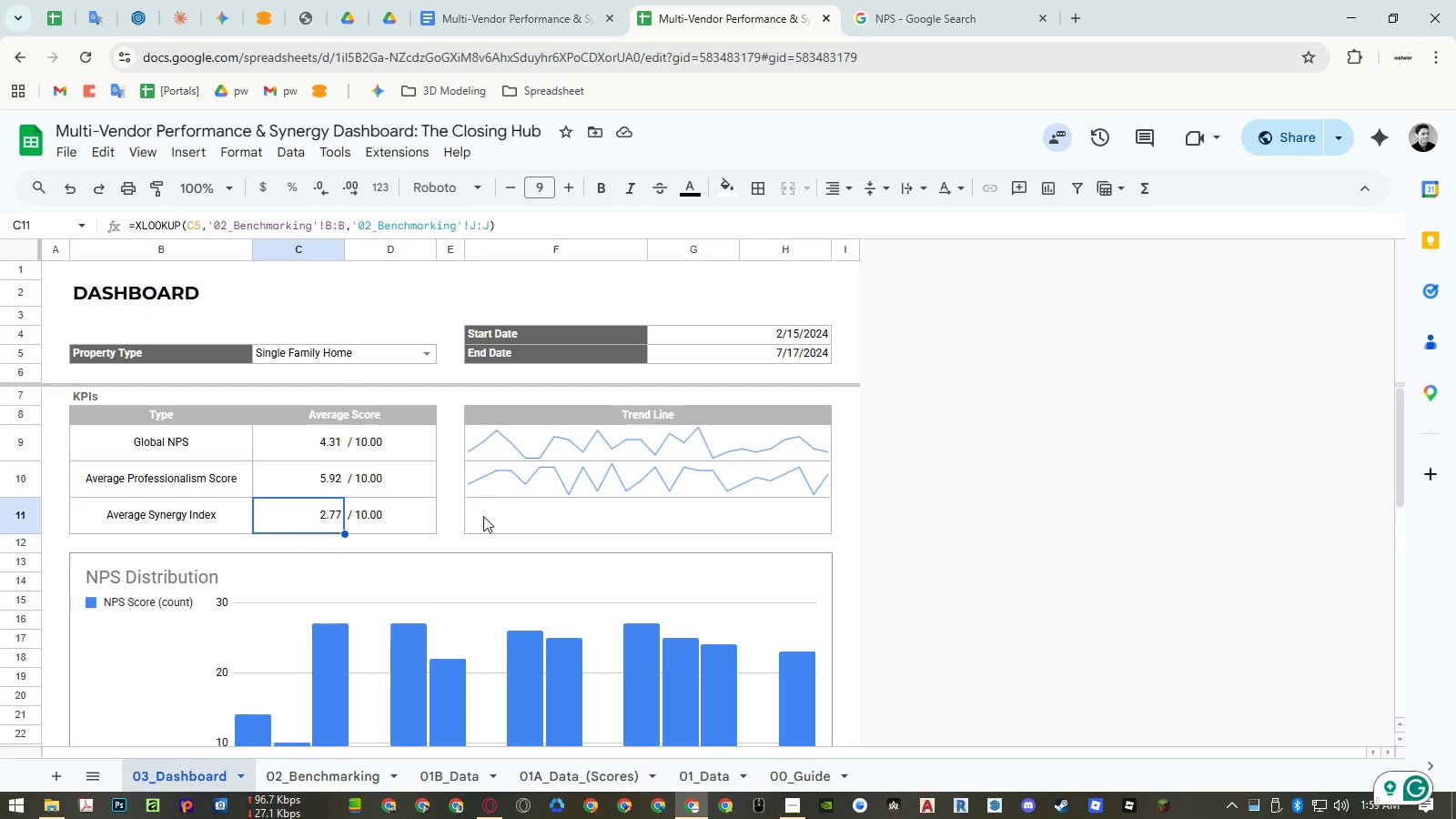 
left_click([520, 506])
 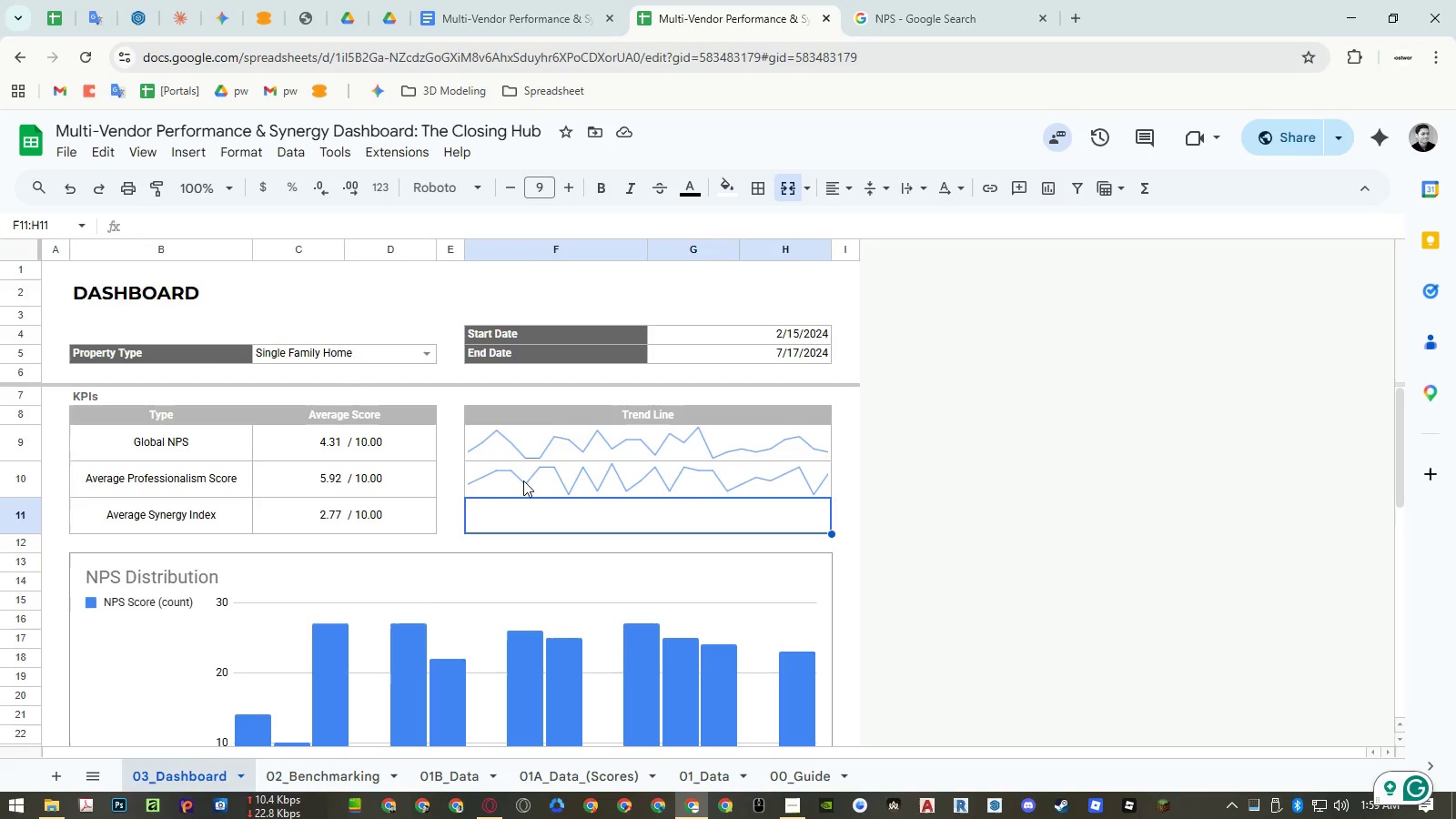 
double_click([523, 480])
 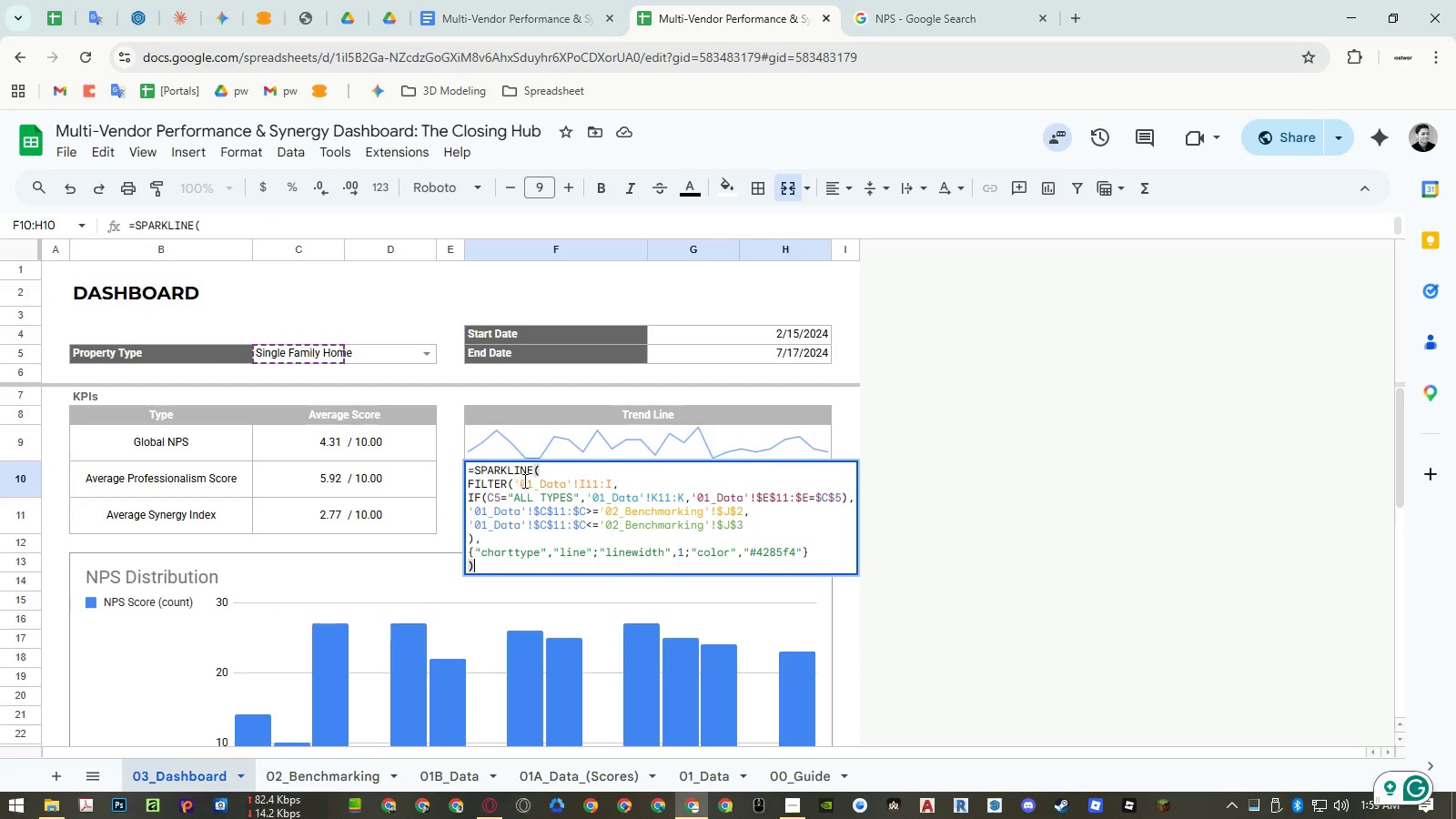 
key(Control+A)
 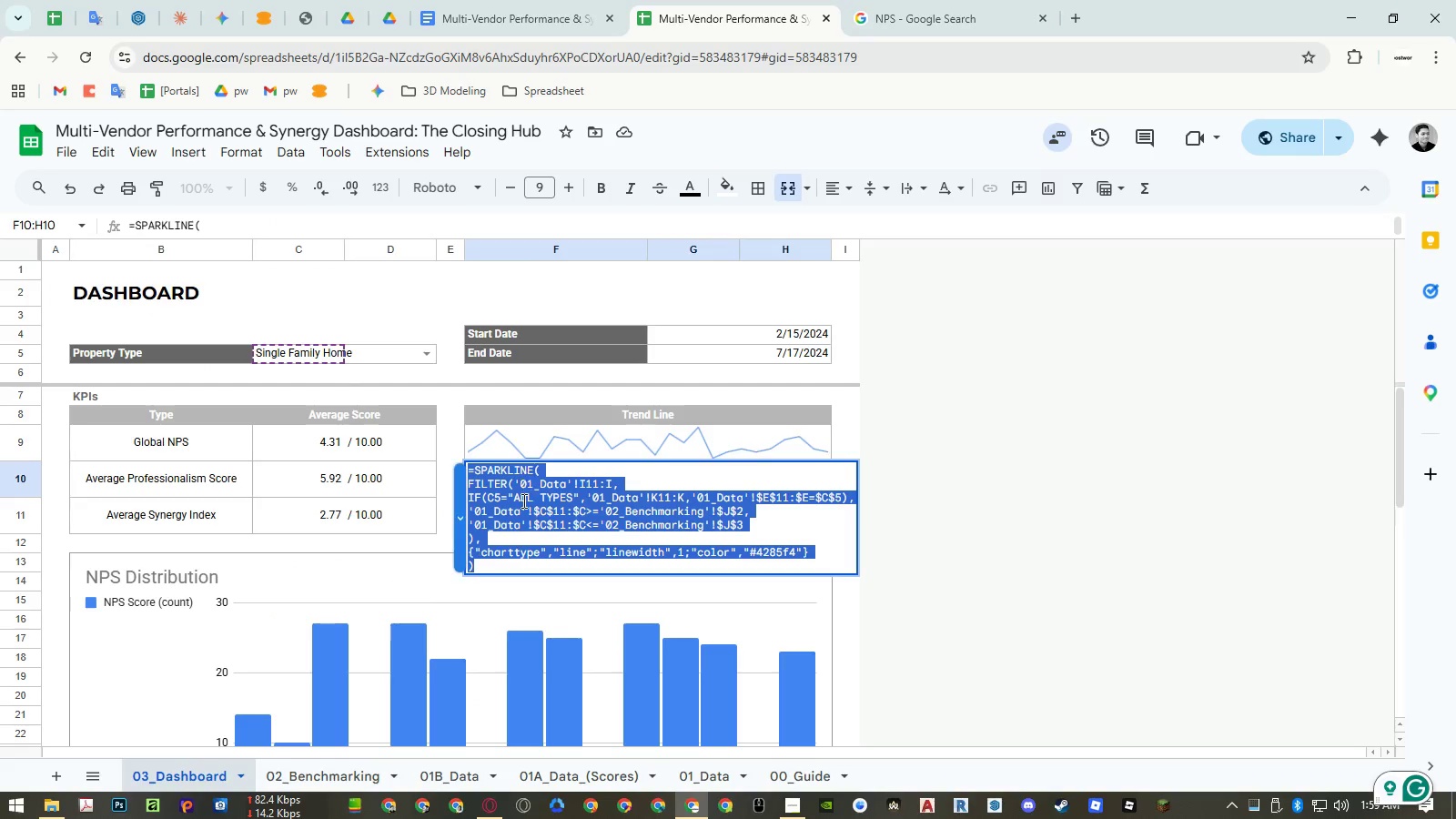 
key(Control+ControlLeft)
 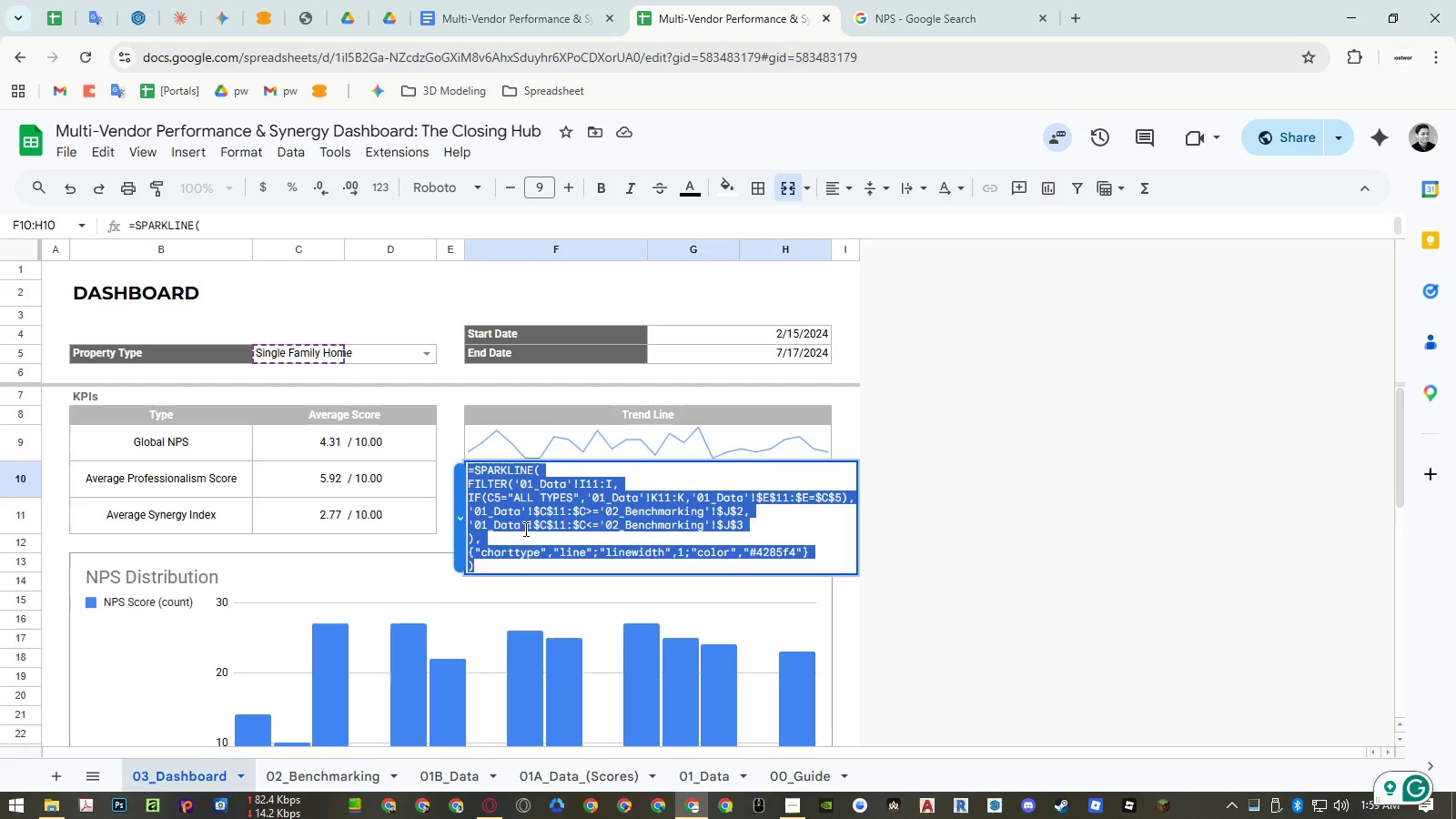 
key(Control+C)
 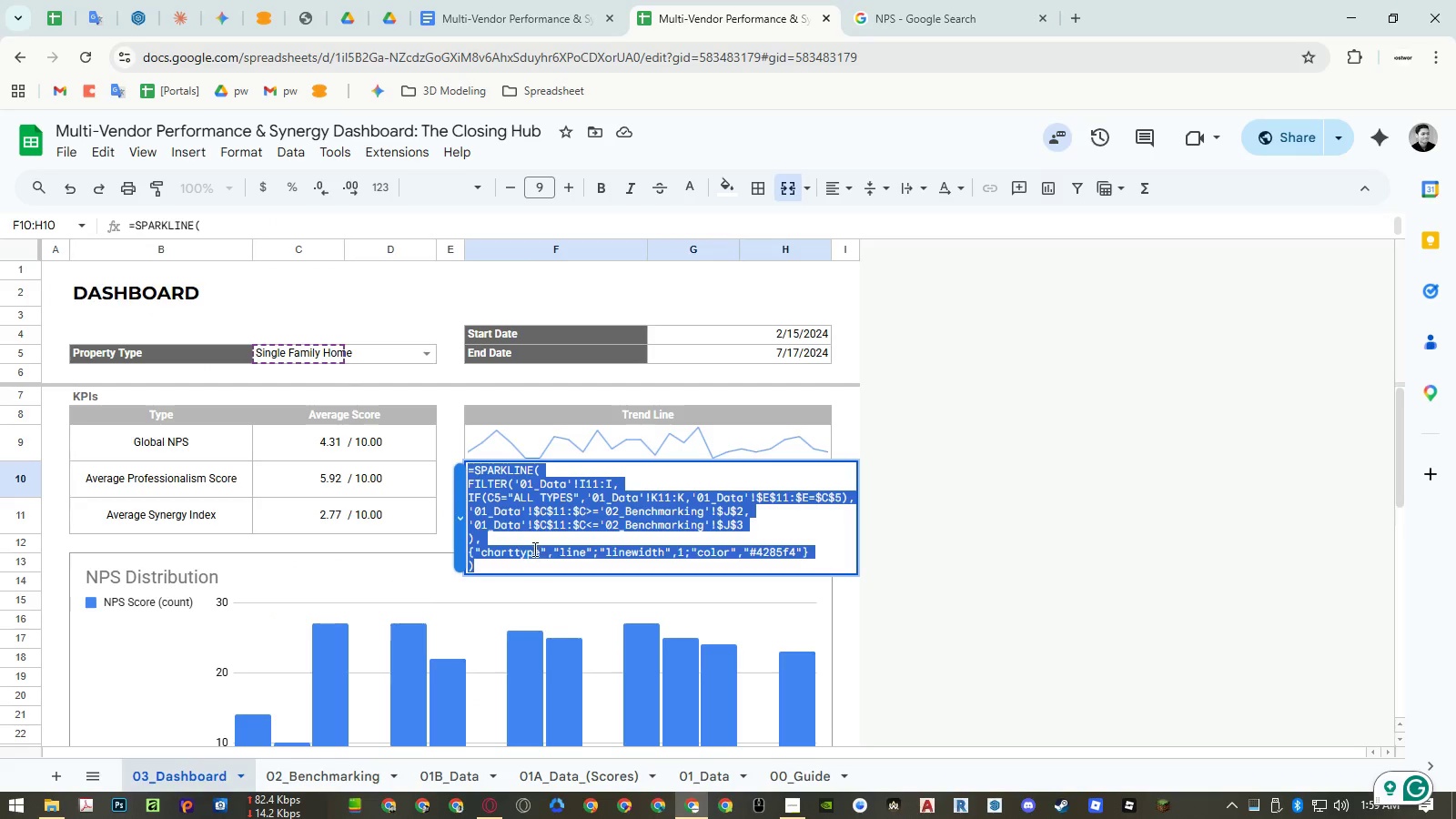 
key(Escape)
 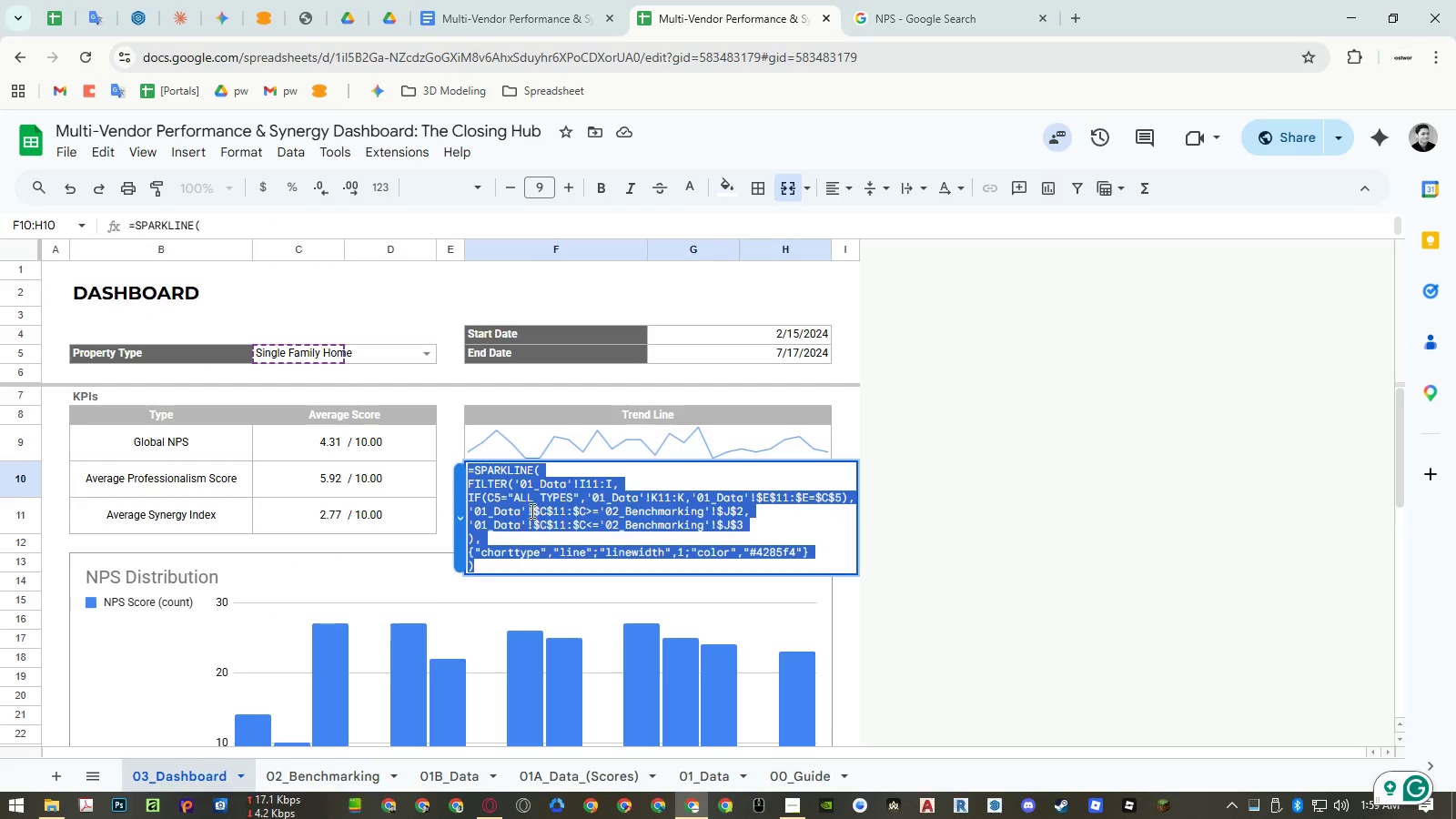 
left_click([535, 498])
 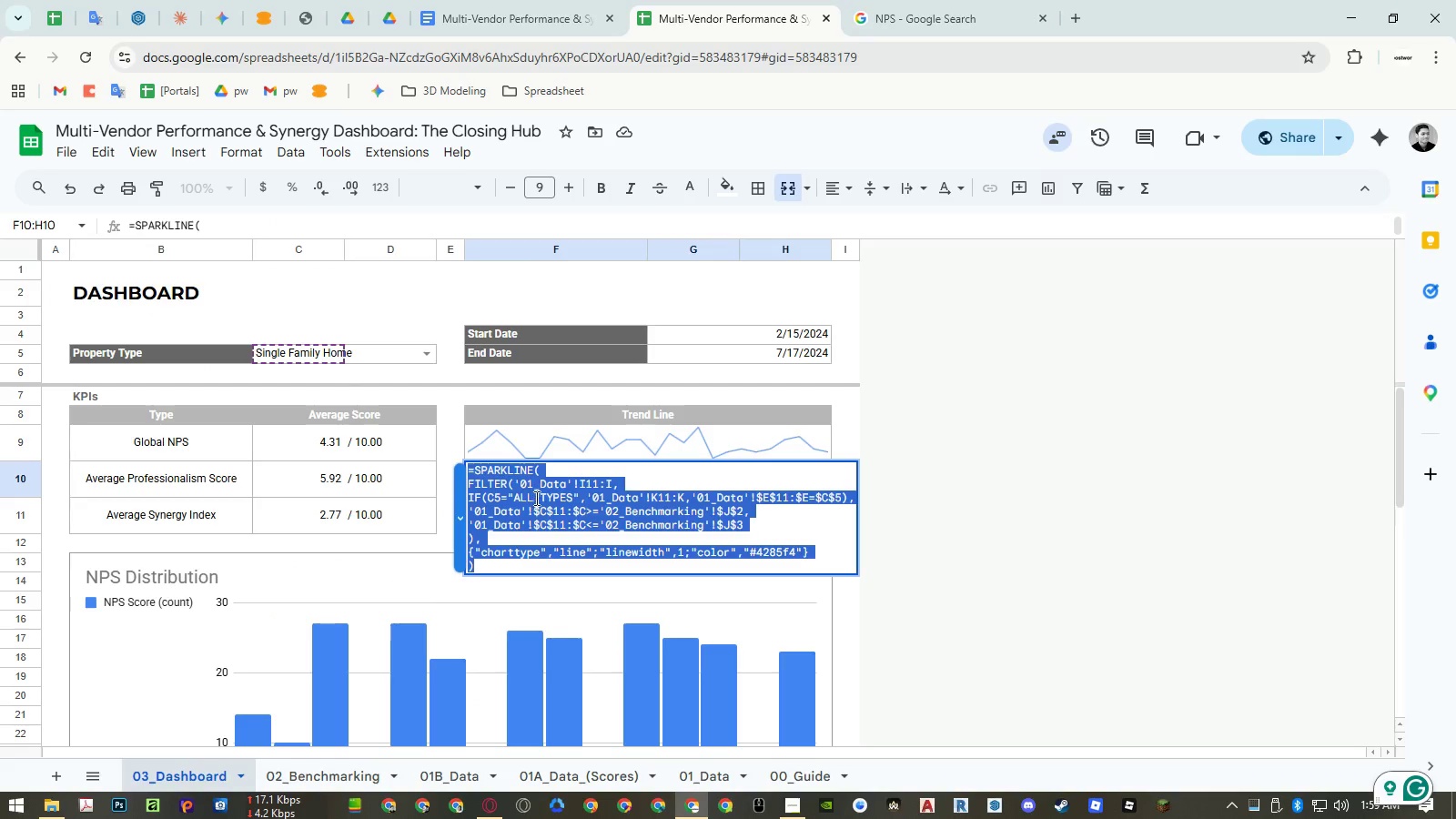 
key(Escape)
 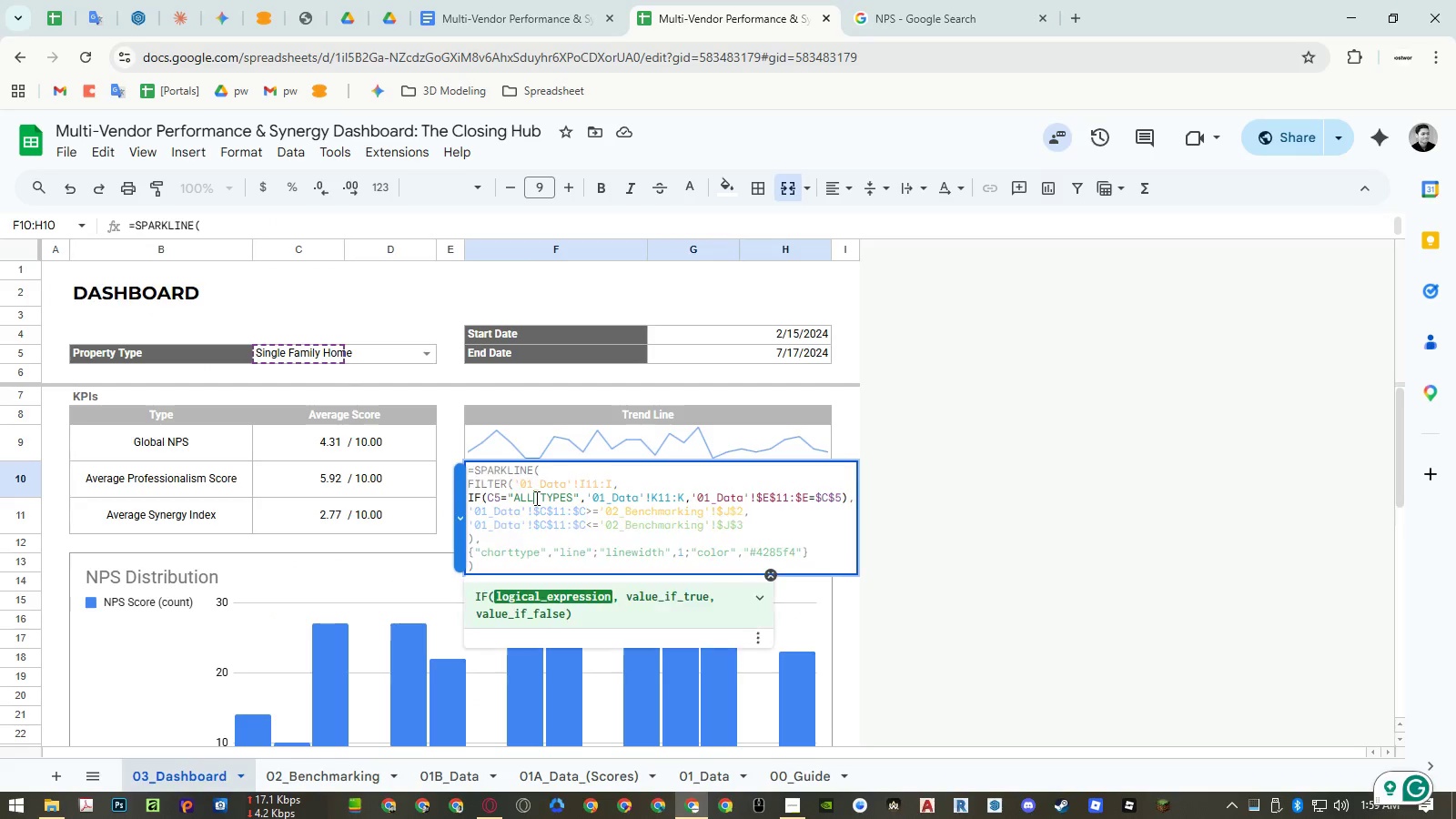 
key(Escape)
 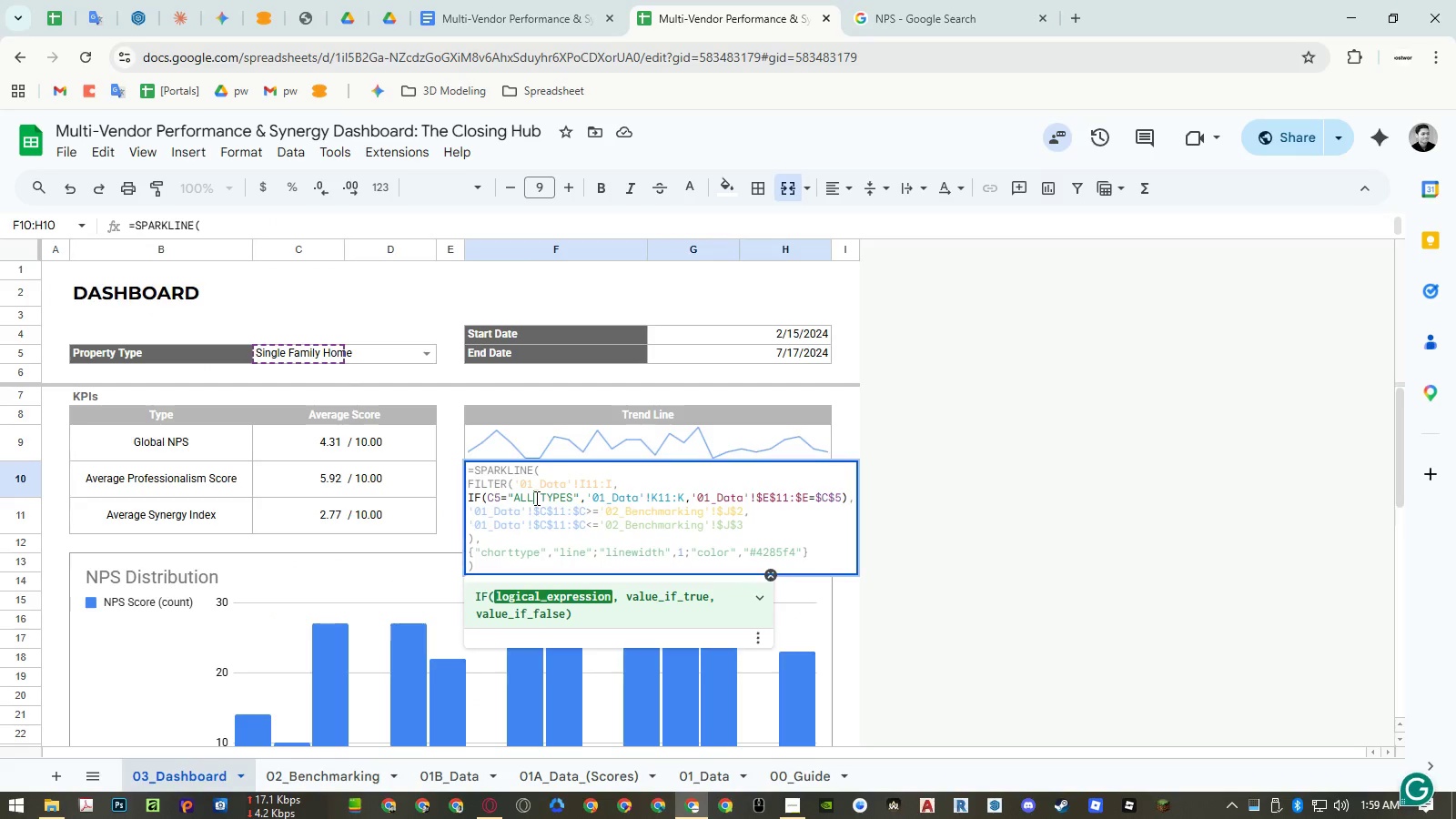 
key(Escape)
 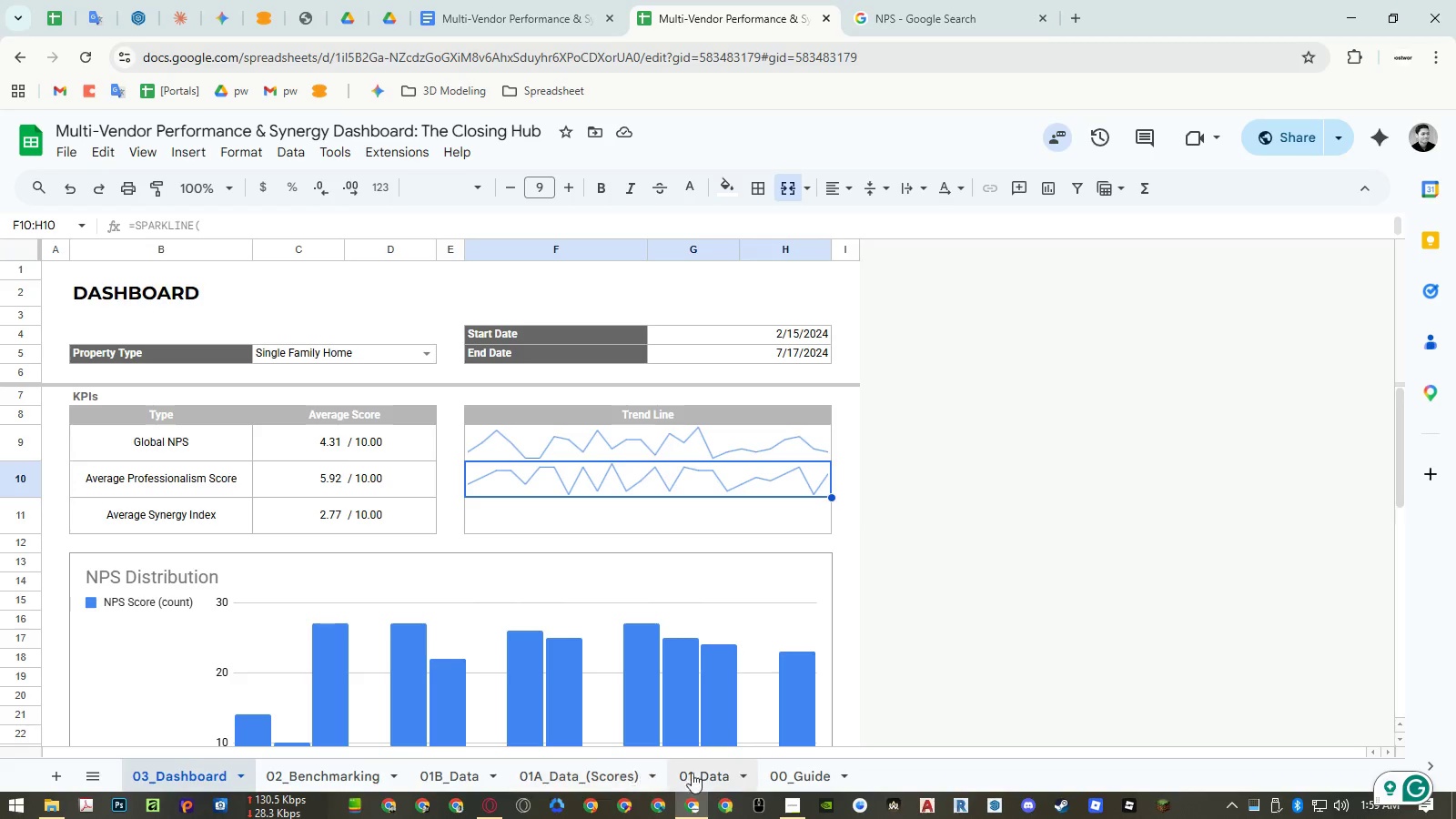 
left_click([693, 774])
 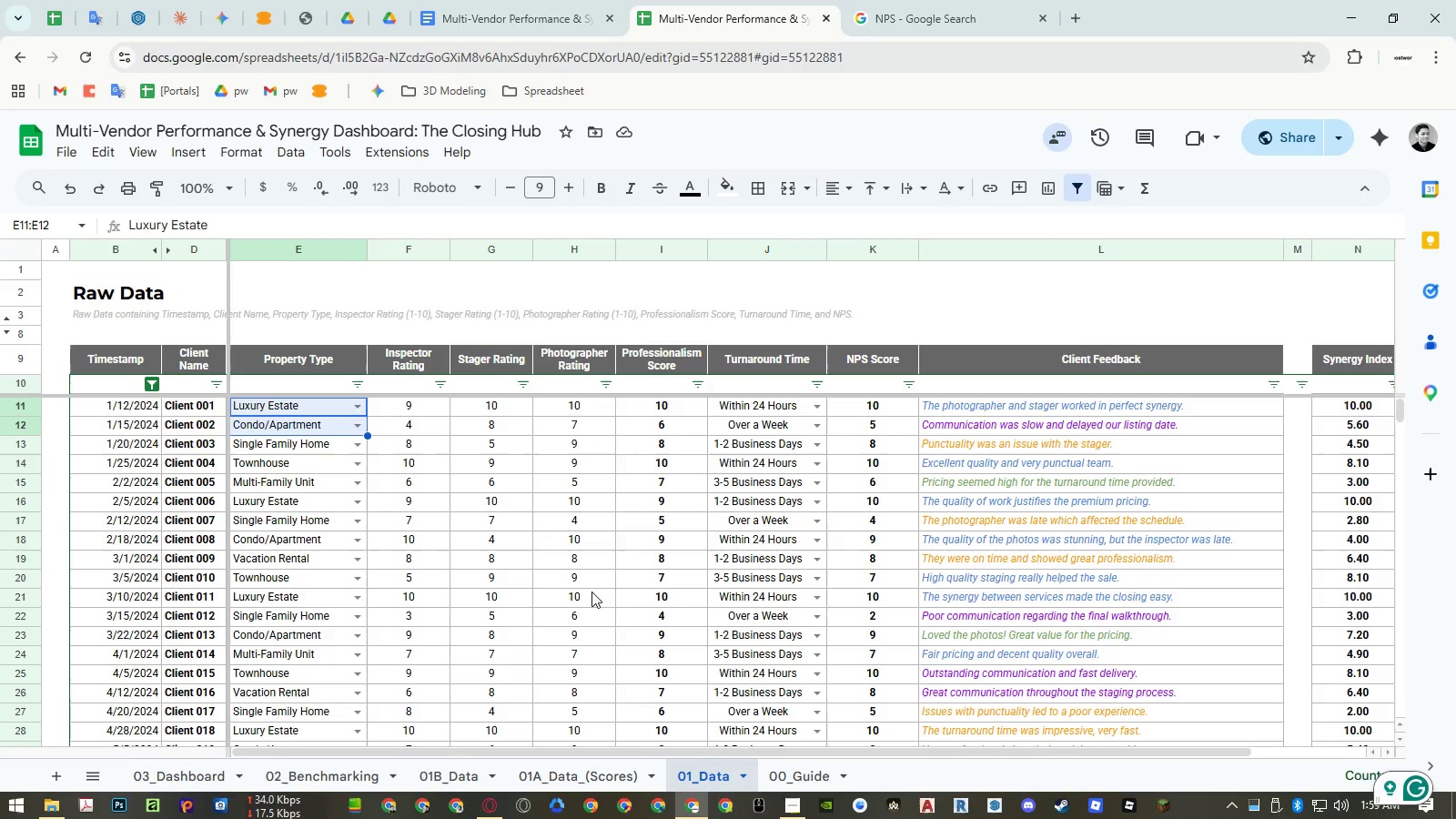 
wait(5.62)
 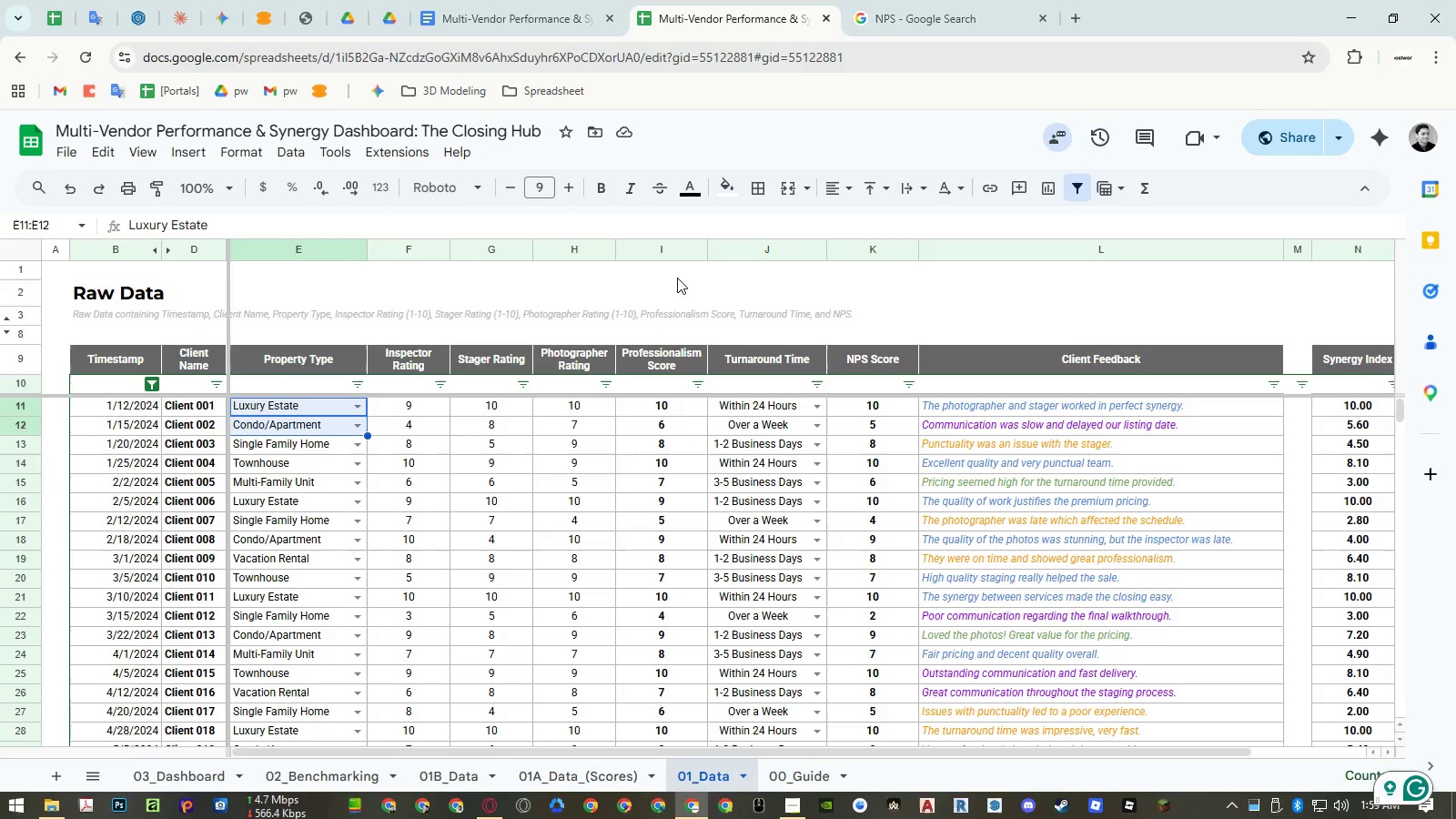 
left_click([167, 771])
 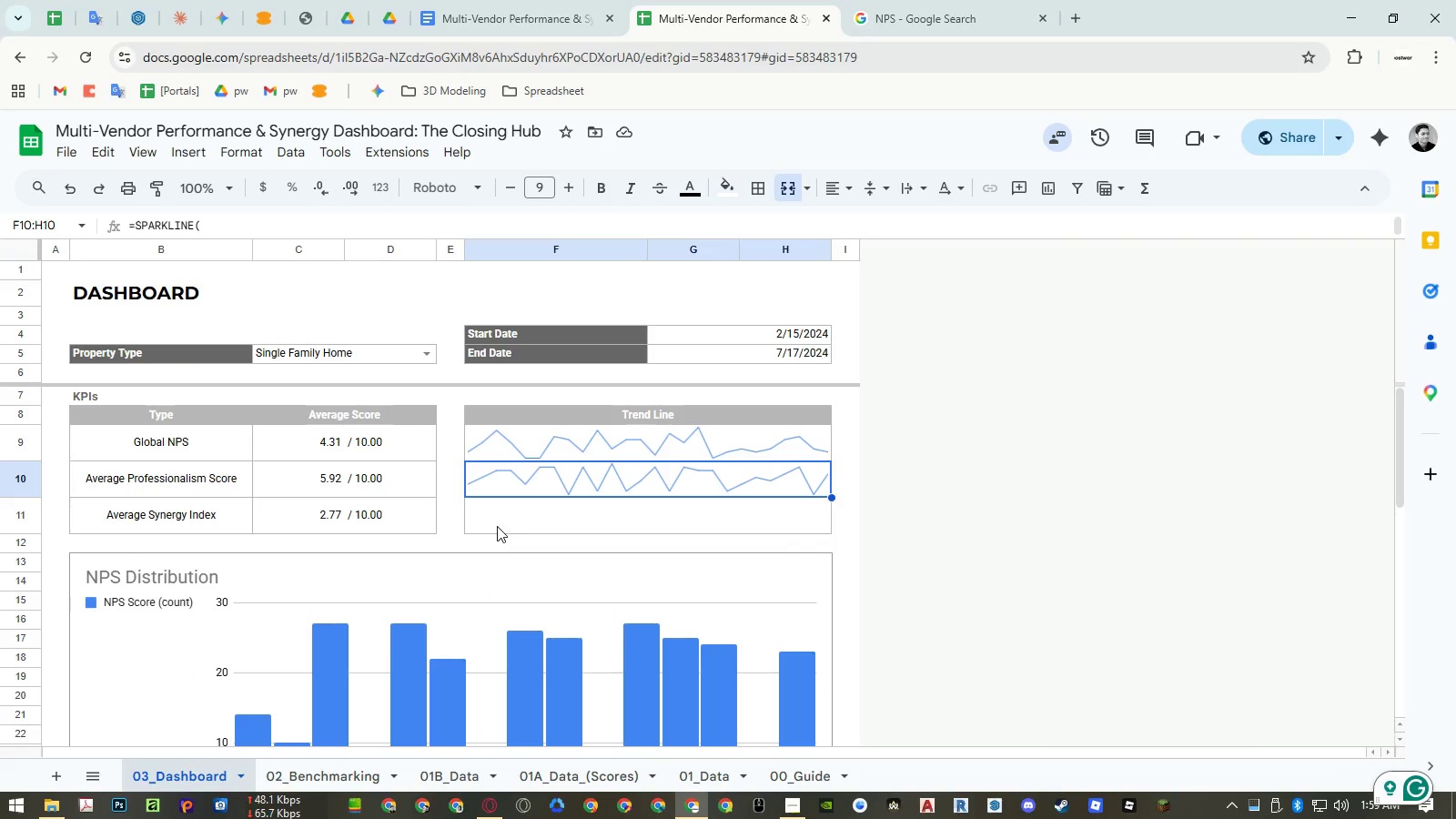 
double_click([497, 526])
 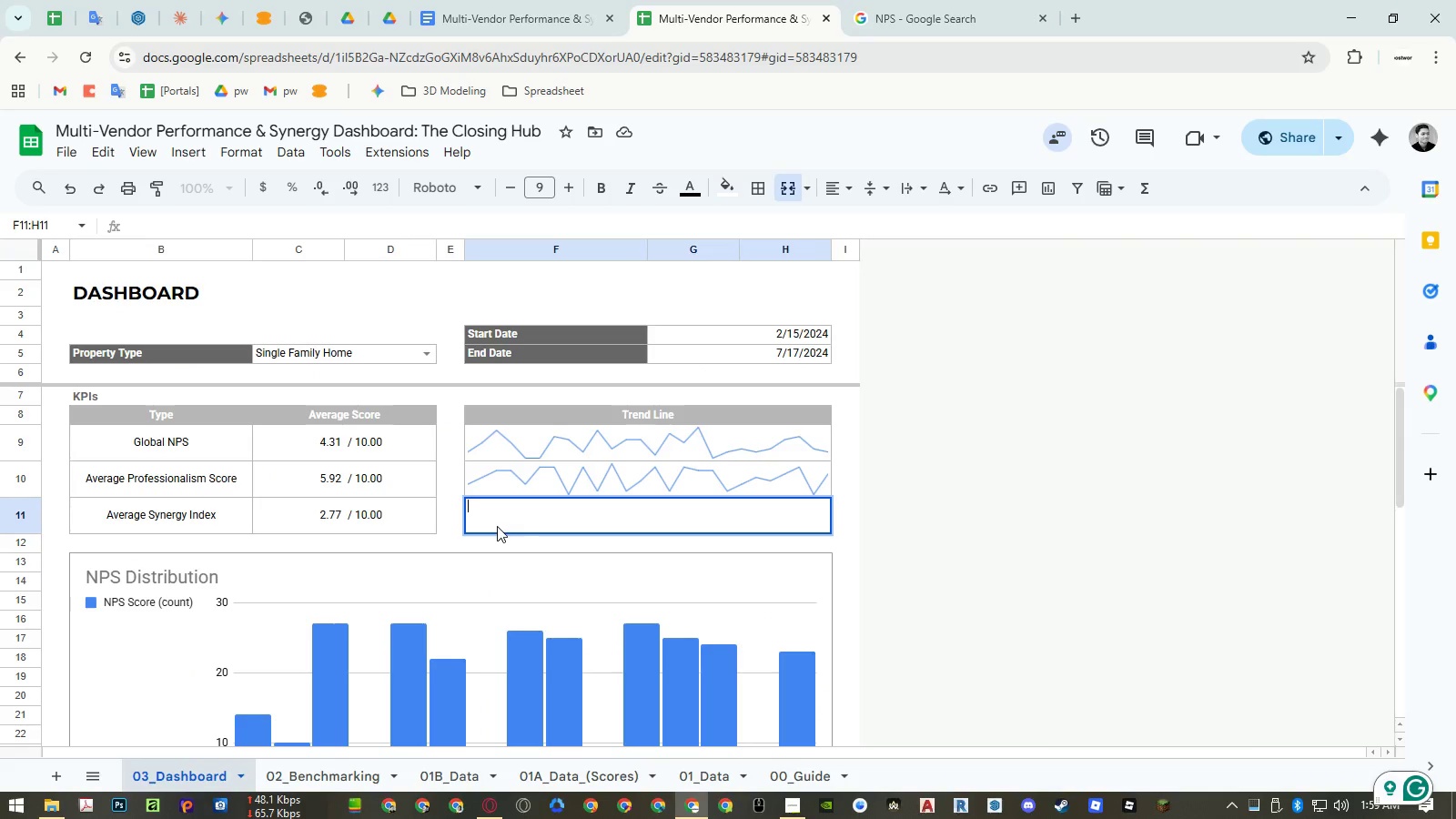 
key(Control+ControlLeft)
 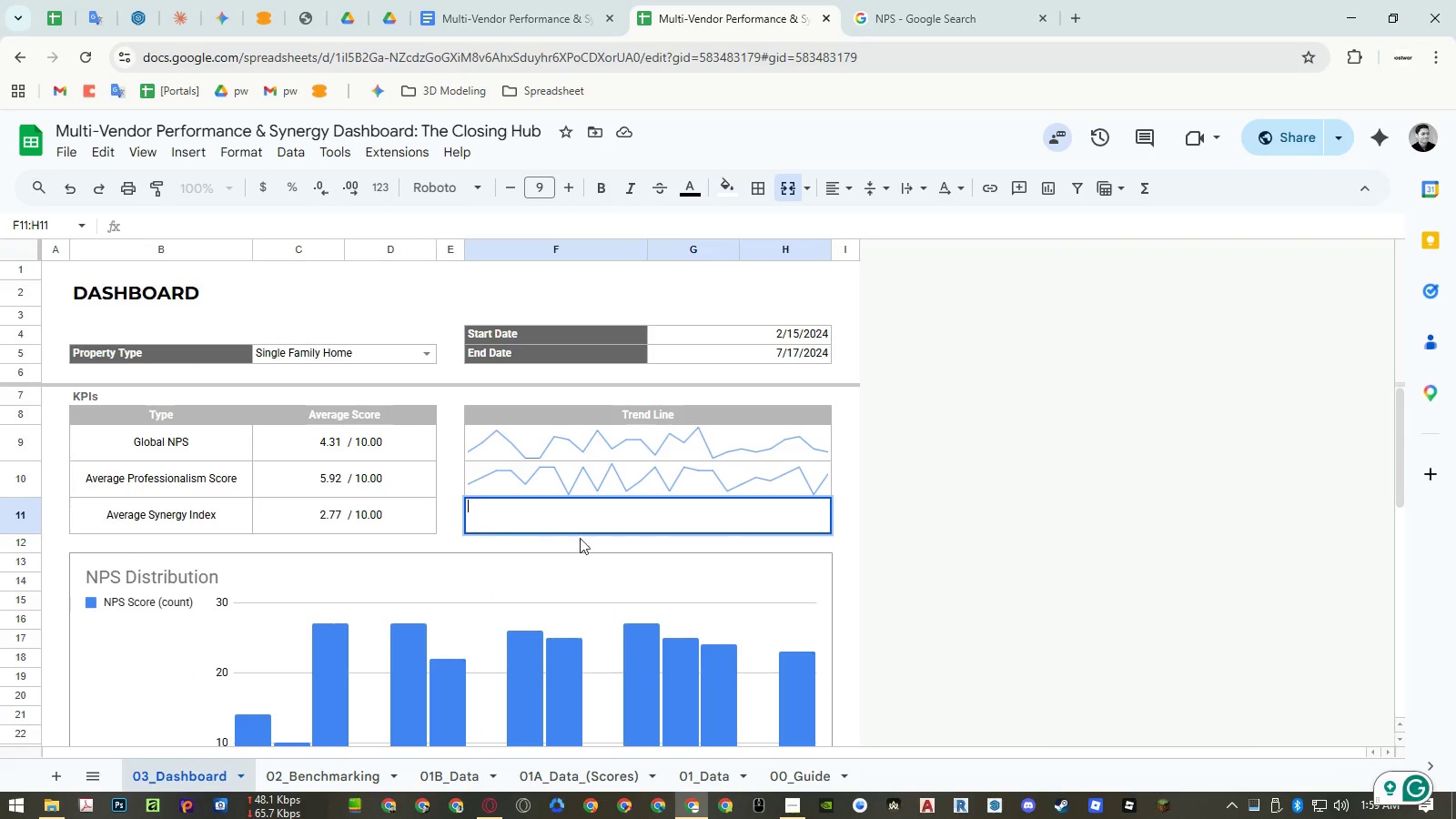 
key(Control+V)
 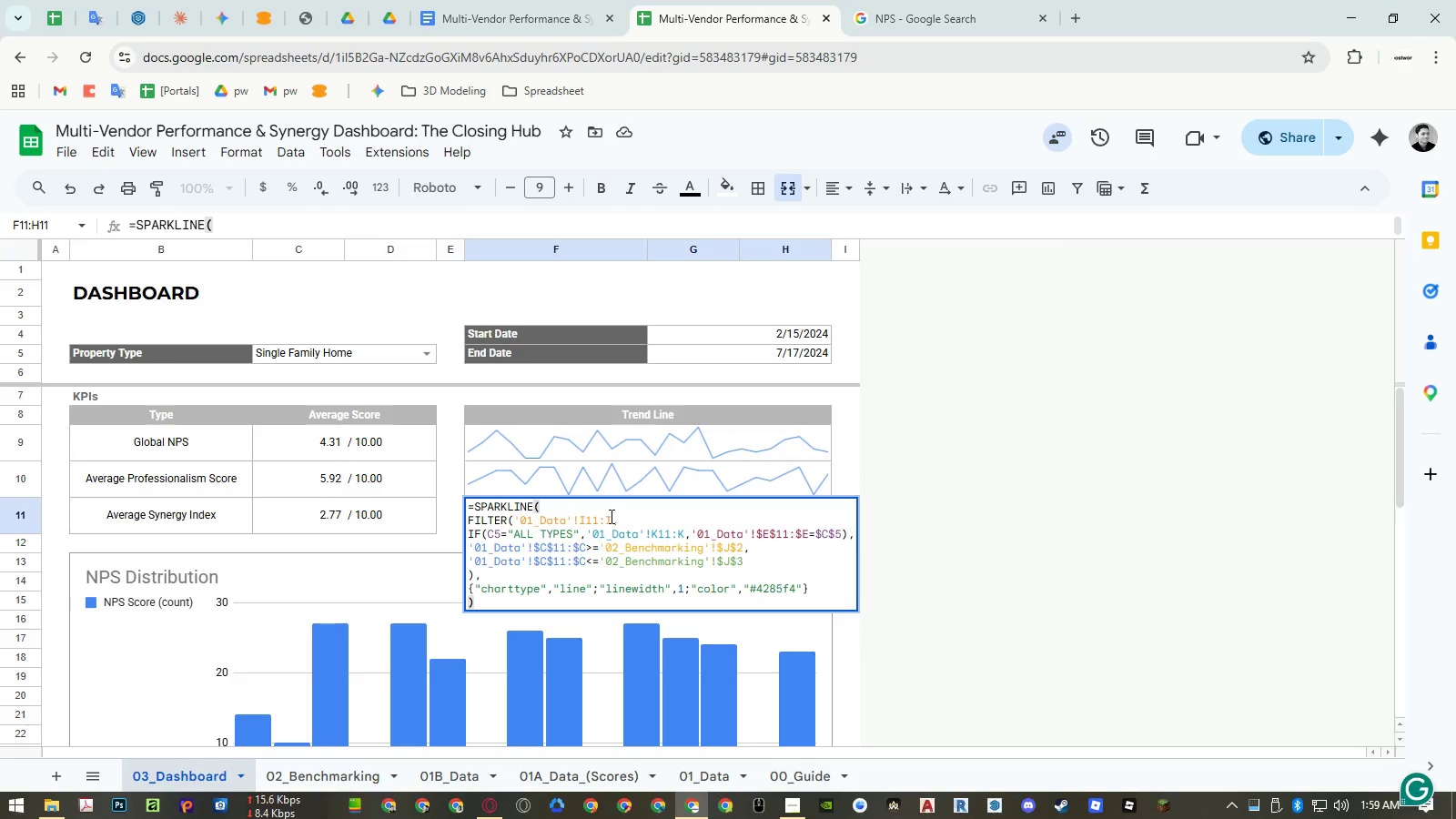 
key(Shift+N)
 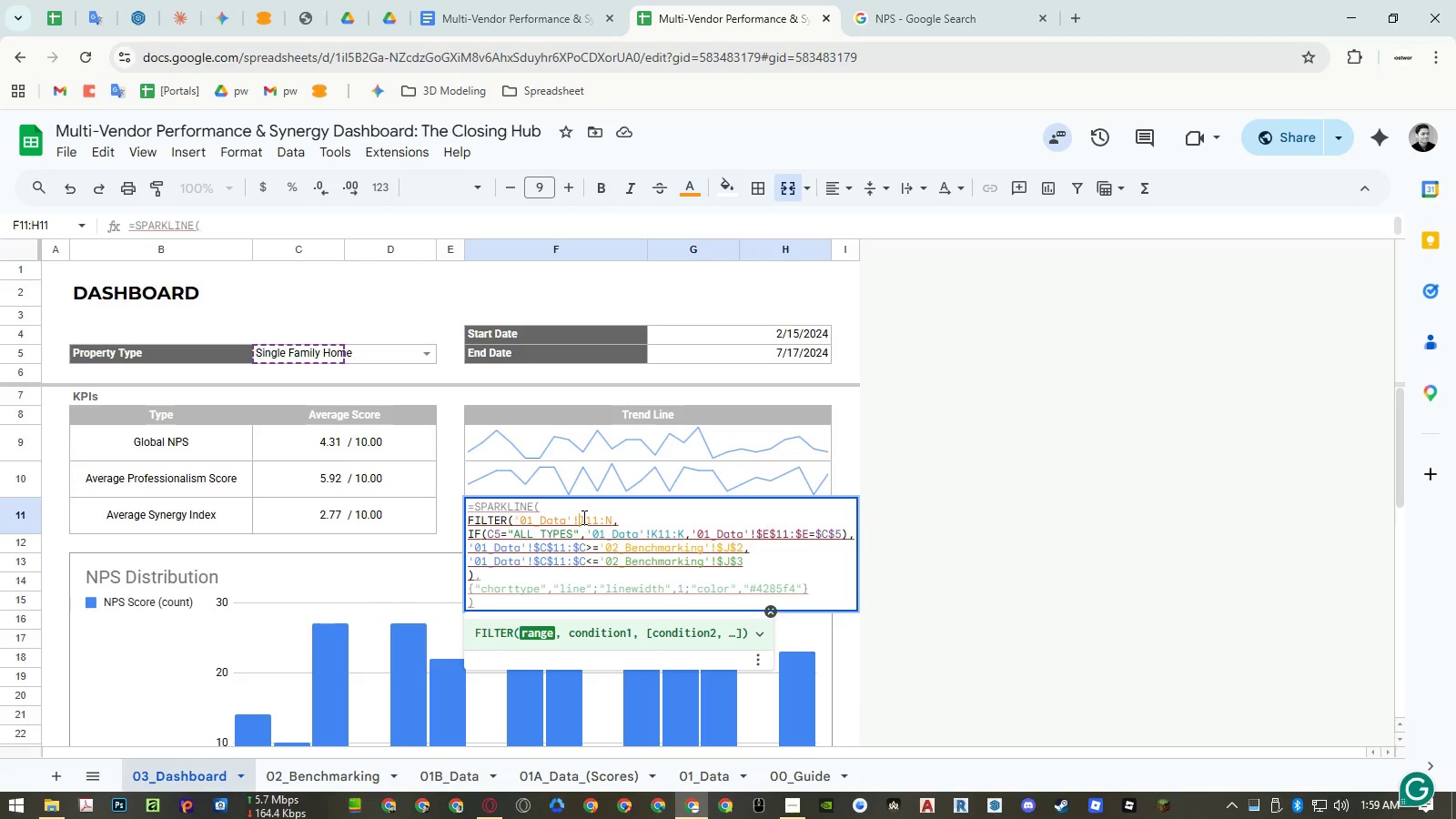 
key(Shift+ShiftLeft)
 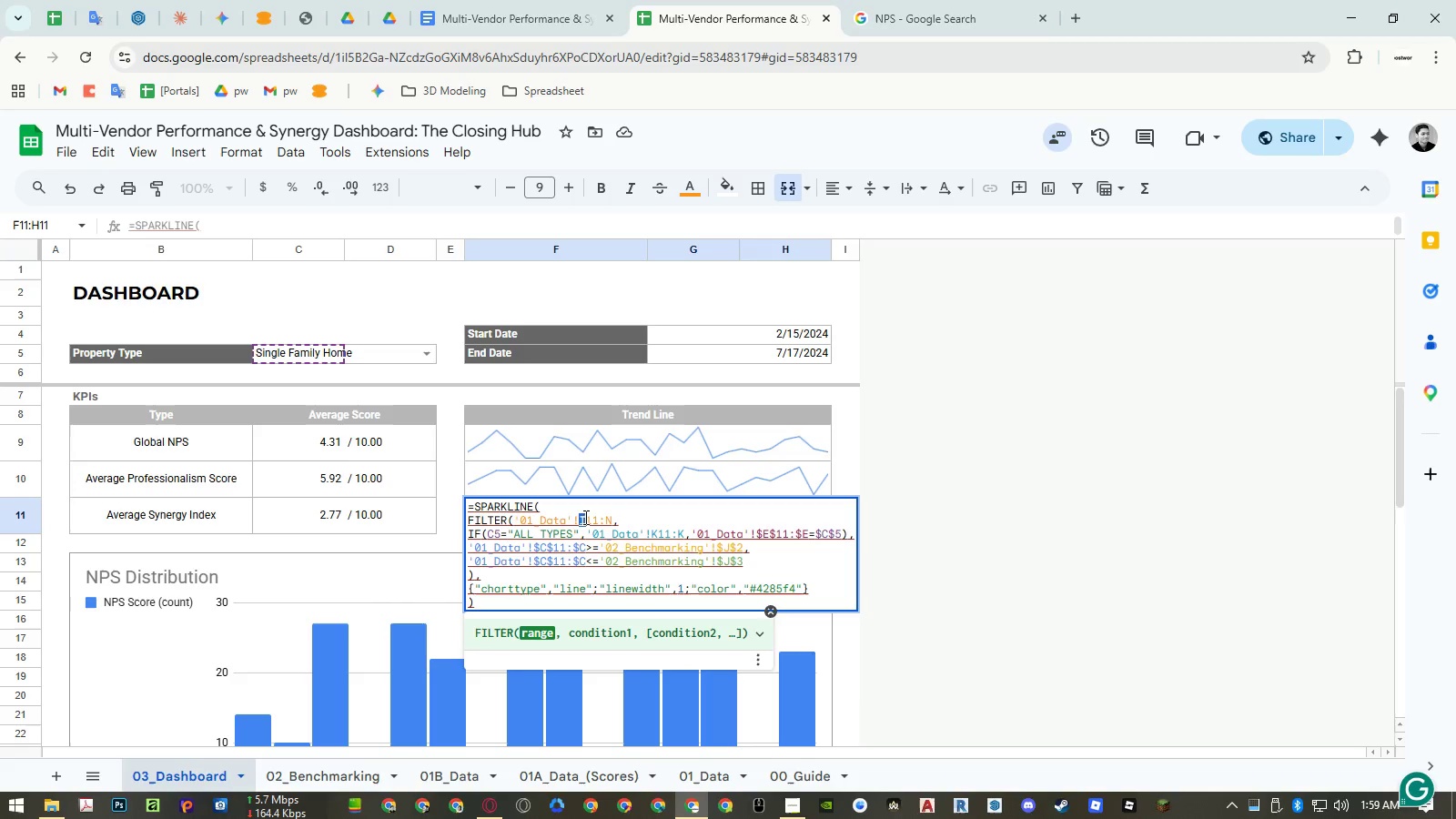 
key(Shift+N)
 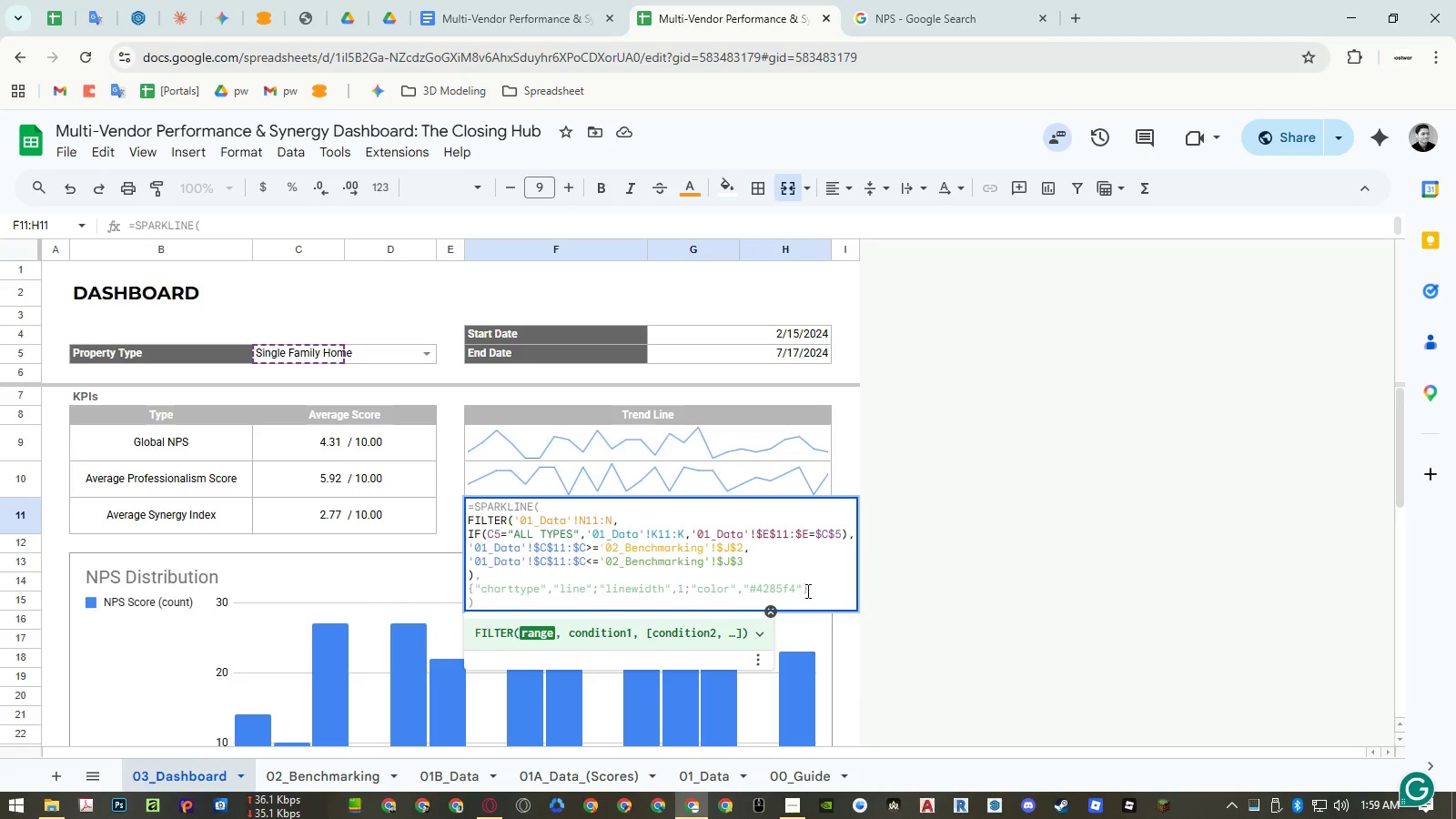 
left_click([809, 600])
 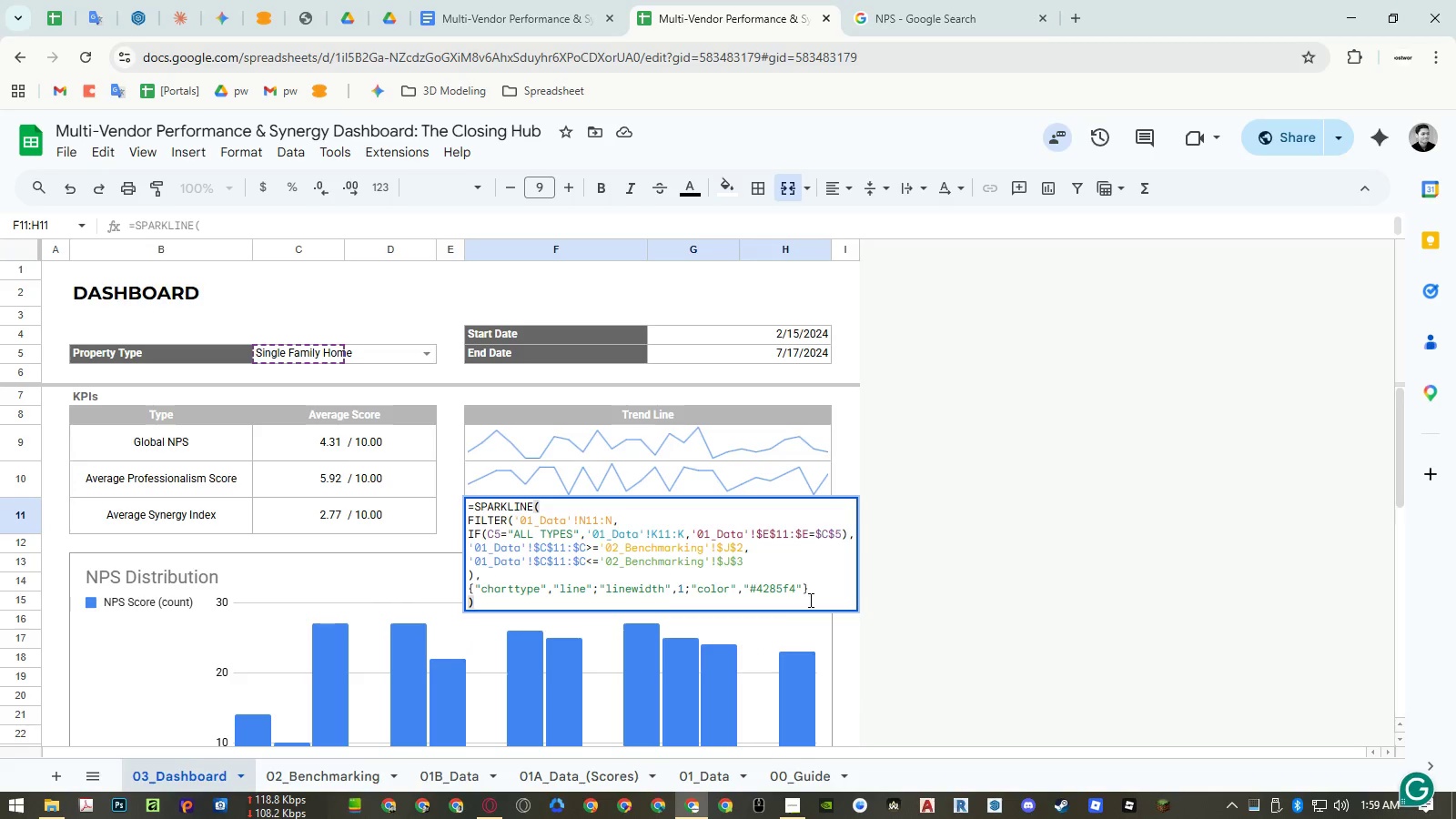 
key(Enter)
 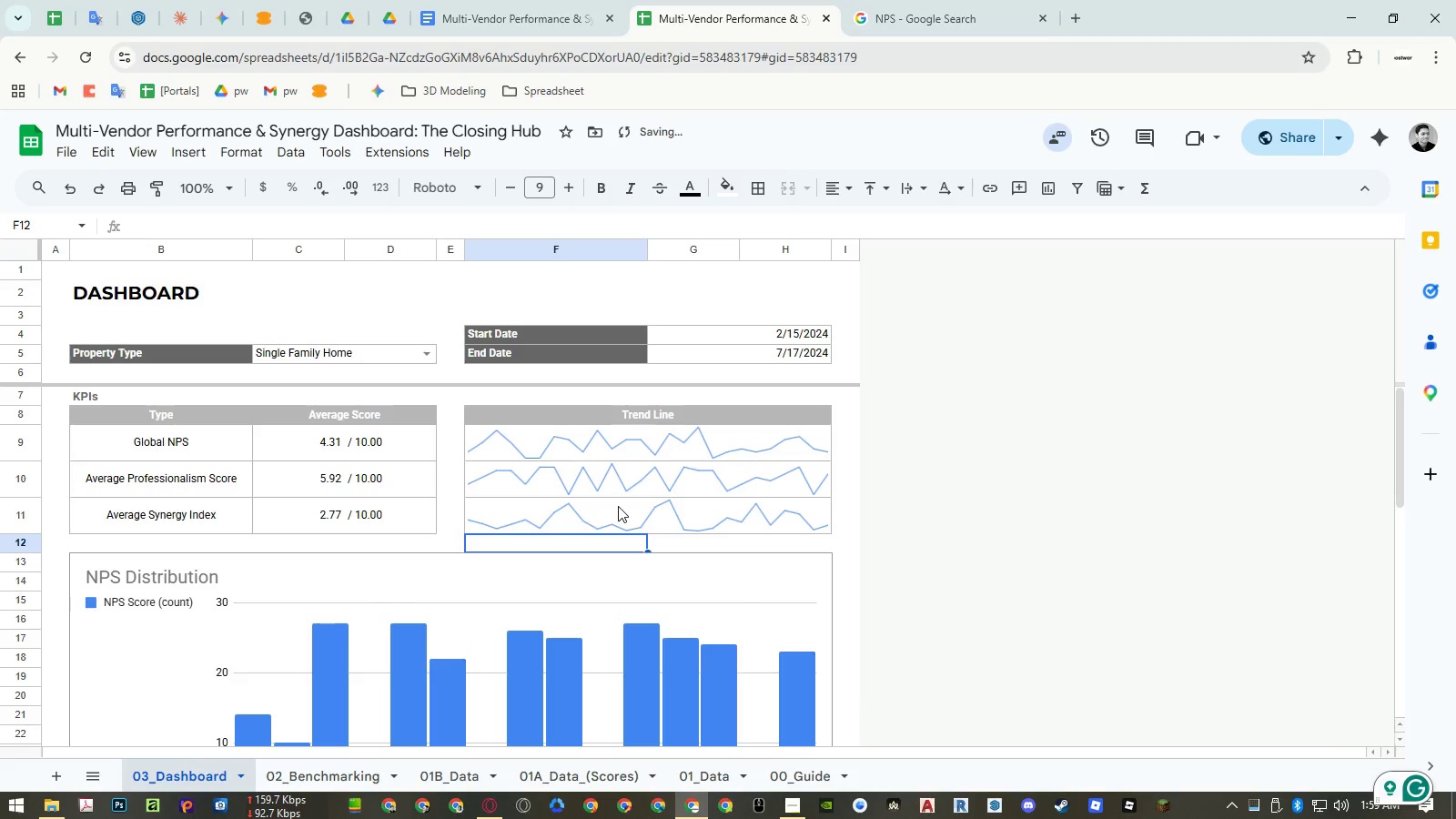 
key(Control+Z)
 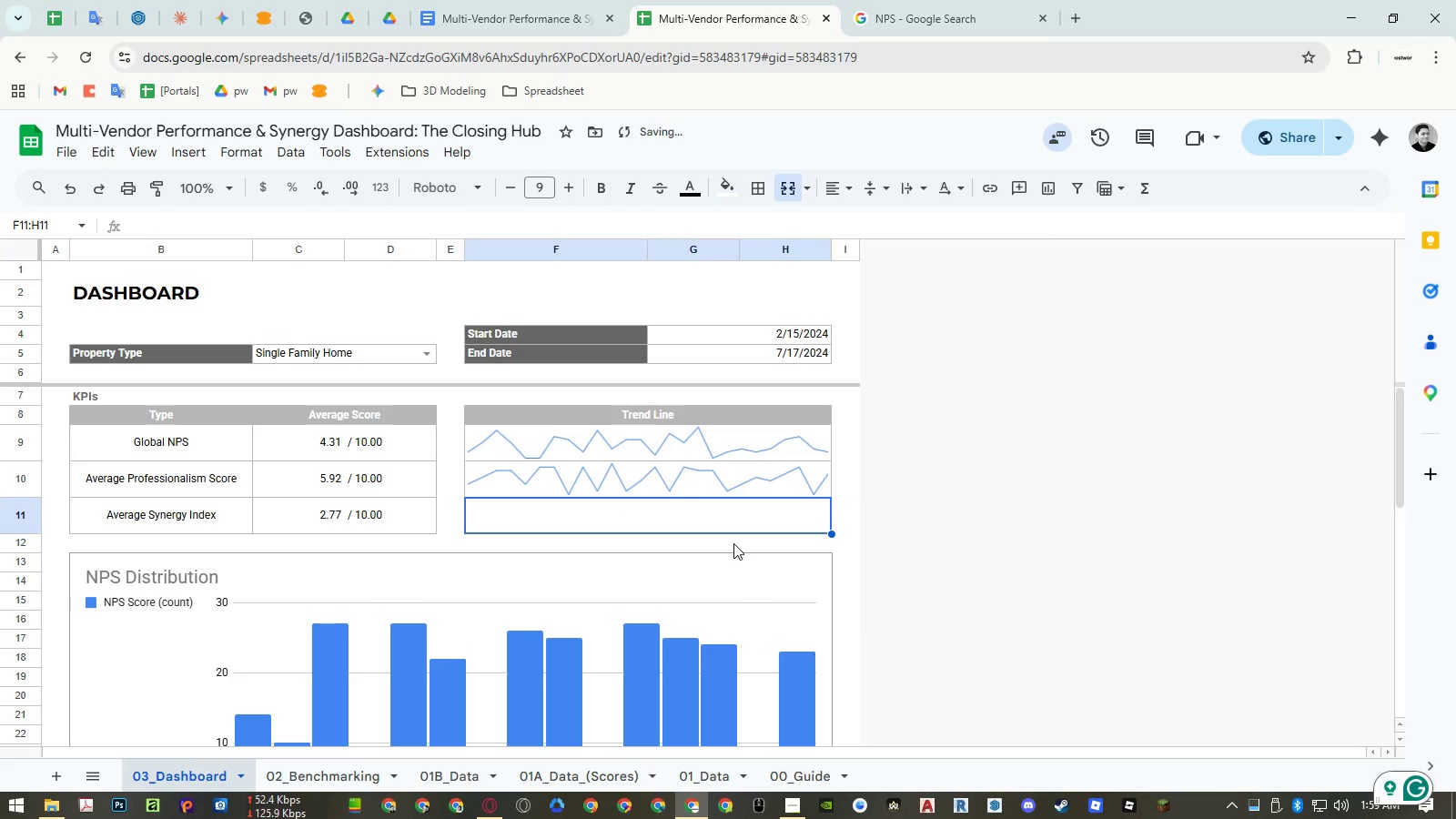 
key(Control+Y)
 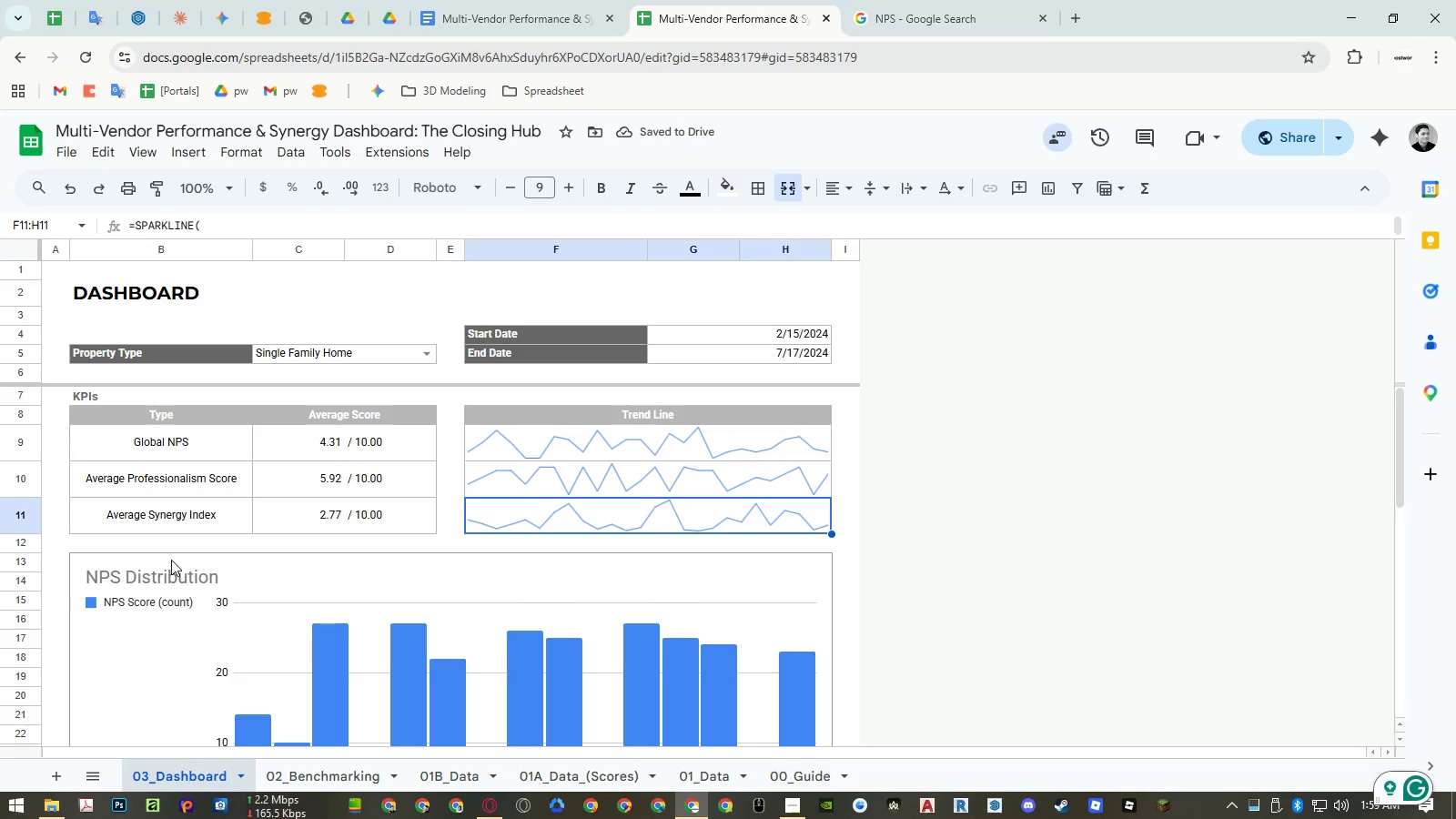 
wait(5.56)
 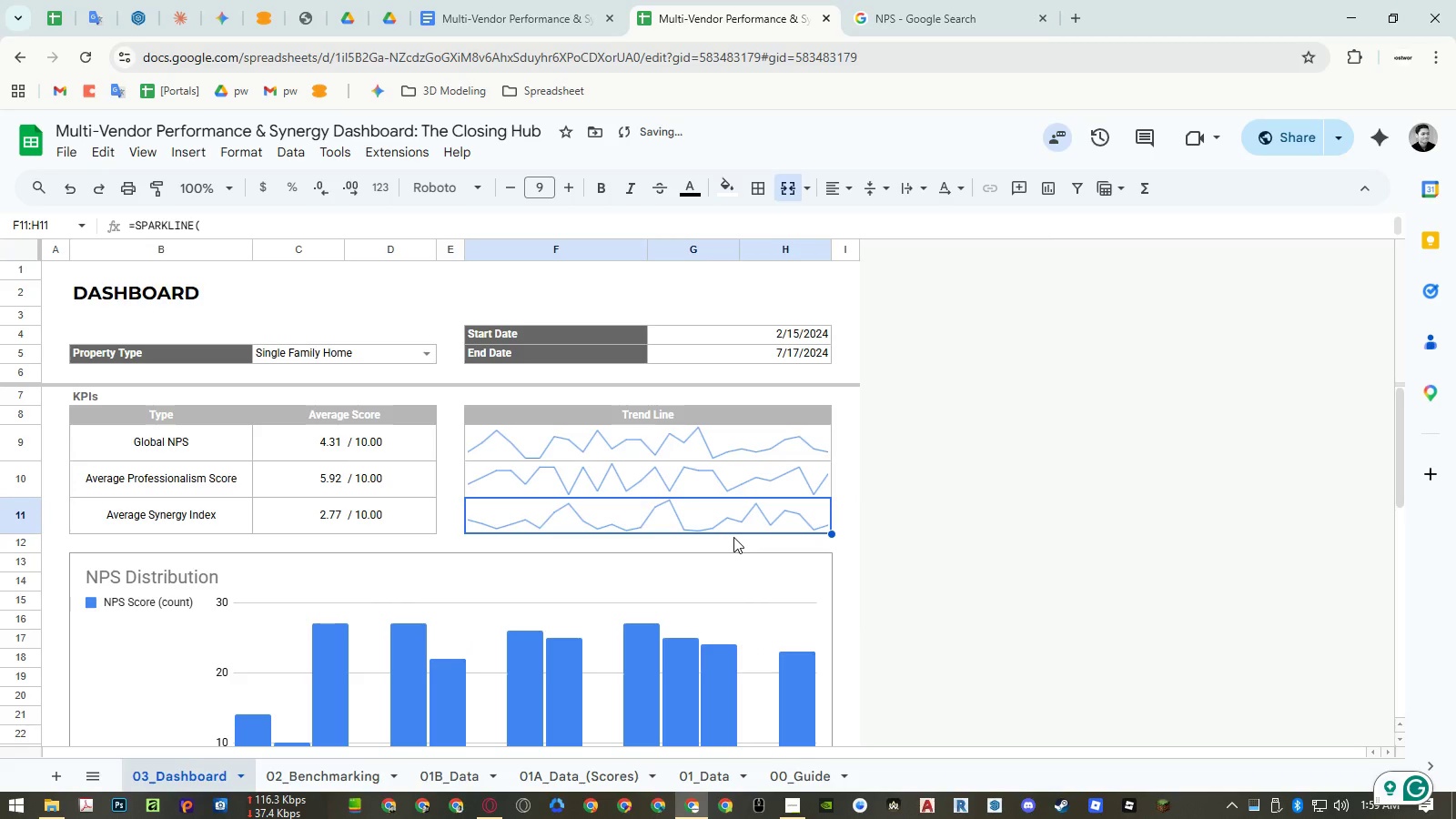 
scroll: coordinate [187, 572], scroll_direction: down, amount: 5.0
 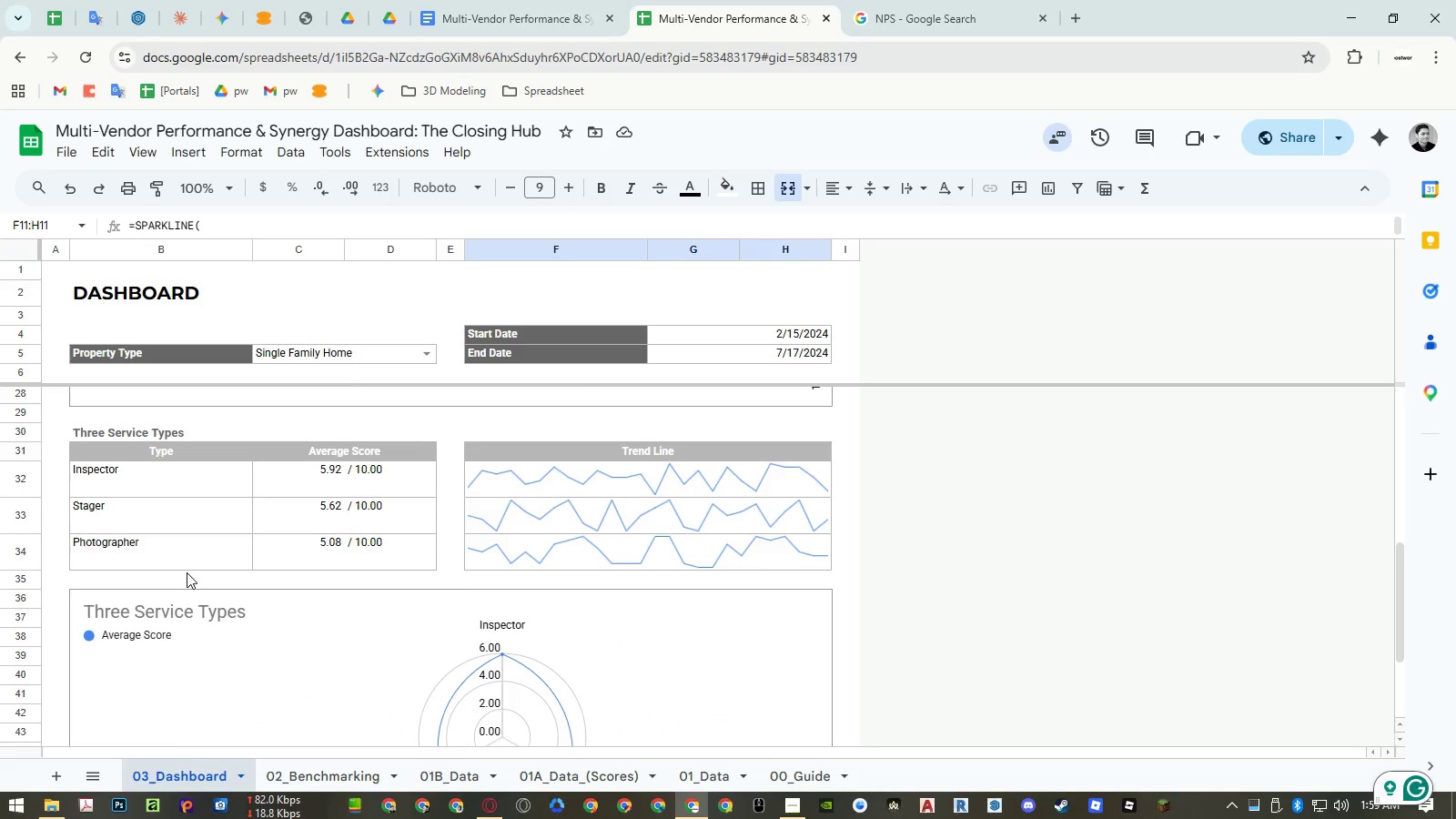 
scroll: coordinate [187, 572], scroll_direction: up, amount: 3.0
 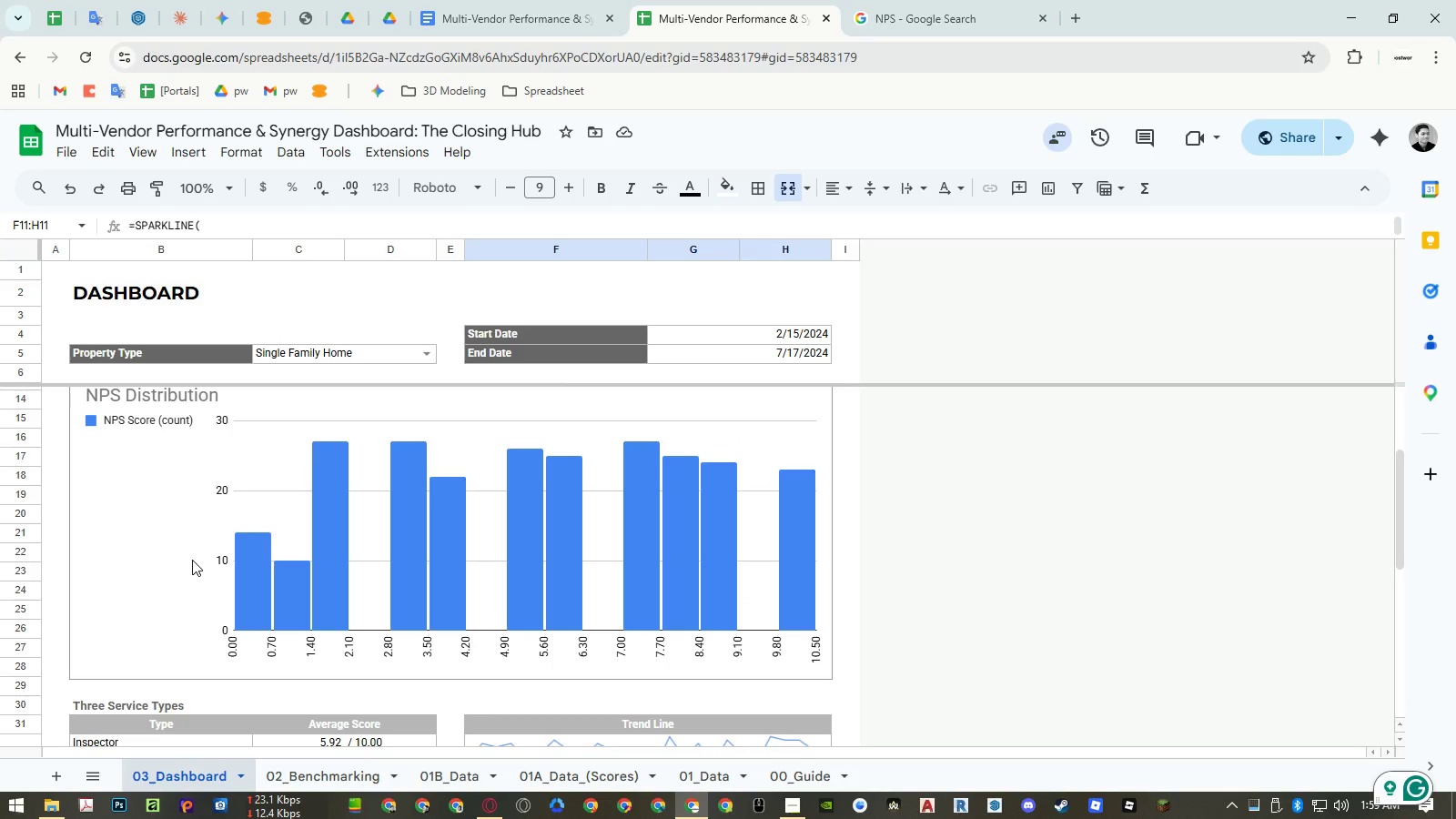 
left_click([192, 560])
 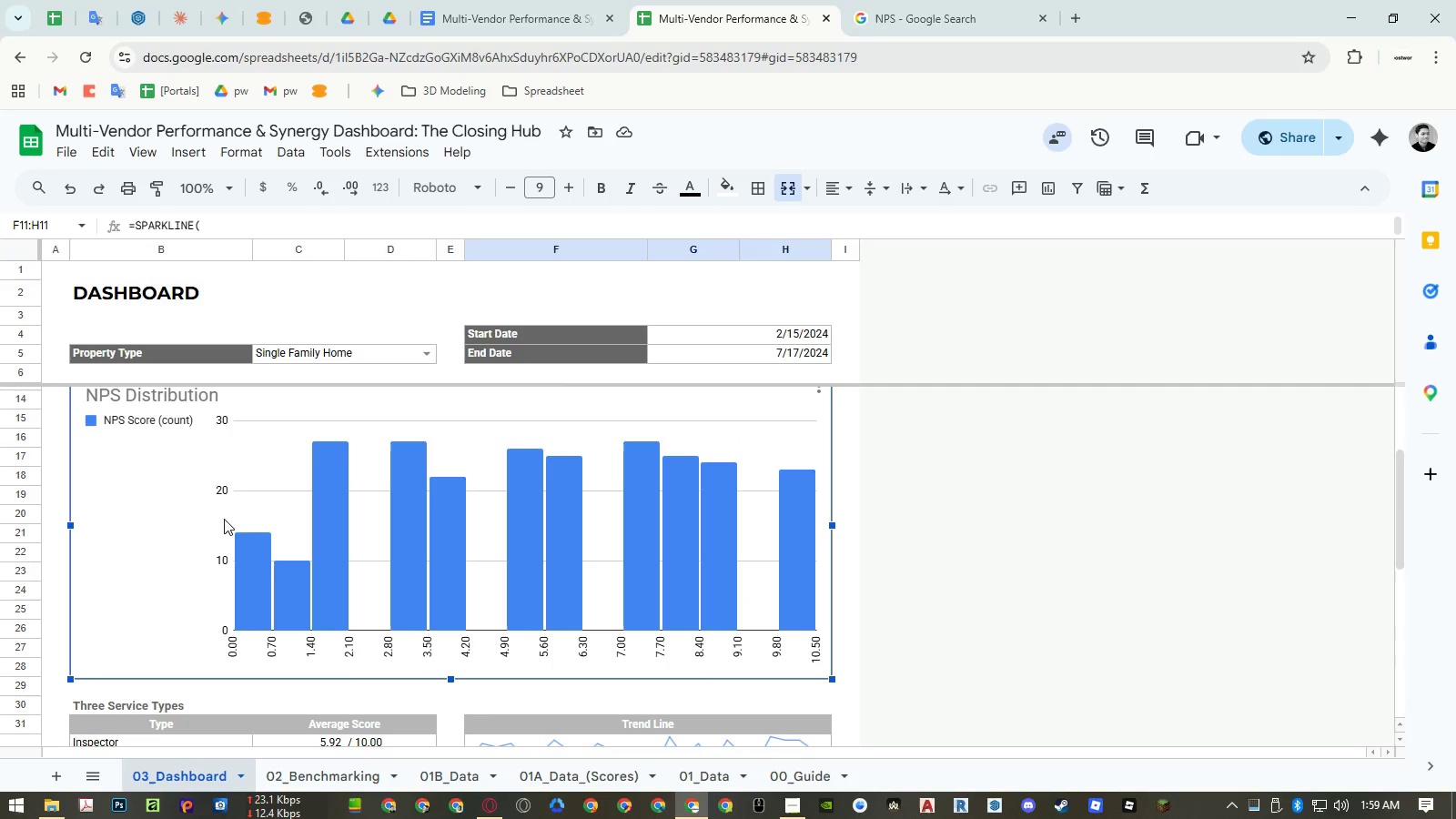 
scroll: coordinate [225, 517], scroll_direction: down, amount: 2.0
 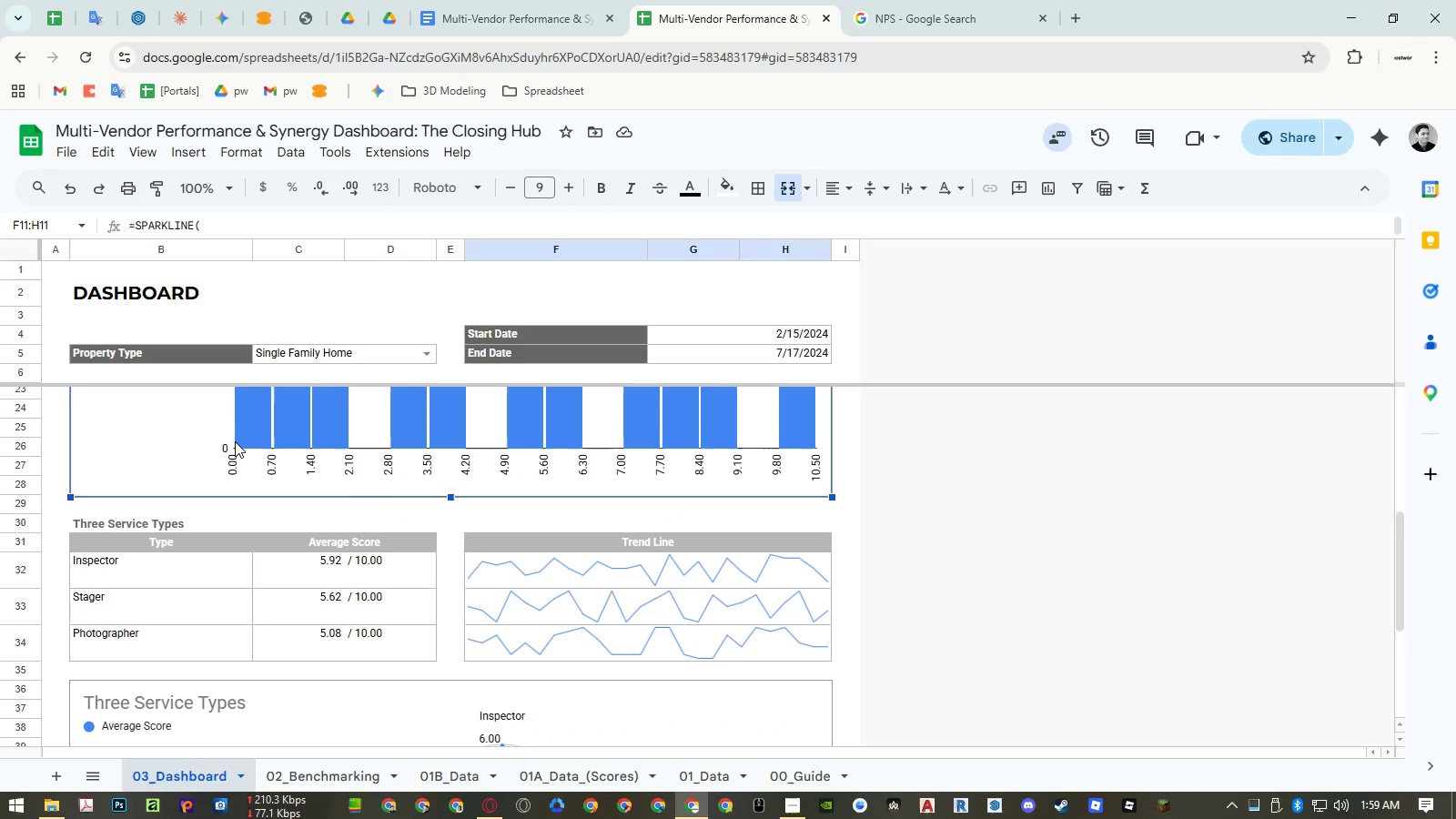 
left_click_drag(start_coordinate=[235, 441], to_coordinate=[284, 564])
 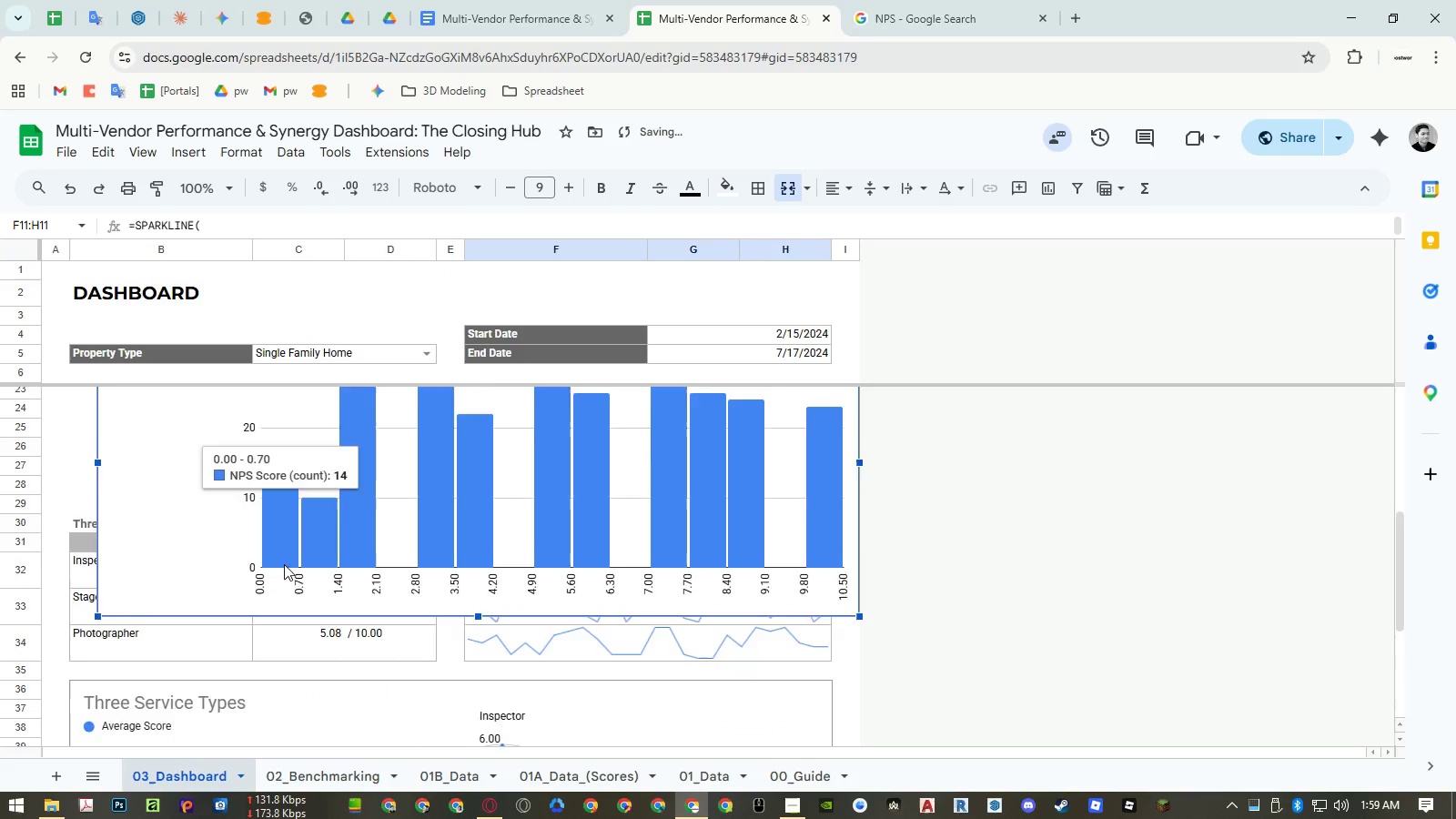 
scroll: coordinate [288, 543], scroll_direction: down, amount: 2.0
 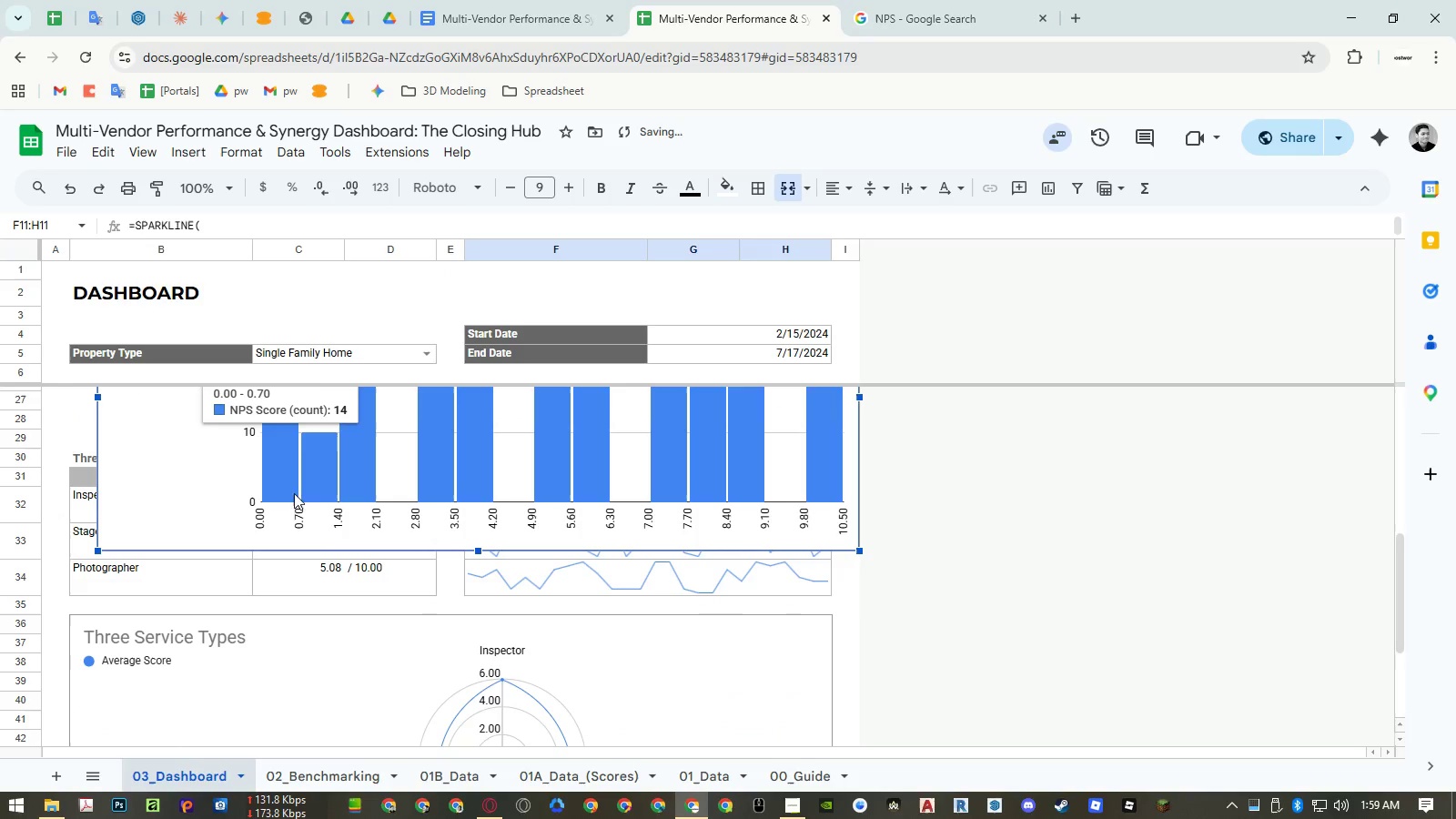 
left_click_drag(start_coordinate=[292, 479], to_coordinate=[312, 677])
 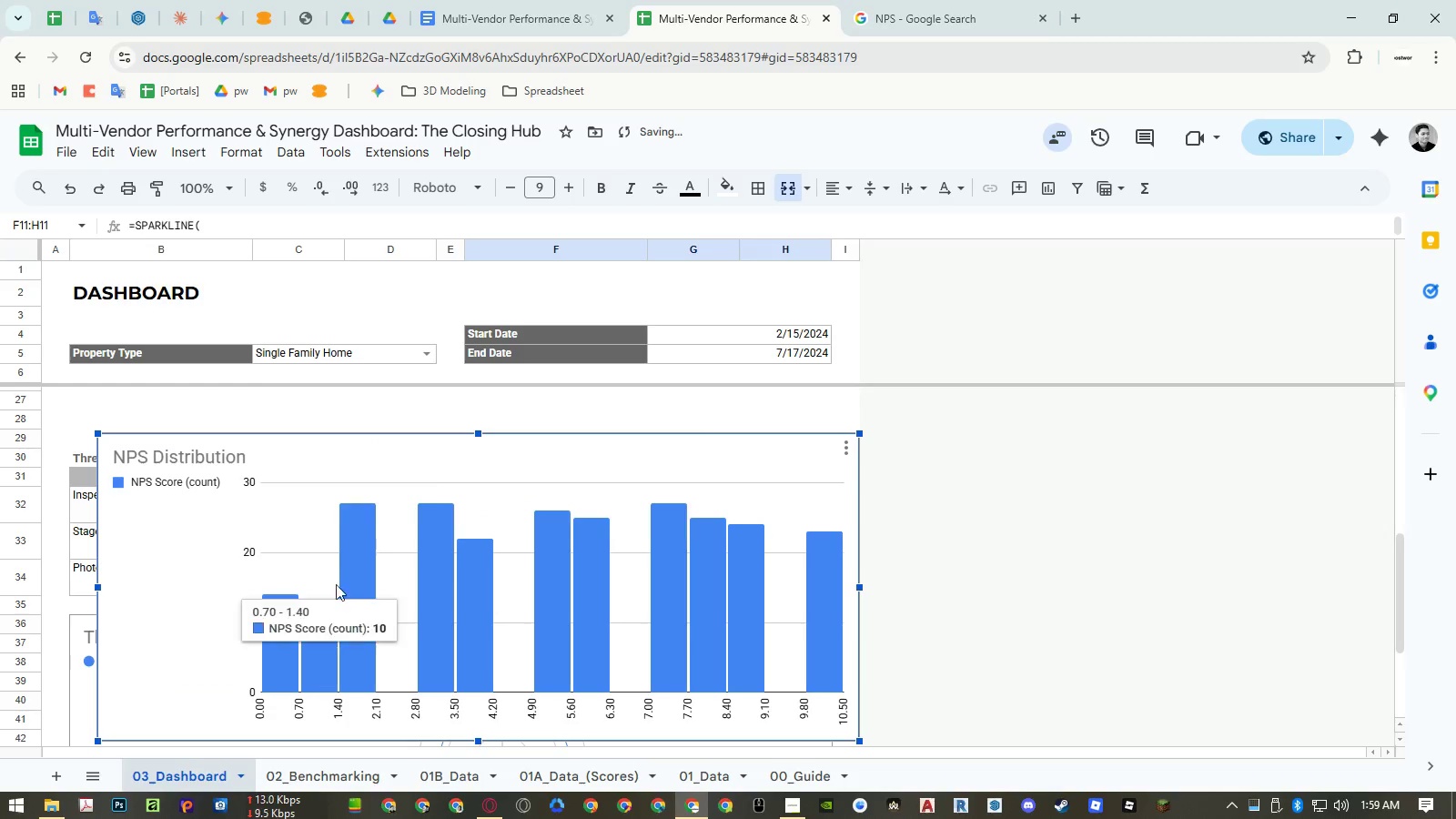 
scroll: coordinate [342, 553], scroll_direction: down, amount: 2.0
 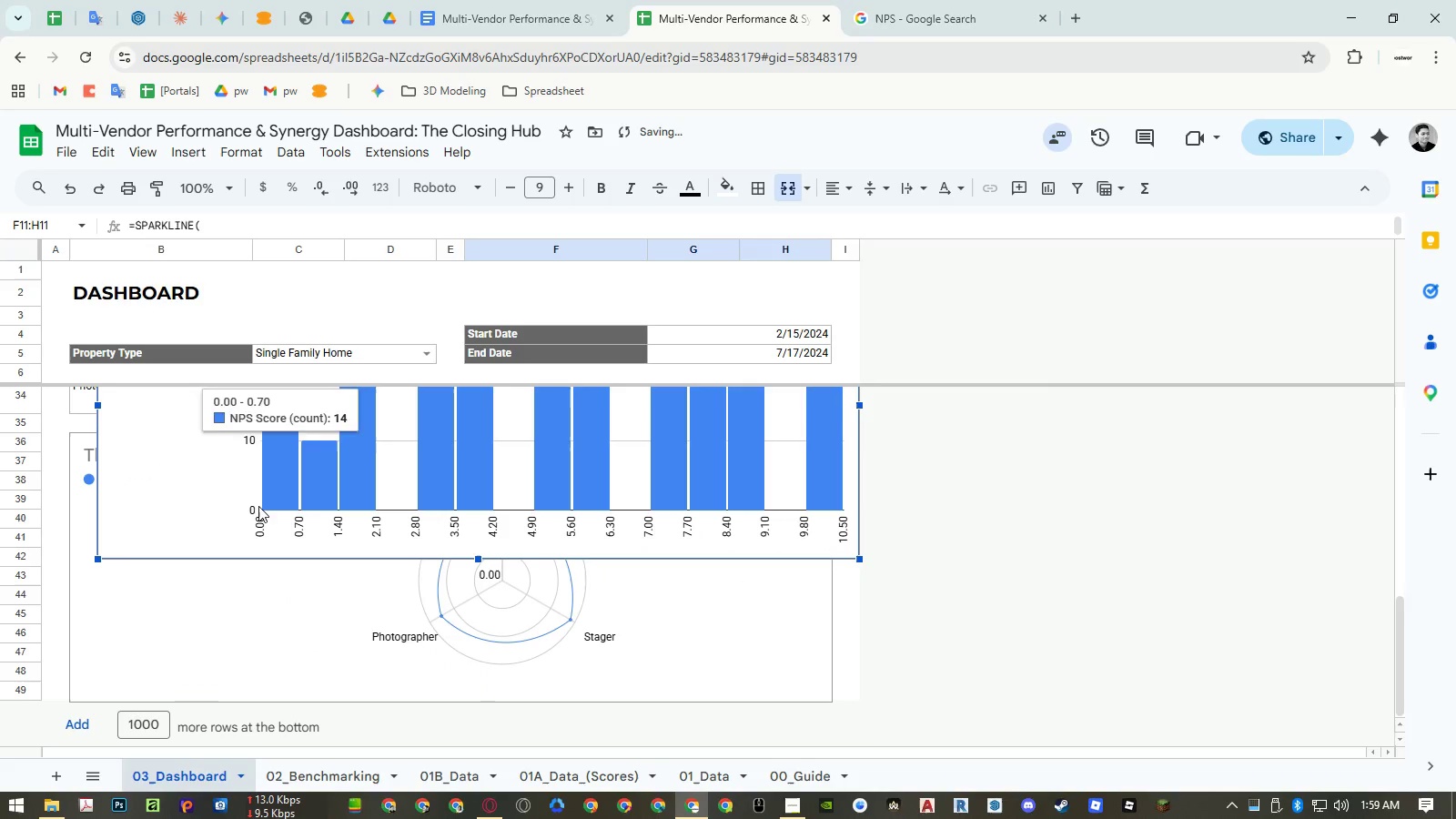 
left_click_drag(start_coordinate=[224, 503], to_coordinate=[231, 654])
 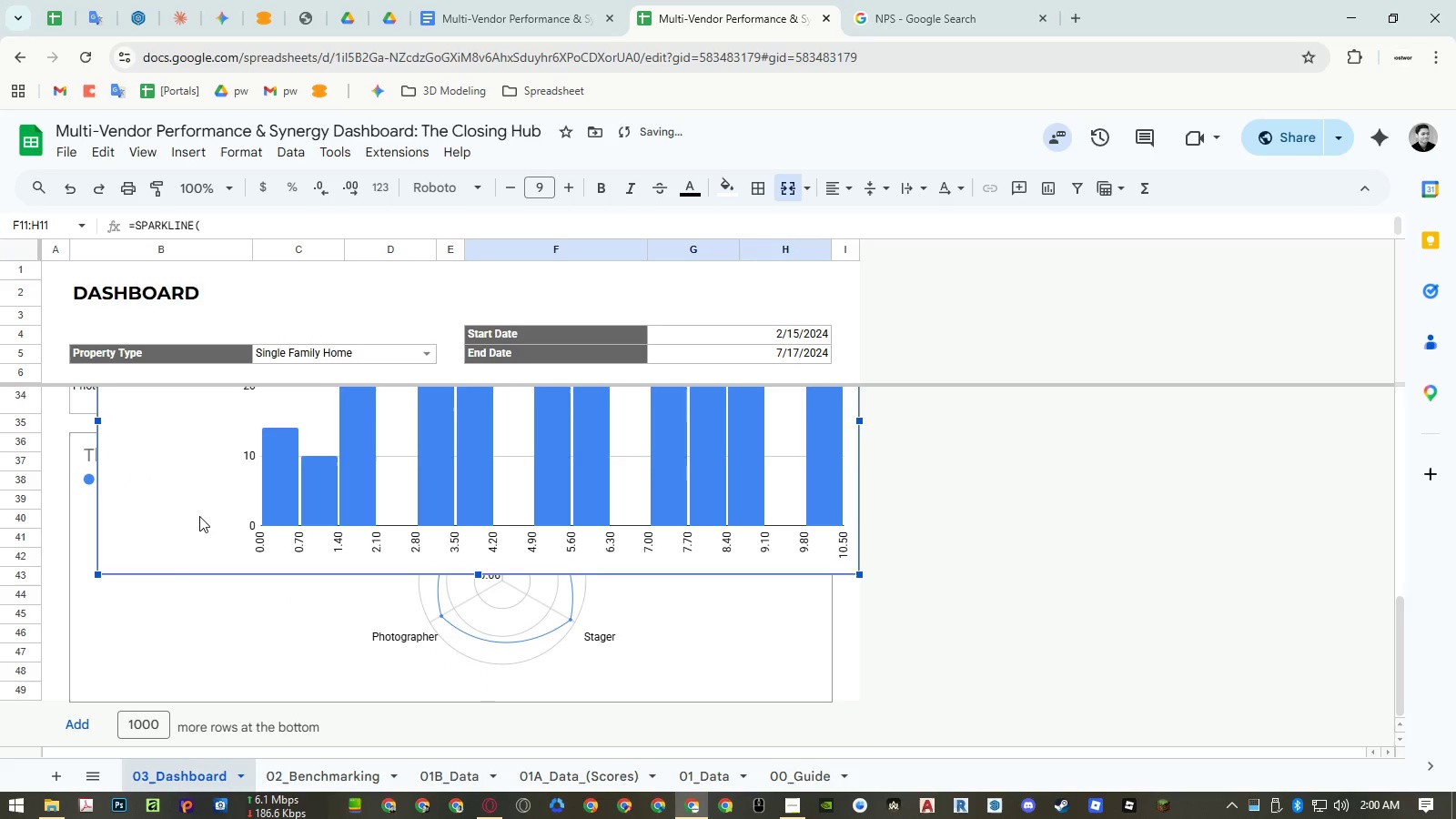 
left_click_drag(start_coordinate=[199, 516], to_coordinate=[308, 585])
 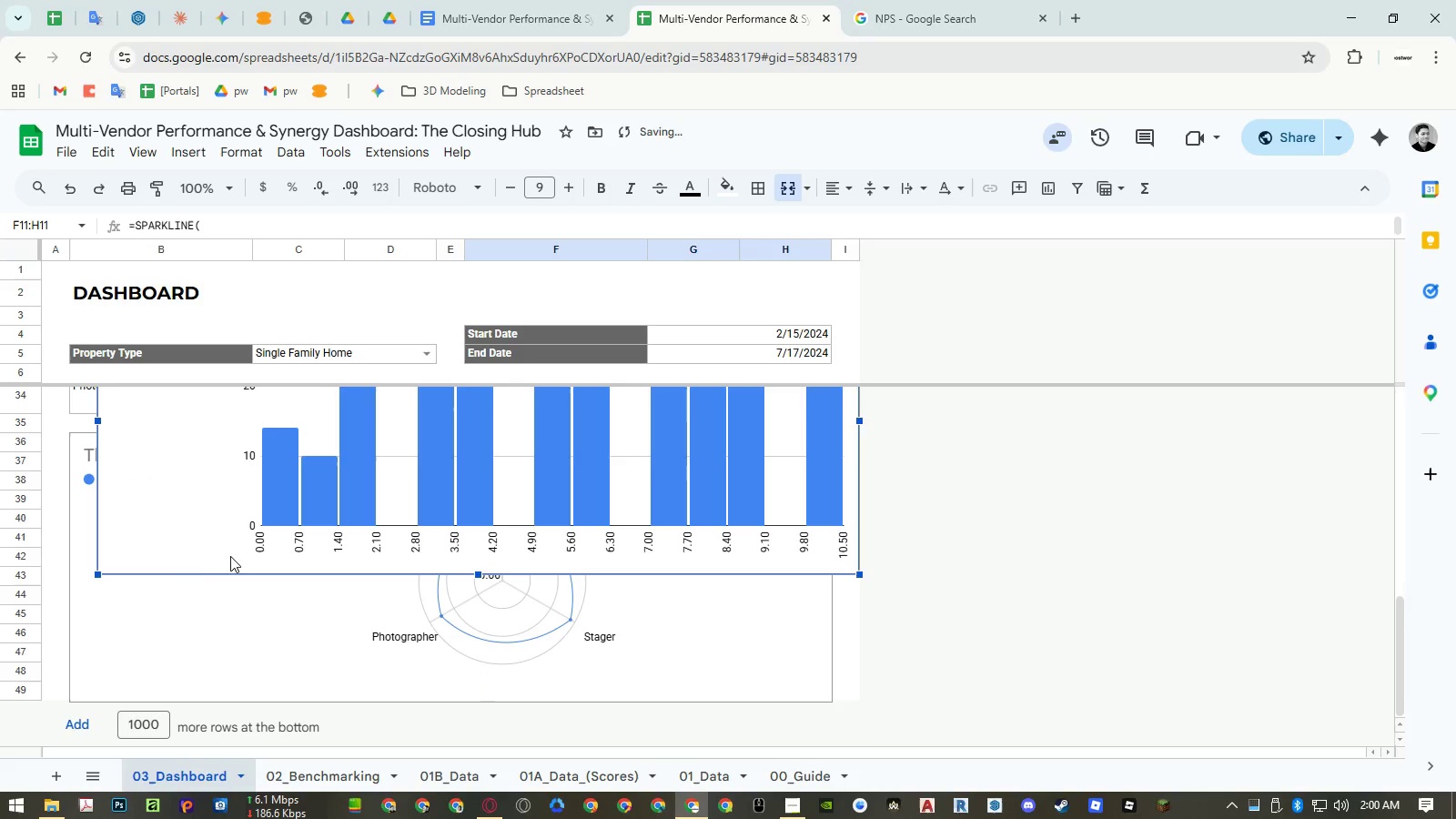 
left_click([198, 547])
 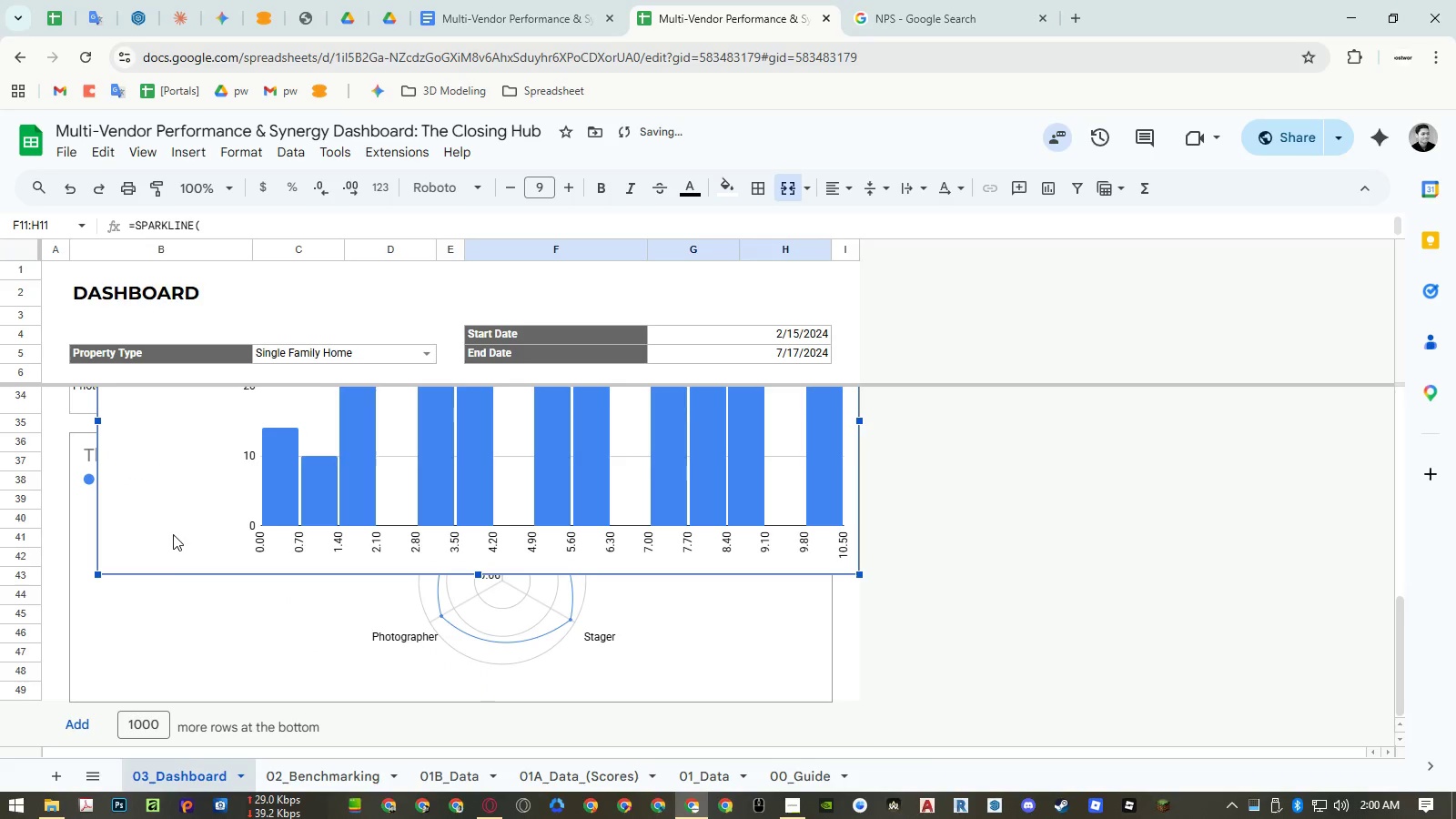 
left_click_drag(start_coordinate=[164, 519], to_coordinate=[301, 552])
 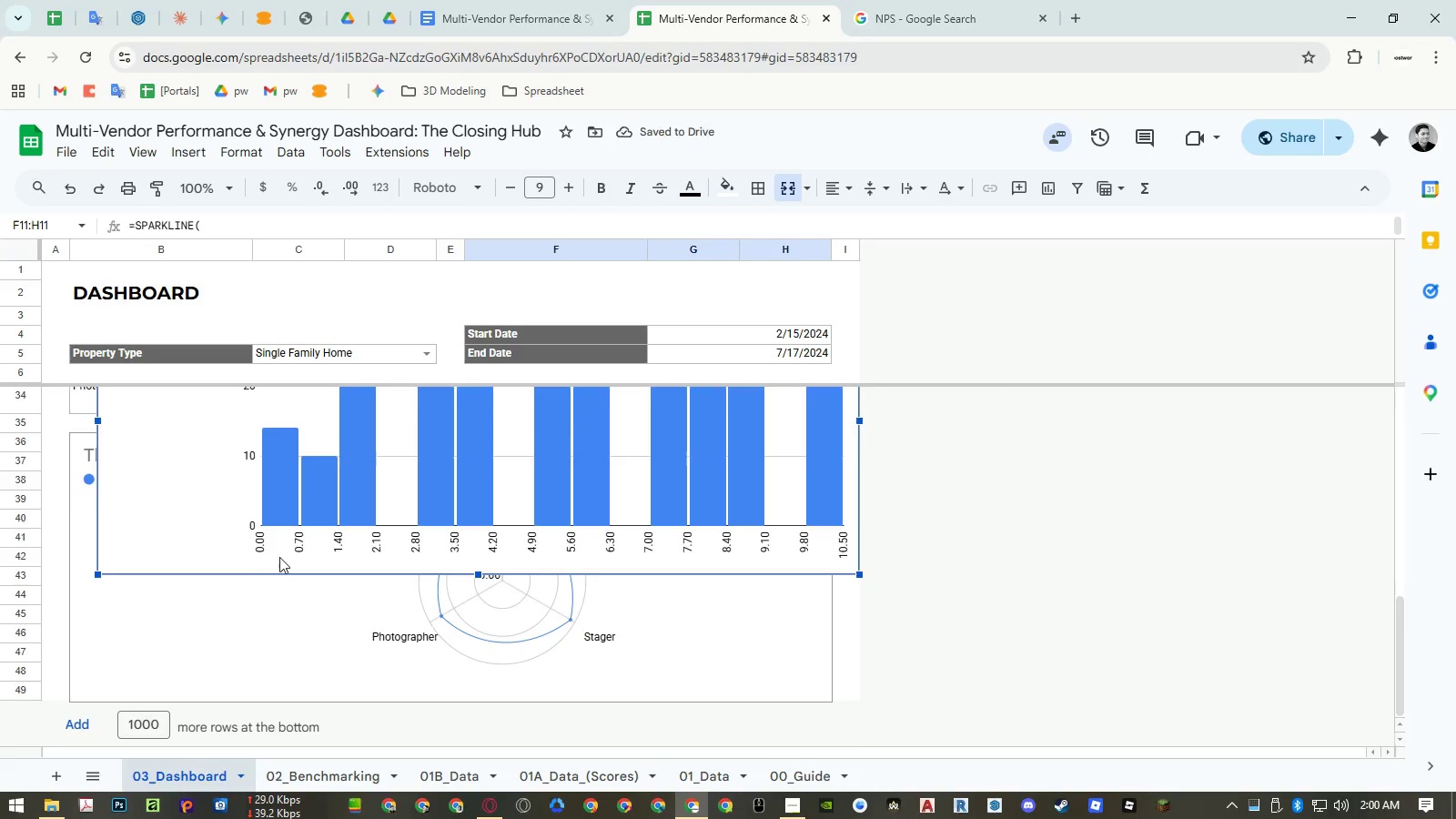 
scroll: coordinate [279, 557], scroll_direction: up, amount: 2.0
 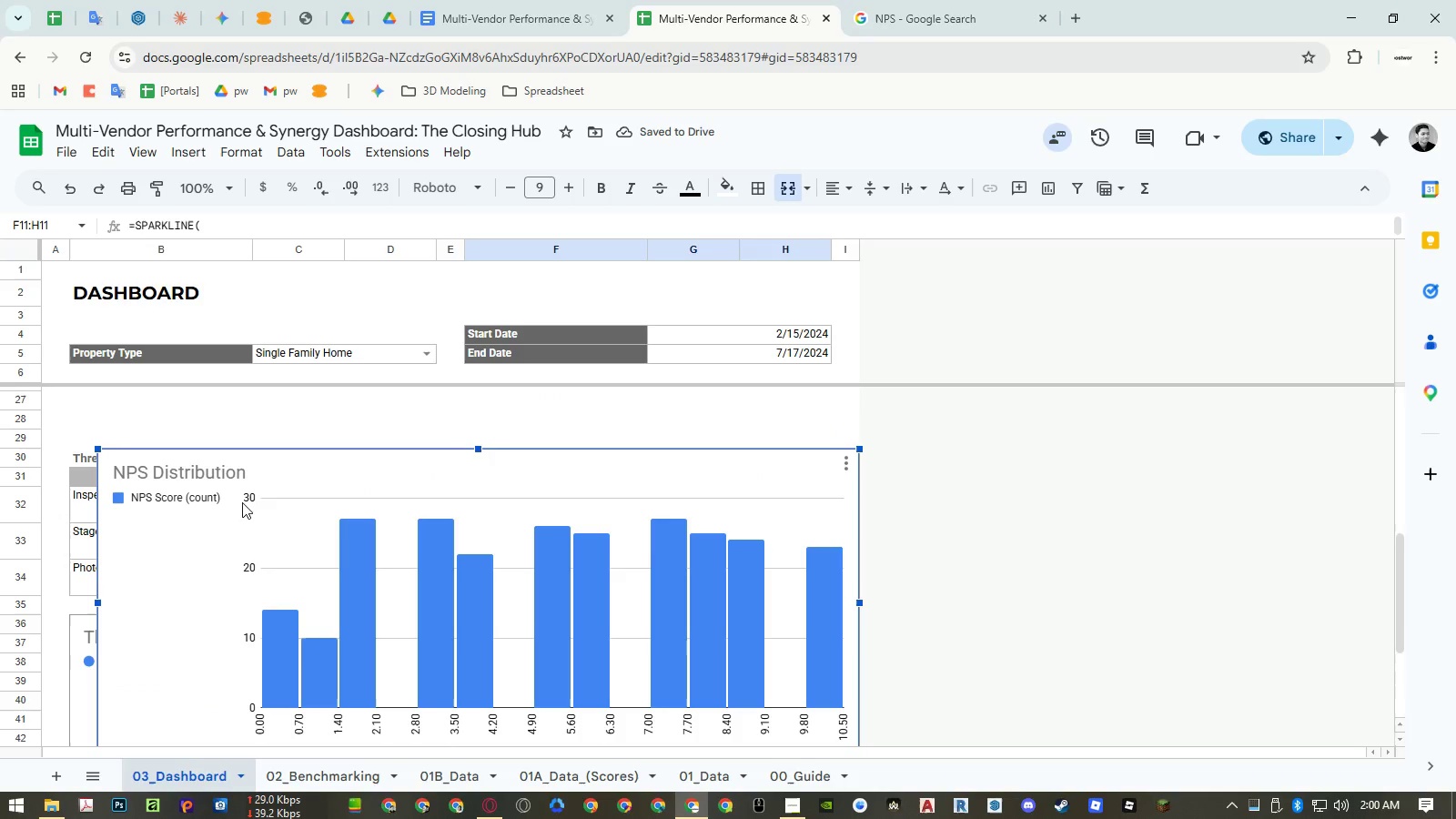 
left_click_drag(start_coordinate=[219, 515], to_coordinate=[305, 549])
 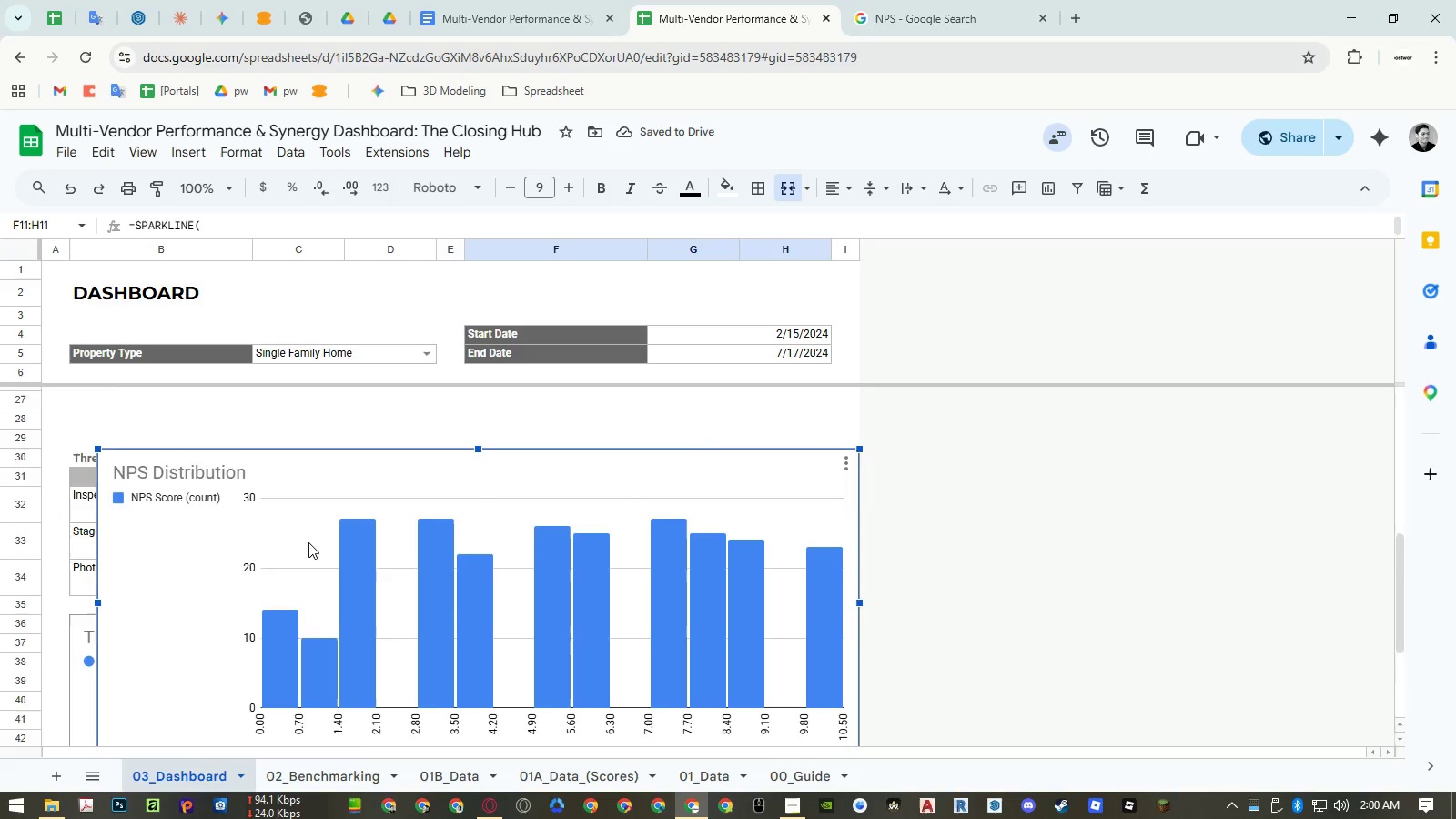 
scroll: coordinate [308, 542], scroll_direction: down, amount: 1.0
 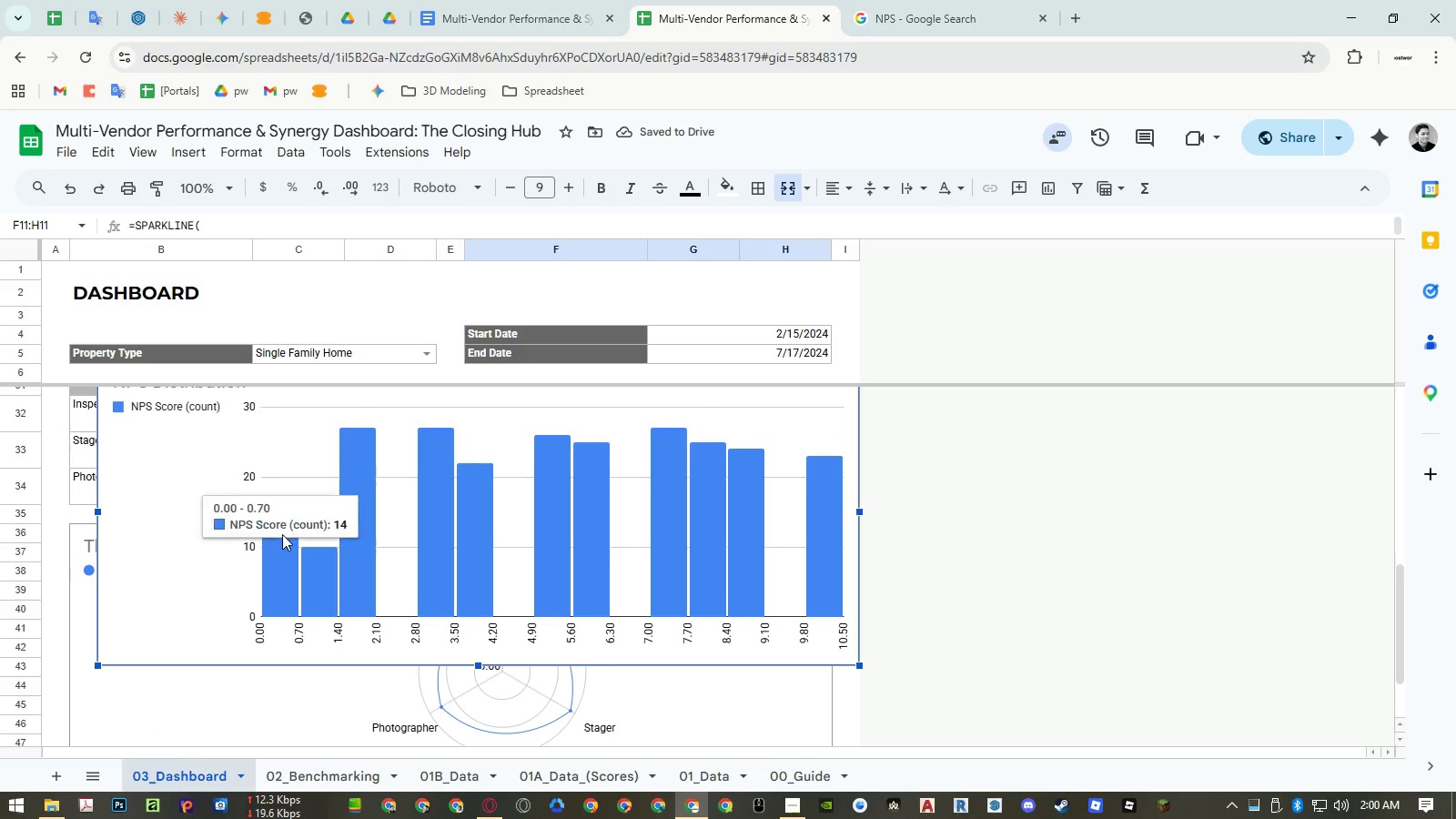 
left_click_drag(start_coordinate=[259, 536], to_coordinate=[328, 595])
 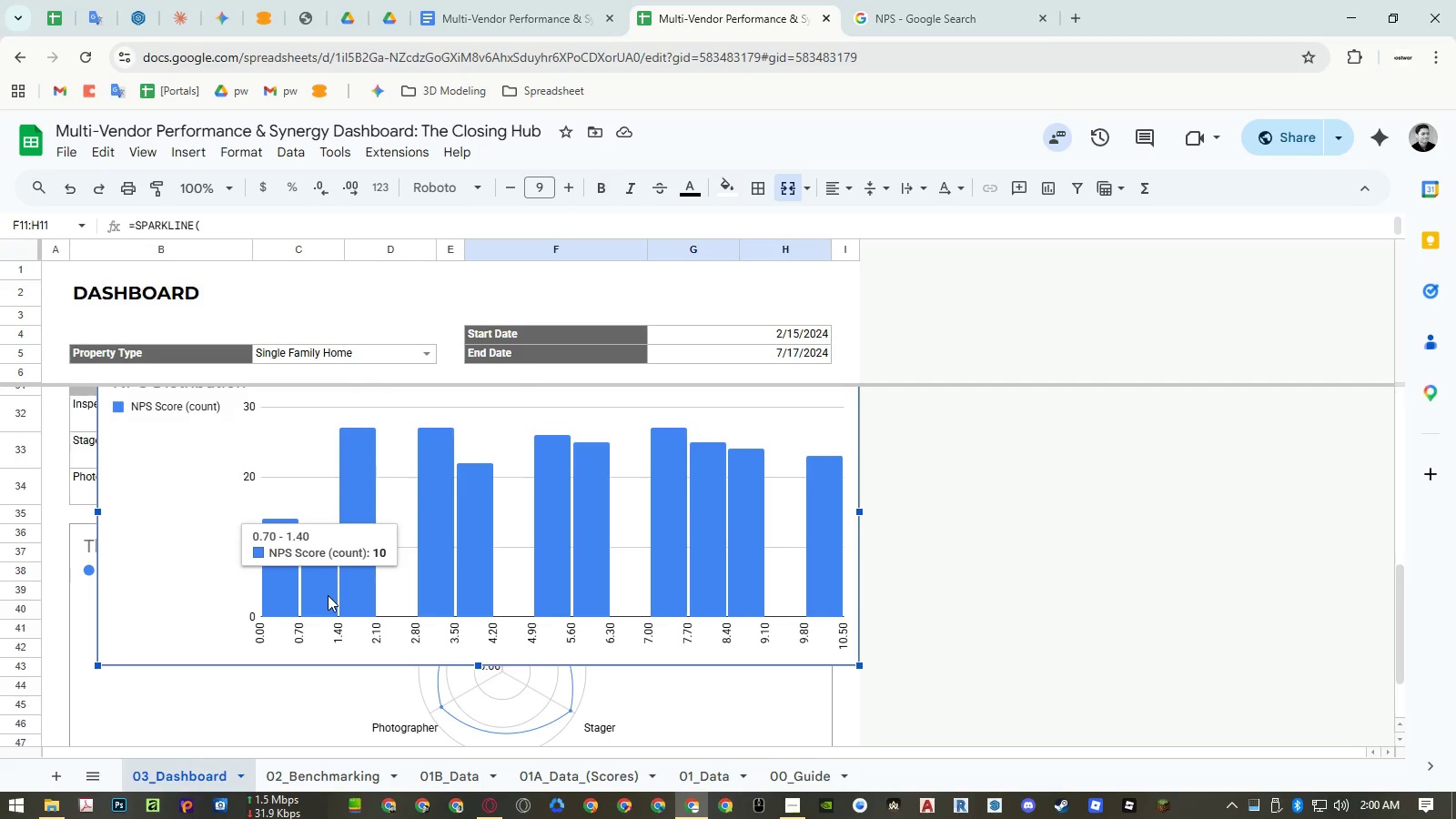 
scroll: coordinate [328, 595], scroll_direction: down, amount: 4.0
 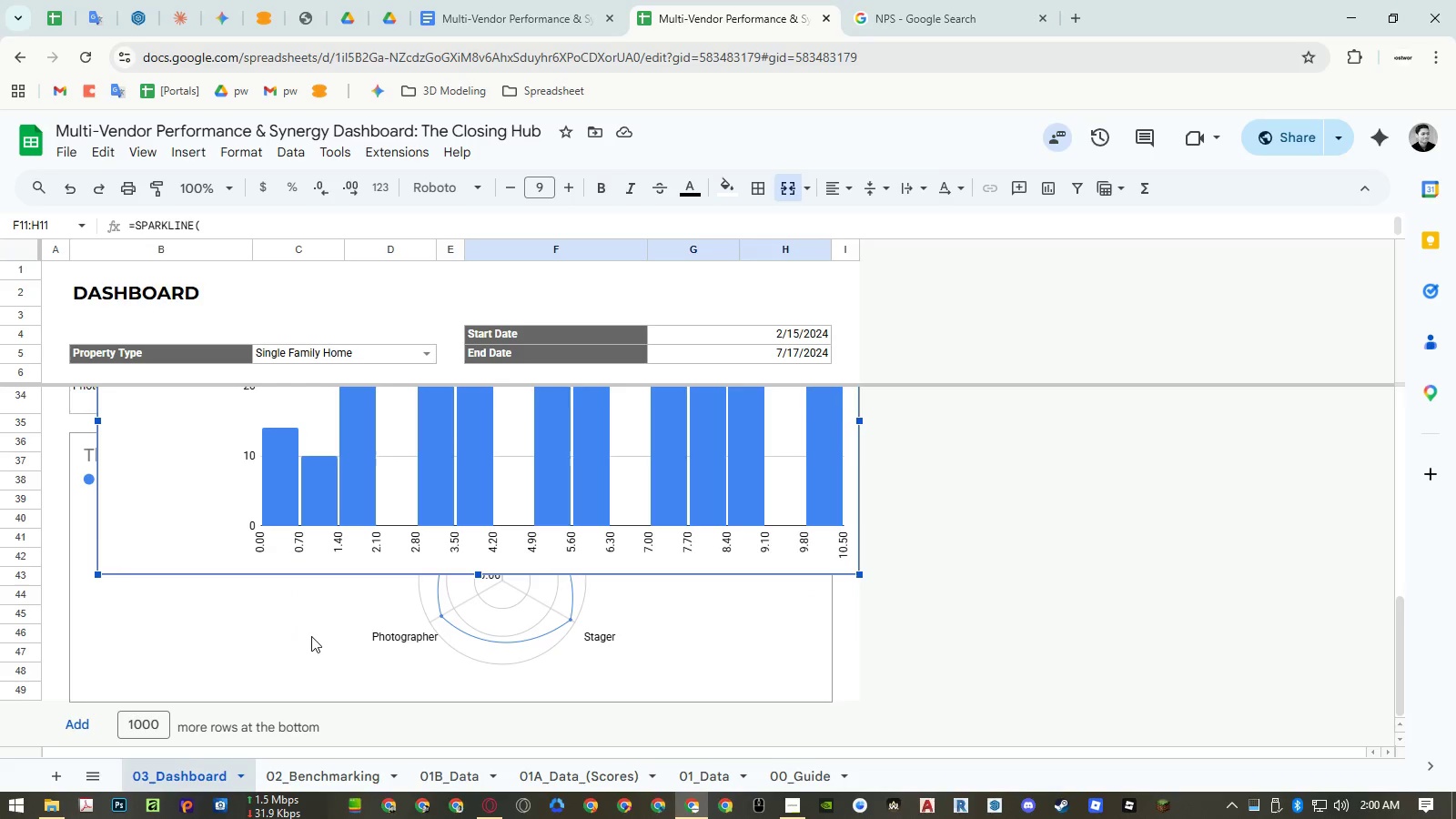 
left_click([308, 642])
 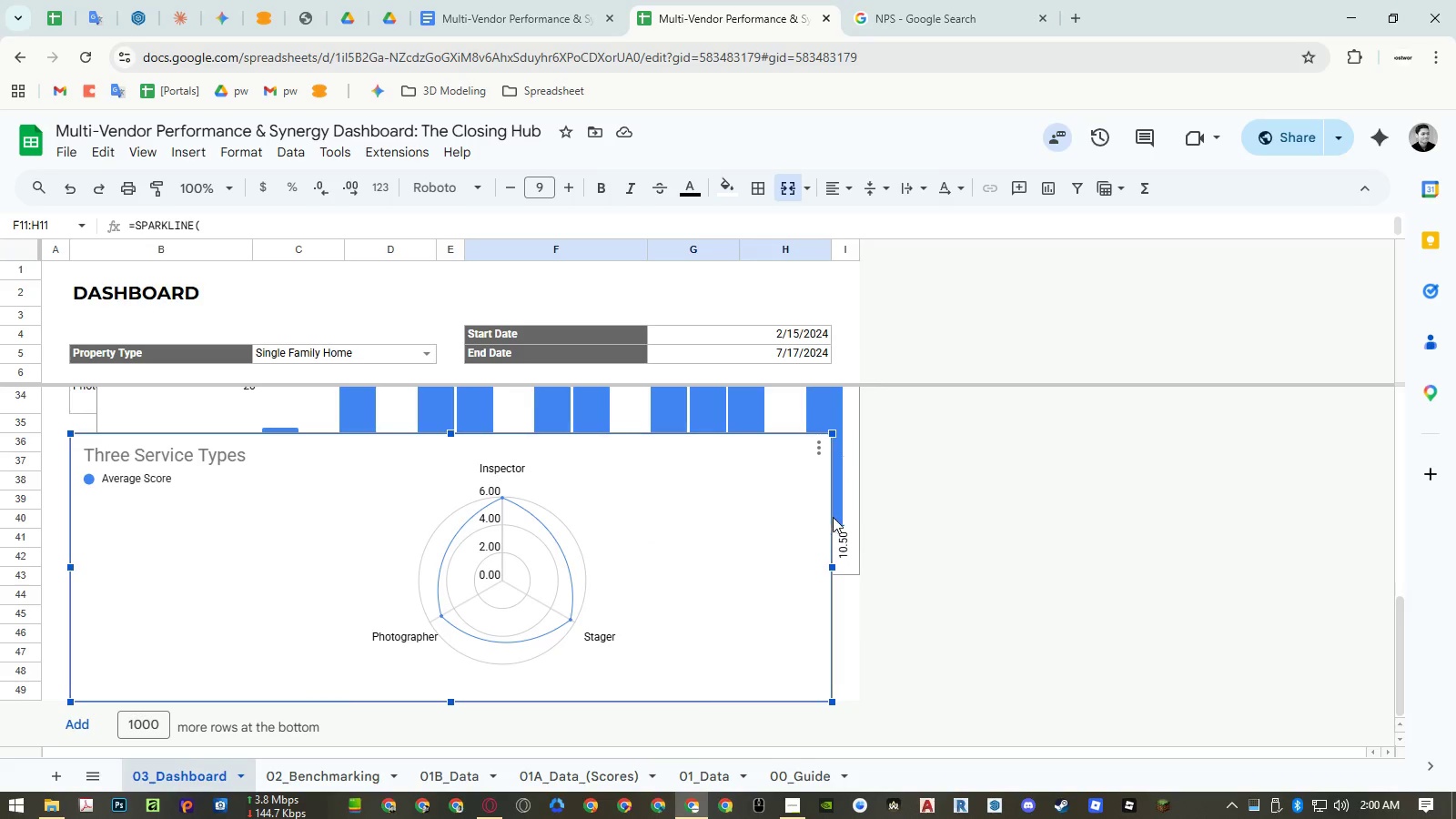 
left_click([680, 404])
 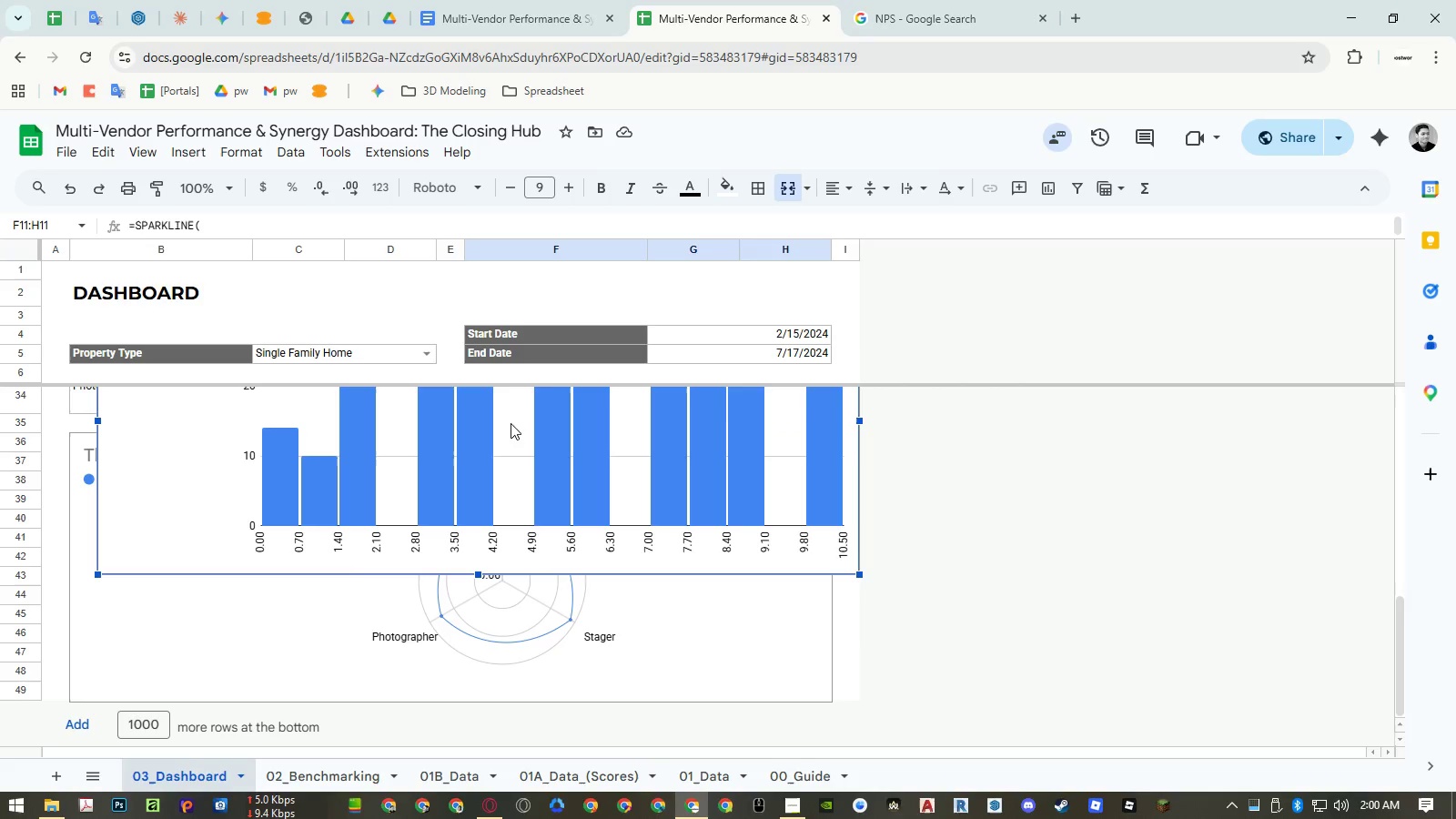 
left_click_drag(start_coordinate=[484, 430], to_coordinate=[501, 541])
 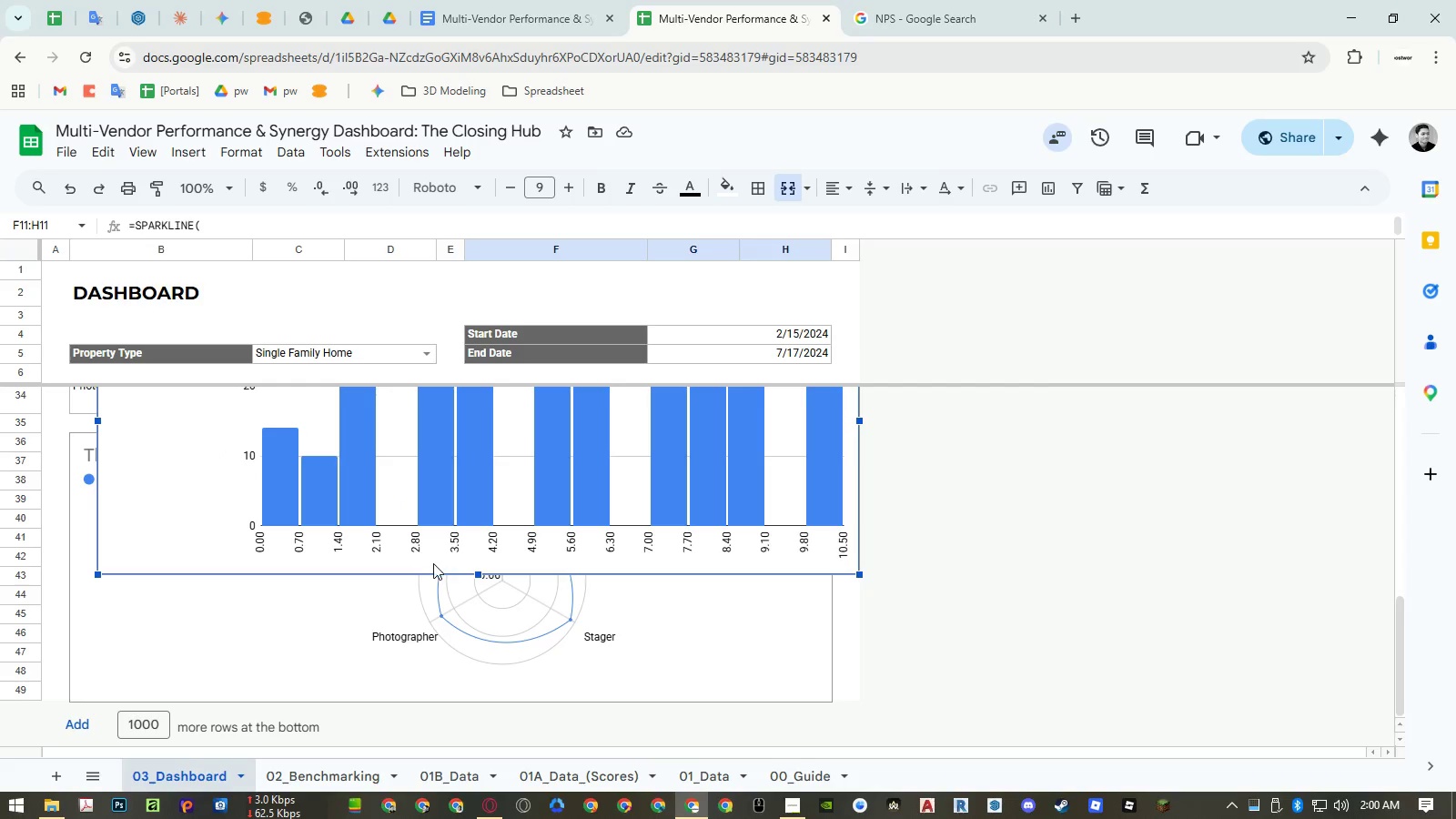 
scroll: coordinate [433, 563], scroll_direction: up, amount: 3.0
 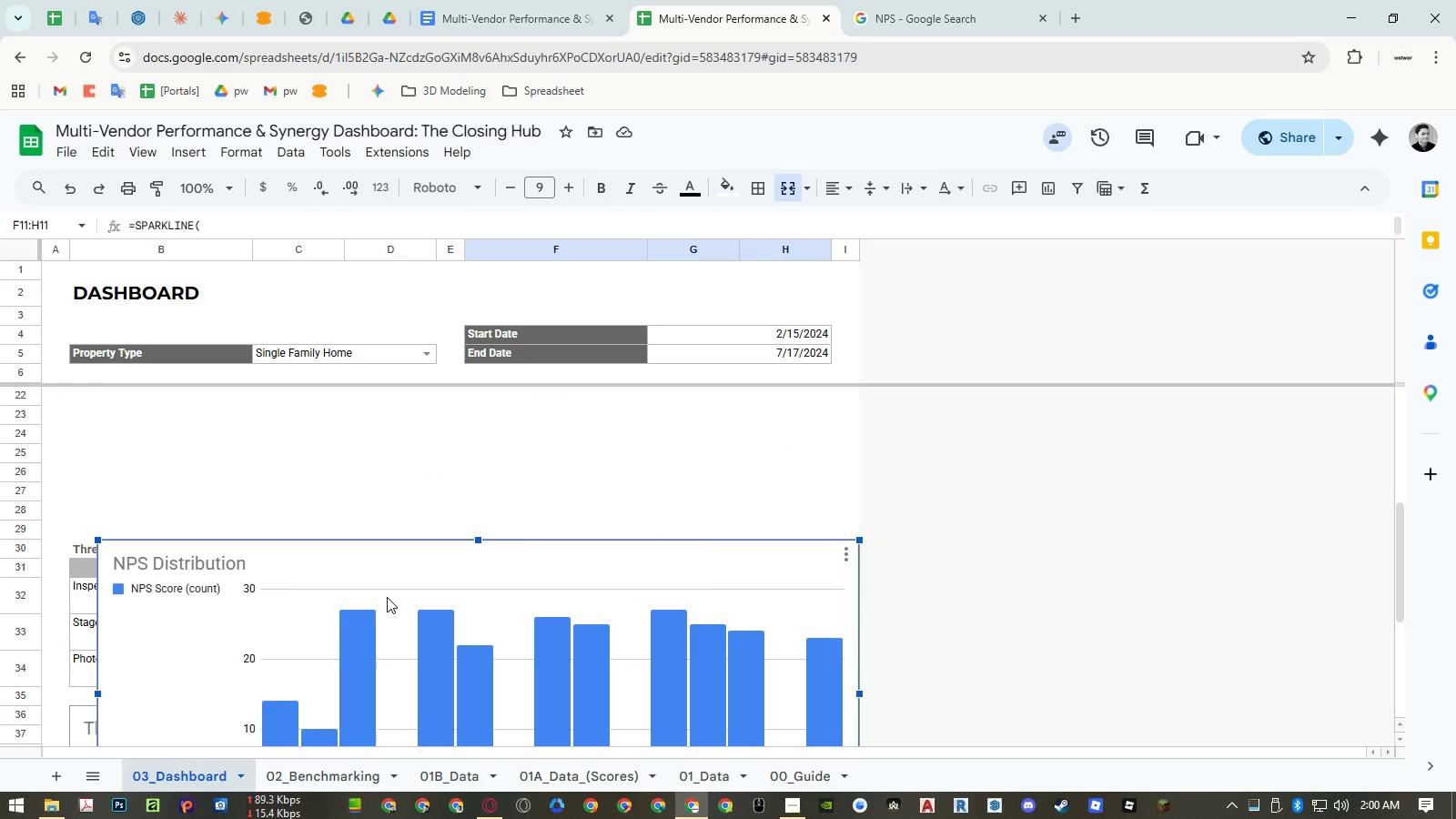 
key(Control+Z)
 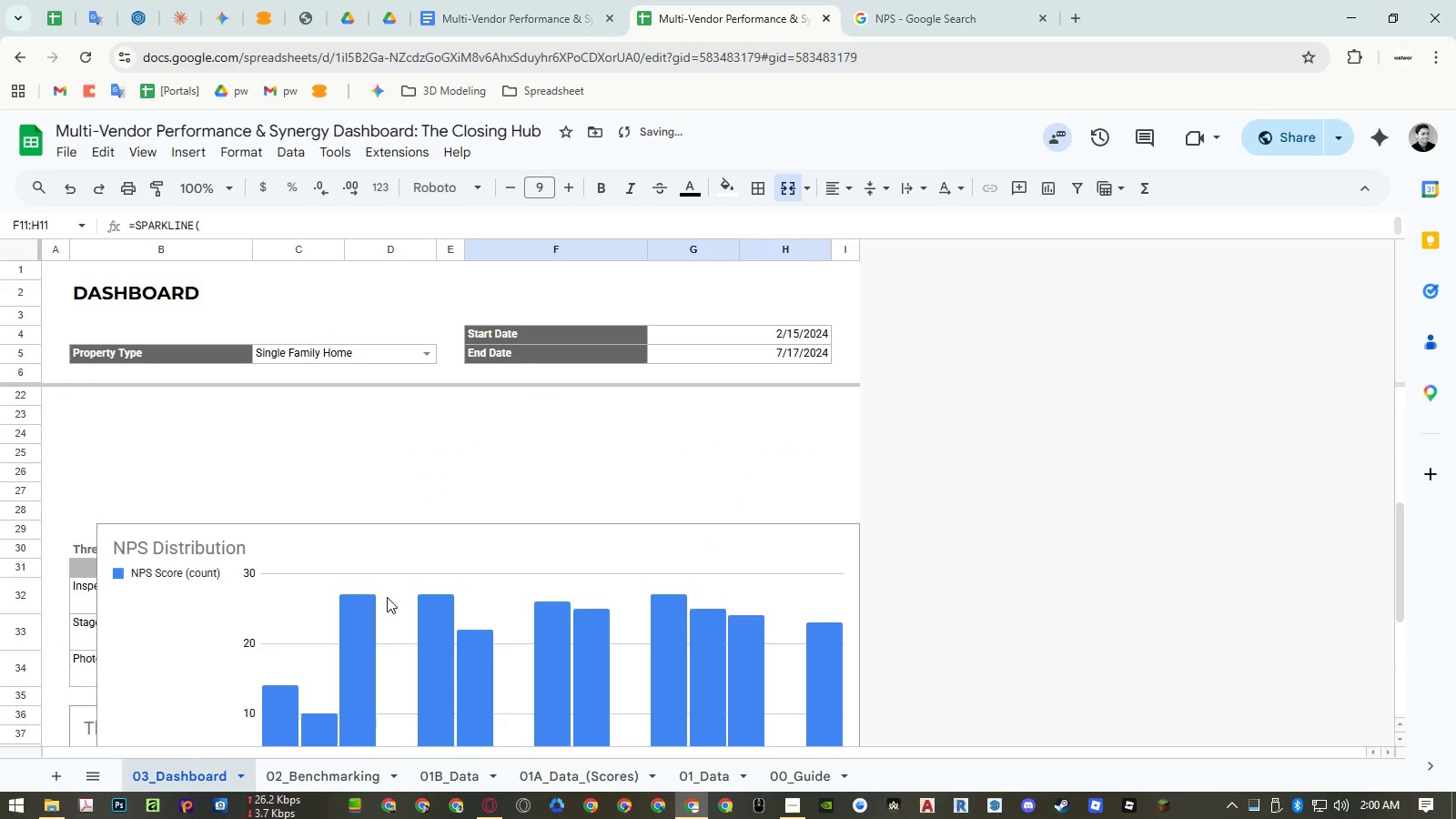 
key(Control+Z)
 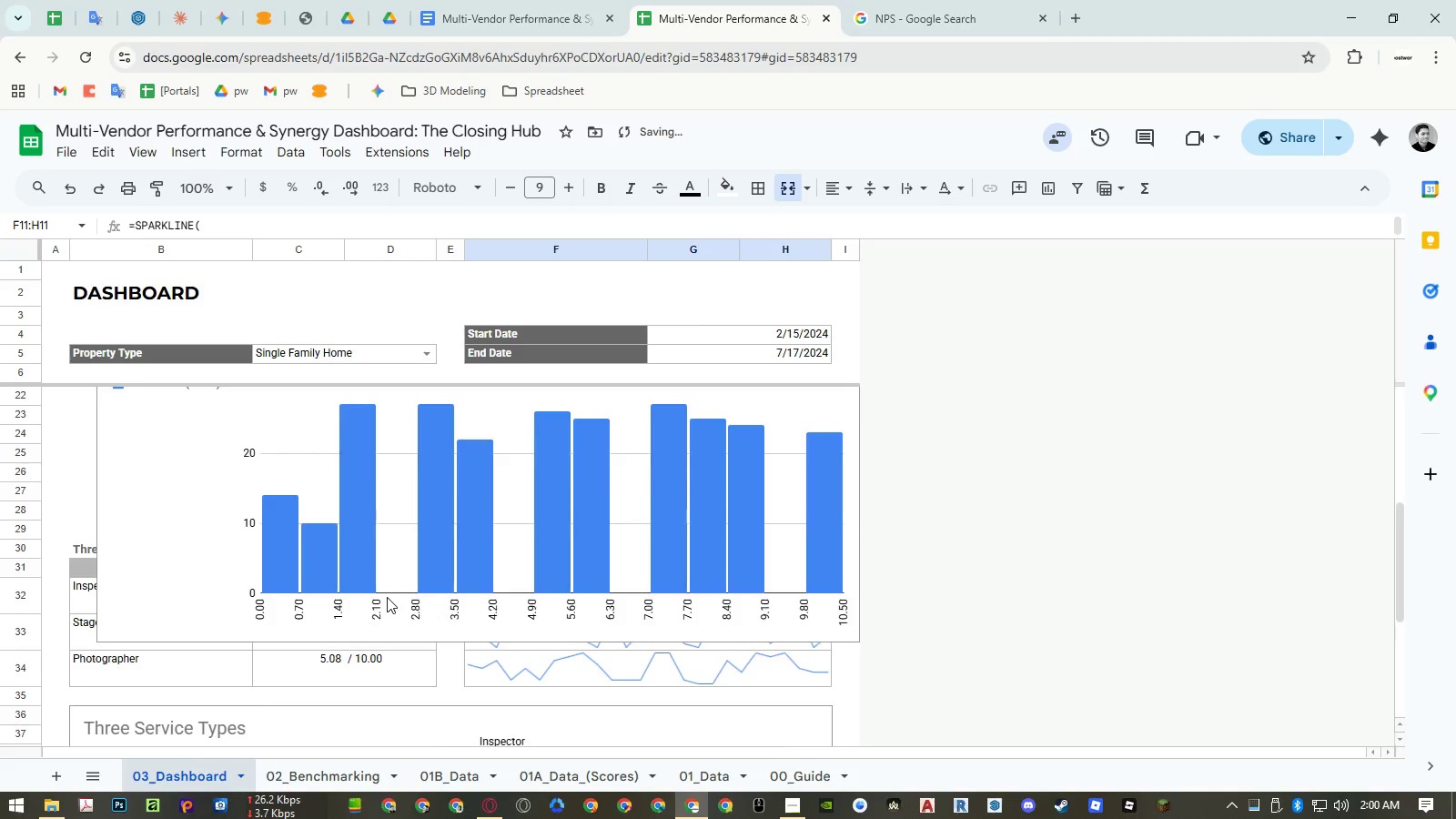 
key(Control+Z)
 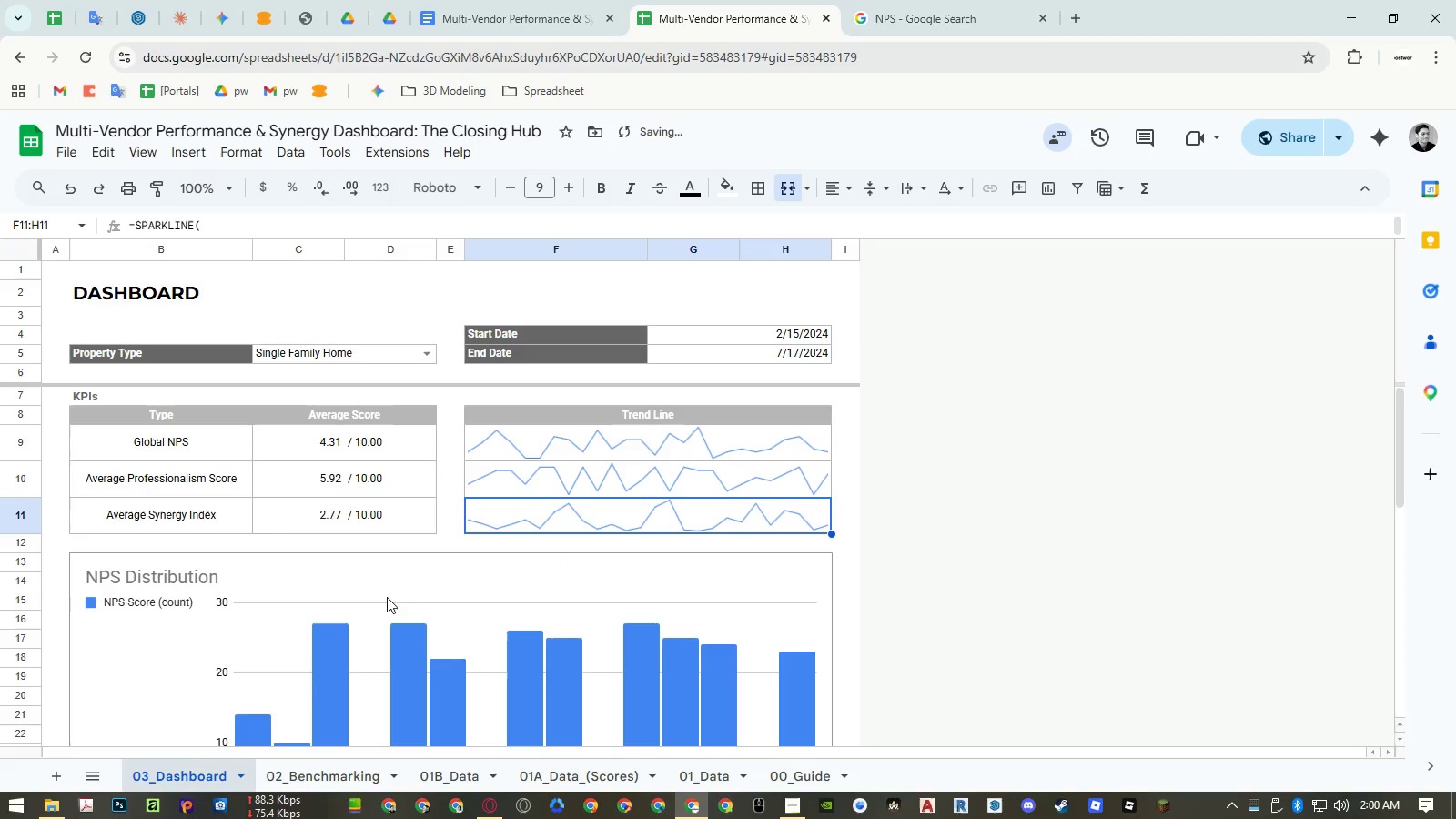 
scroll: coordinate [387, 597], scroll_direction: up, amount: 4.0
 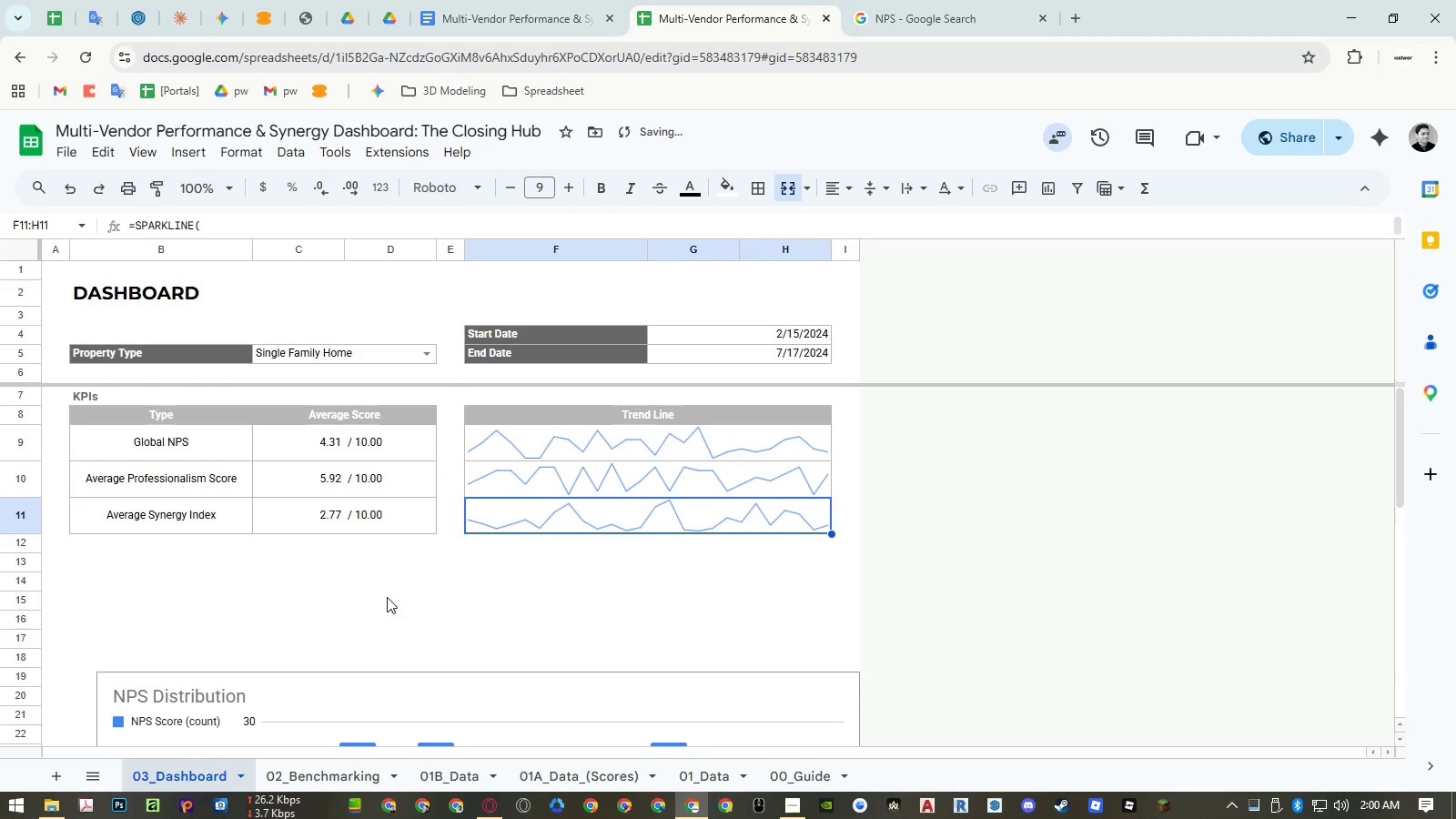 
scroll: coordinate [386, 589], scroll_direction: none, amount: 0.0
 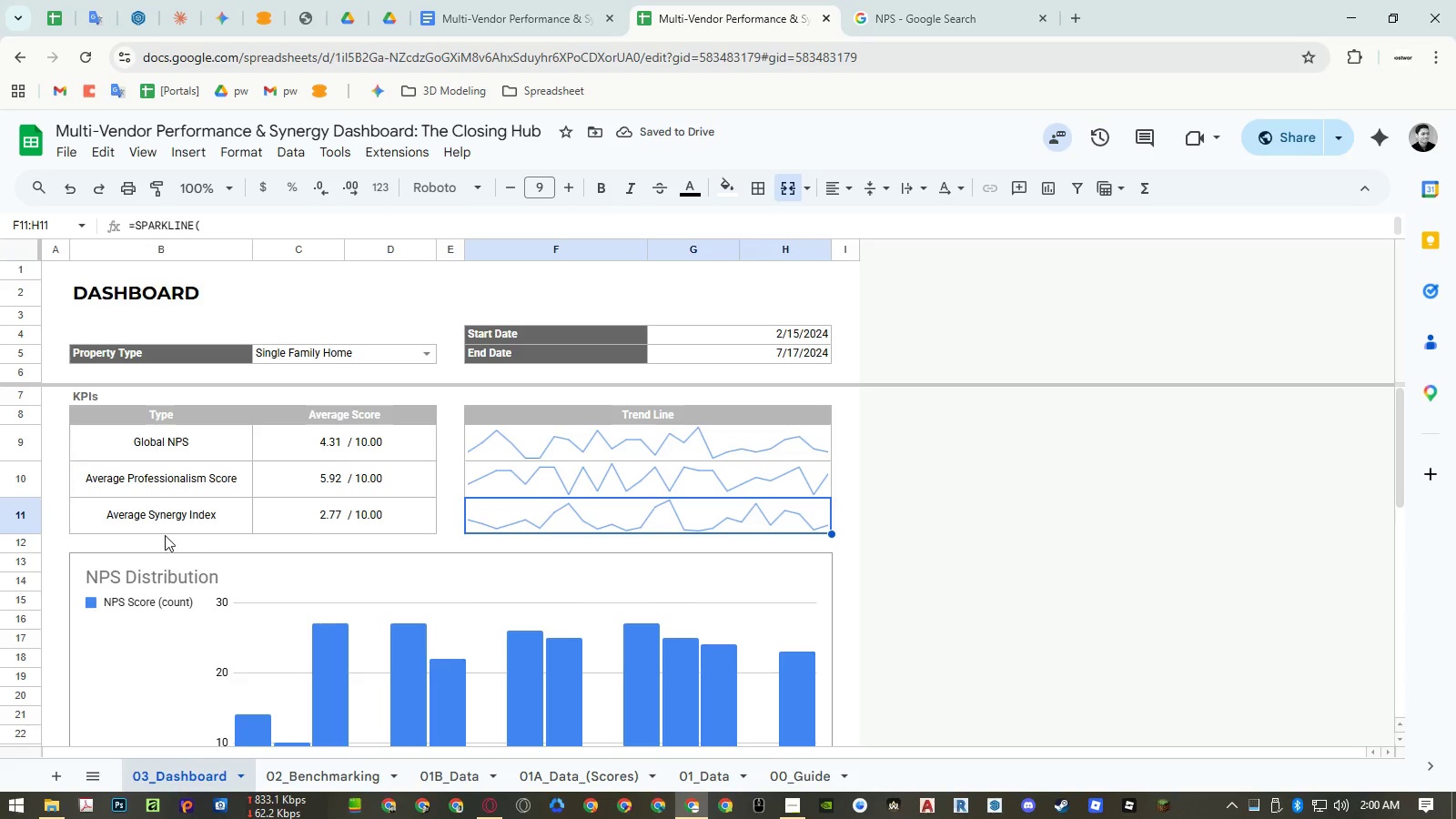 
scroll: coordinate [171, 536], scroll_direction: down, amount: 3.0
 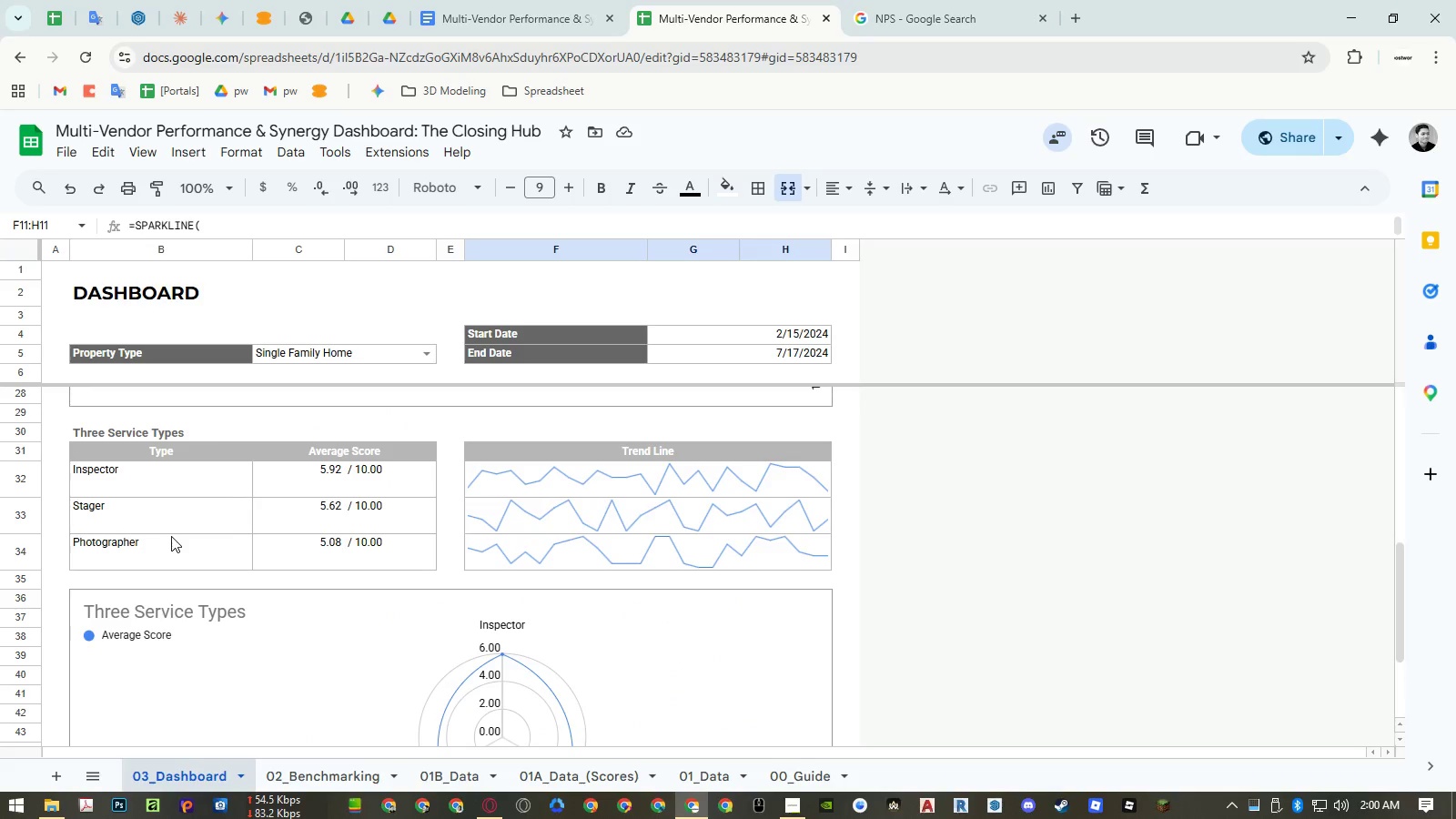 
left_click([177, 671])
 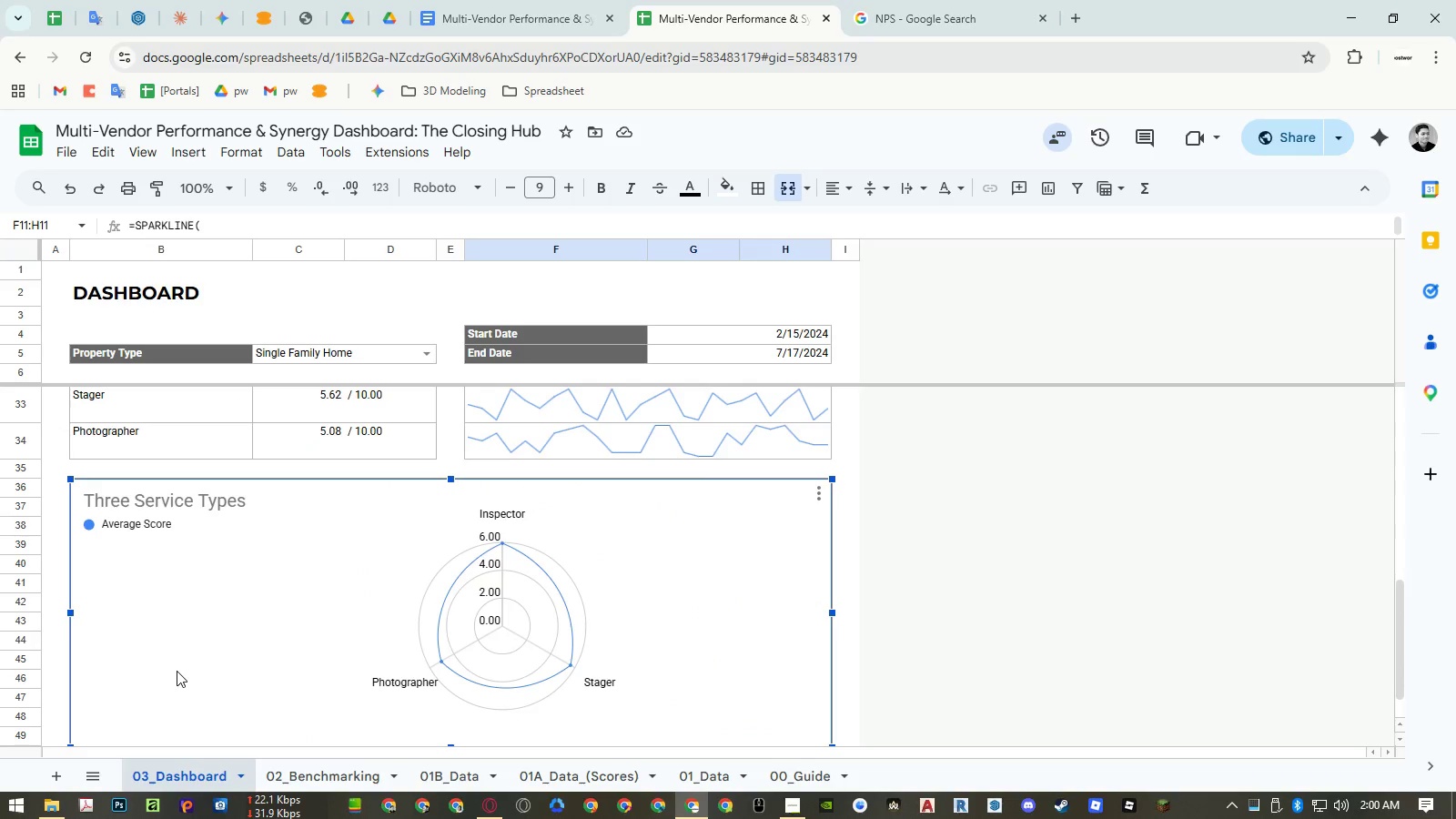 
key(Control+ControlLeft)
 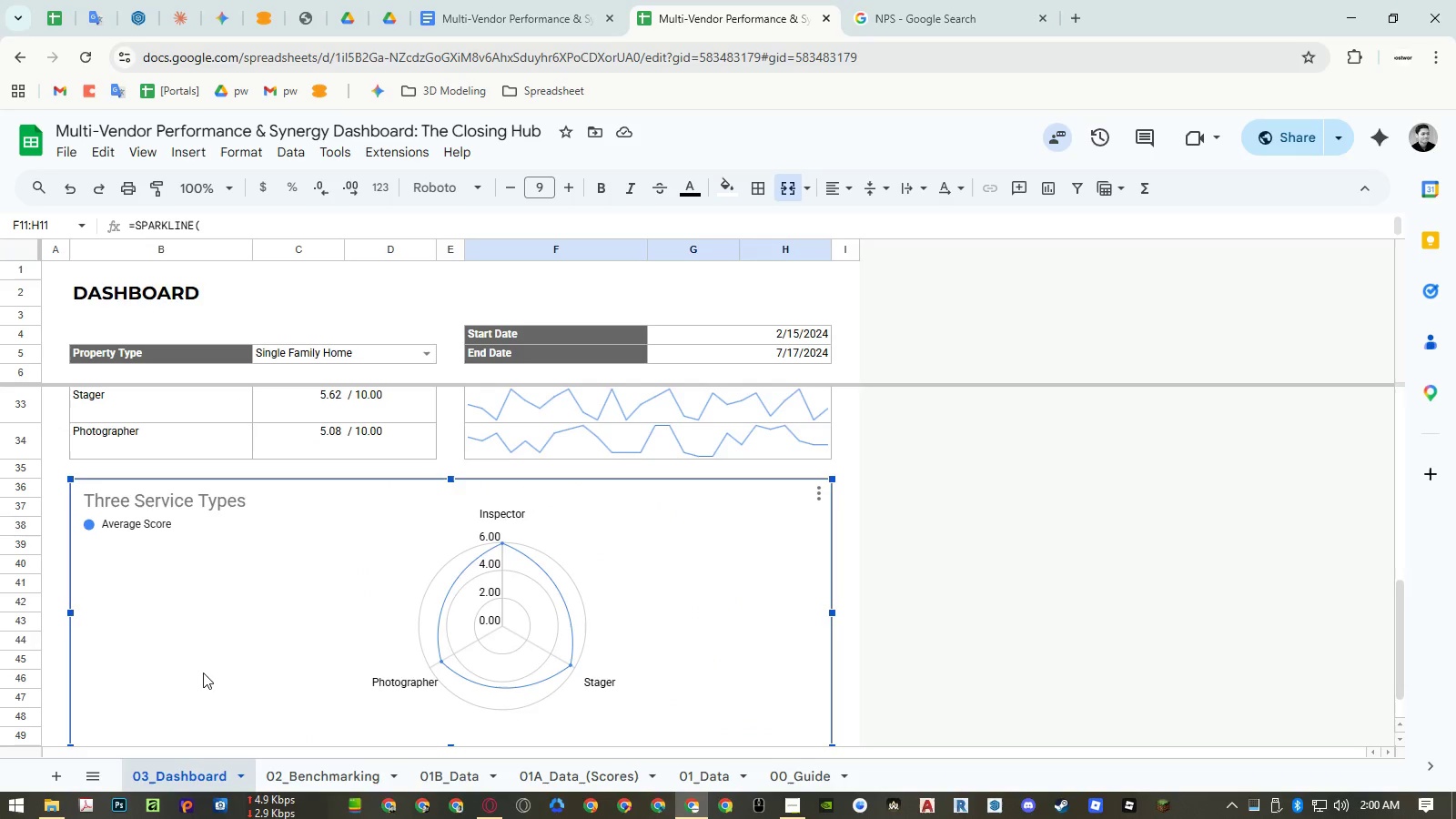 
key(Control+C)
 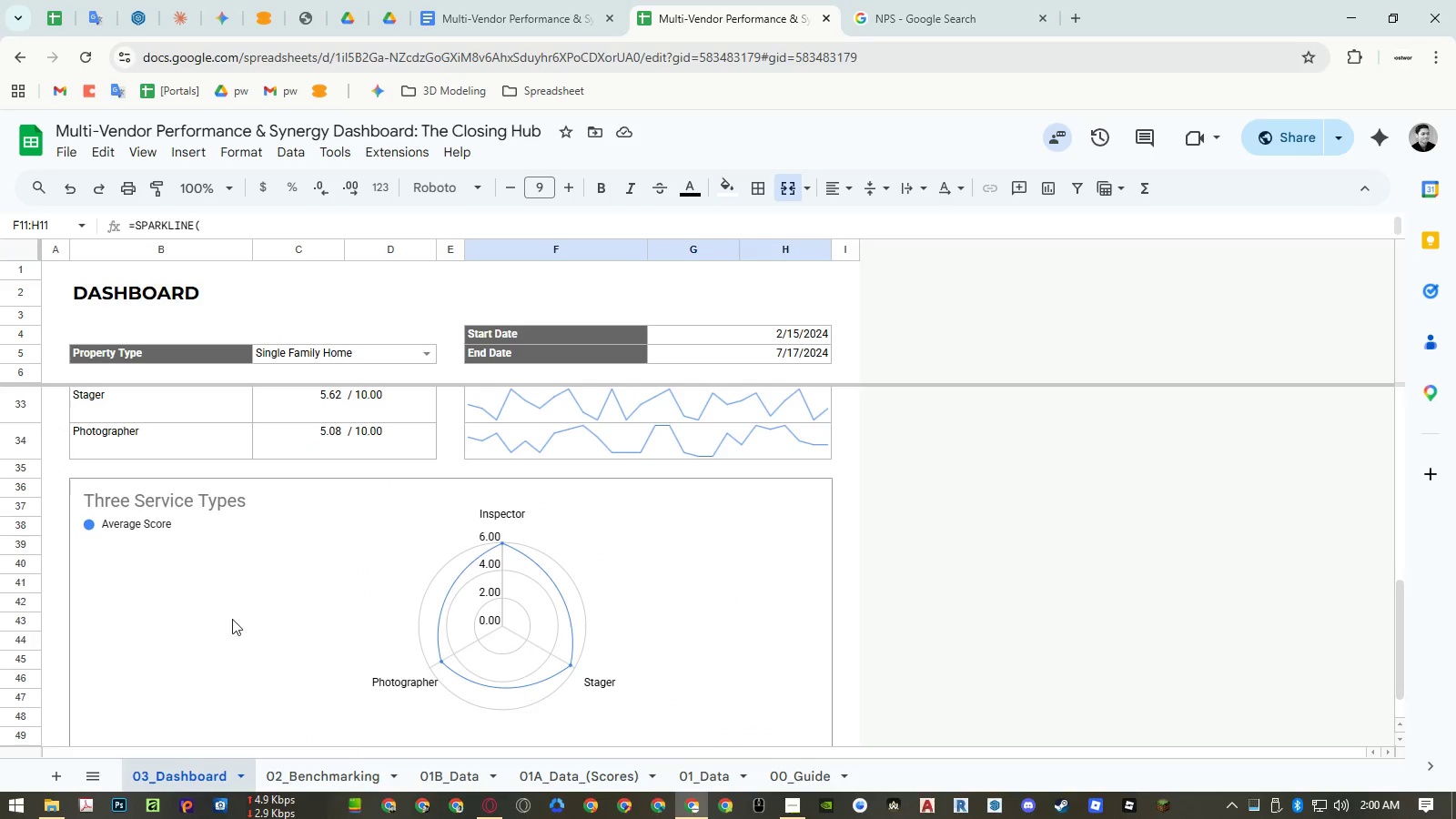 
left_click([251, 589])
 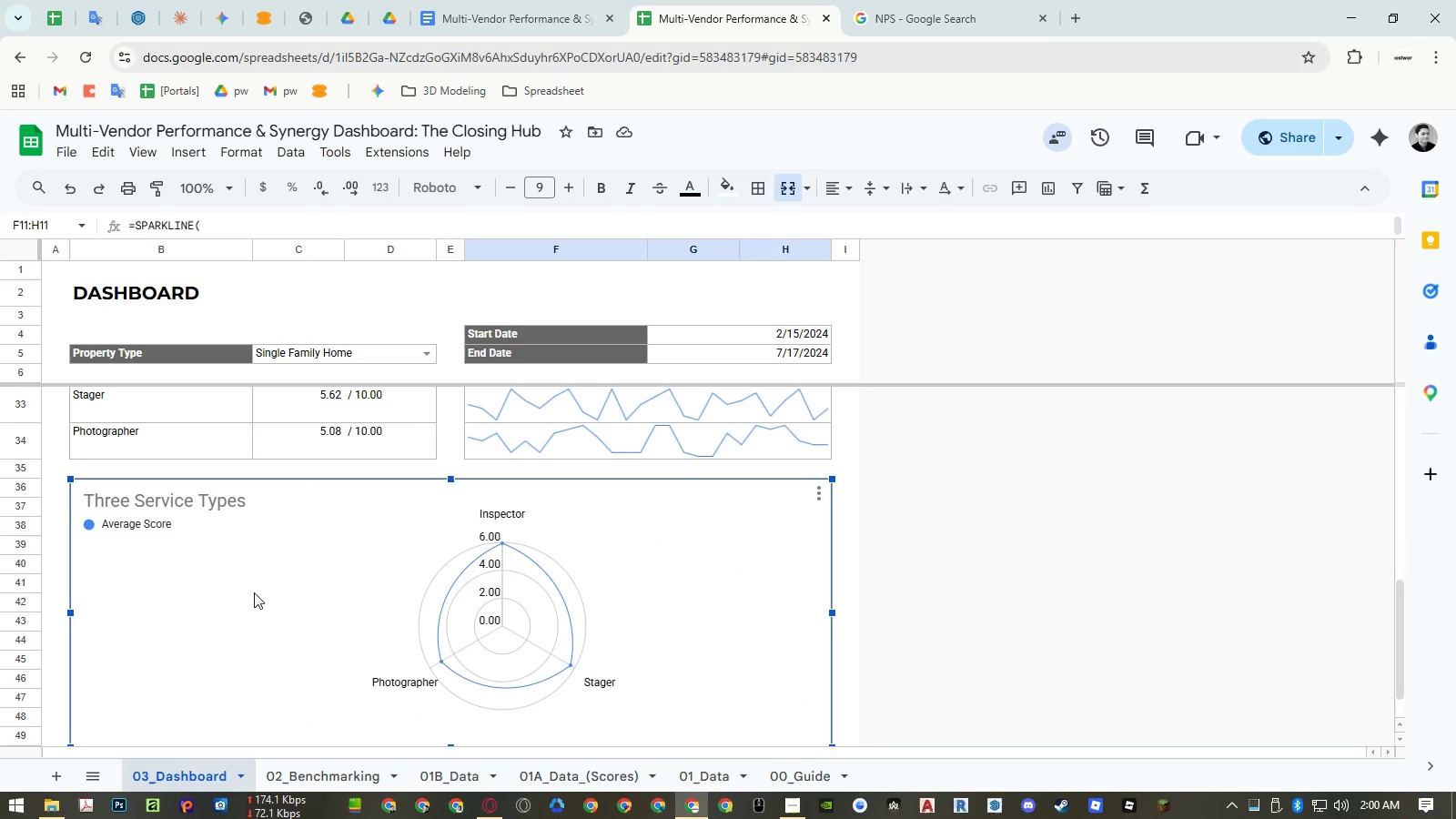 
scroll: coordinate [249, 589], scroll_direction: none, amount: 0.0
 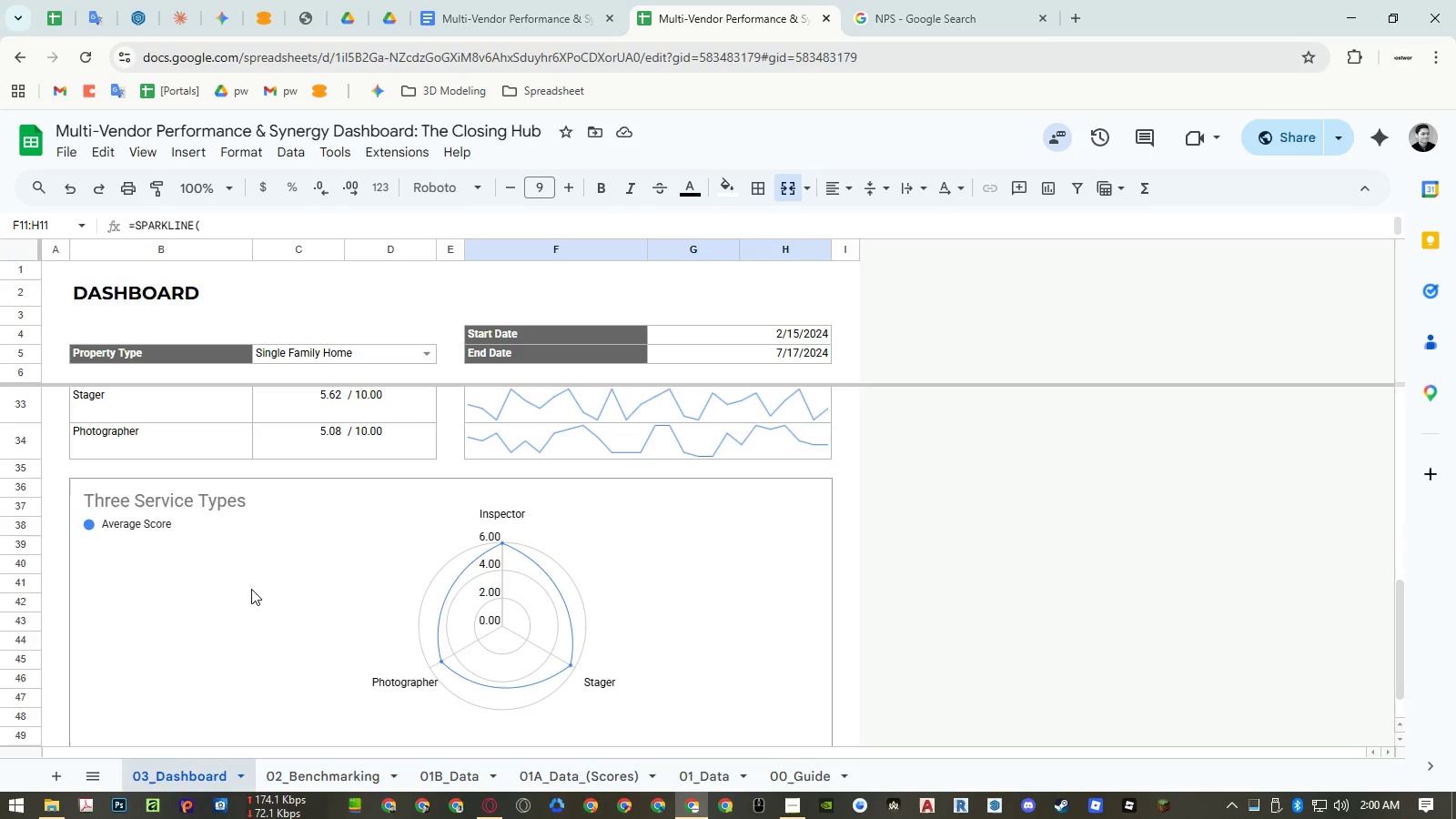 
key(Control+ControlLeft)
 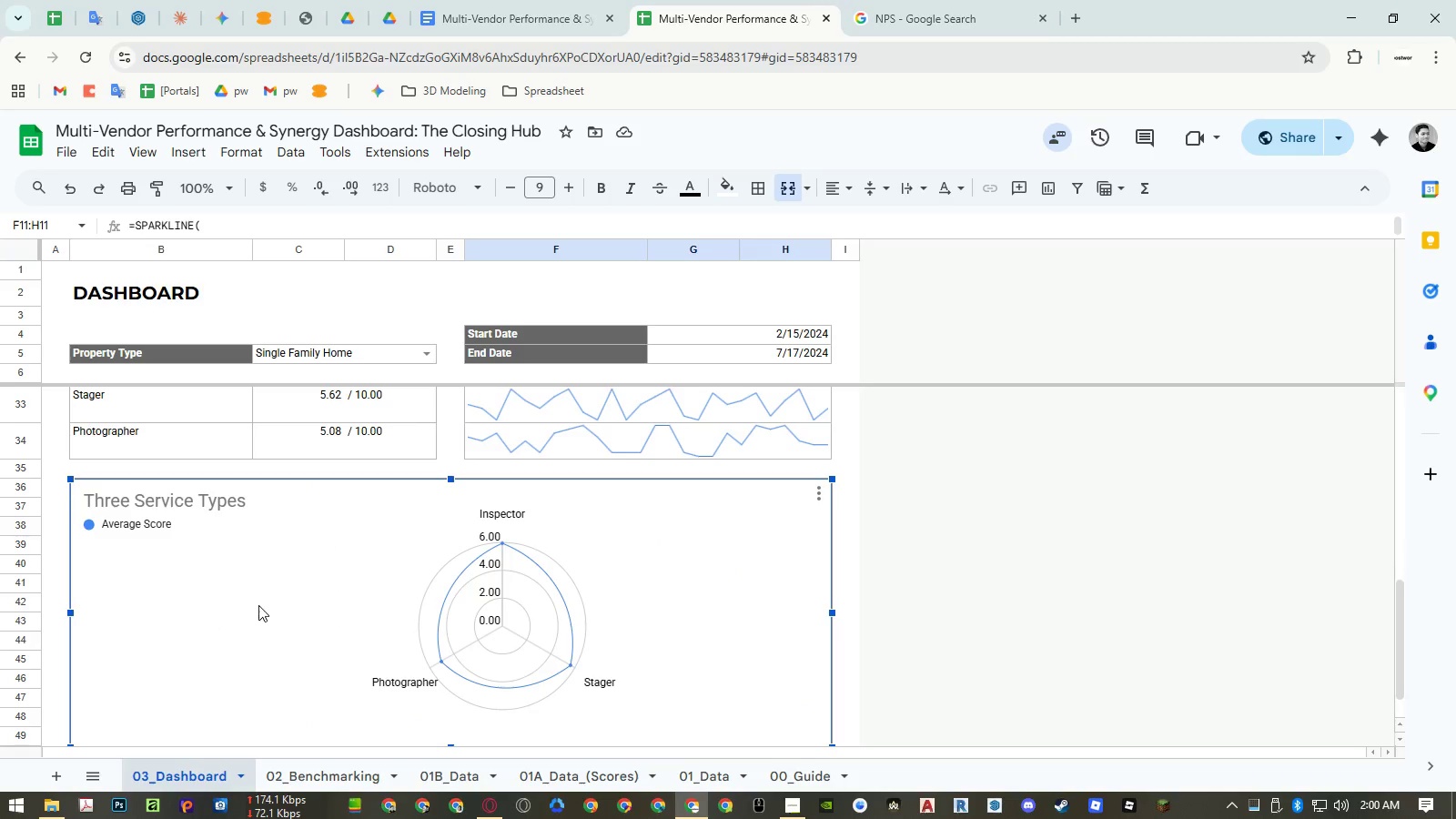 
key(Control+C)
 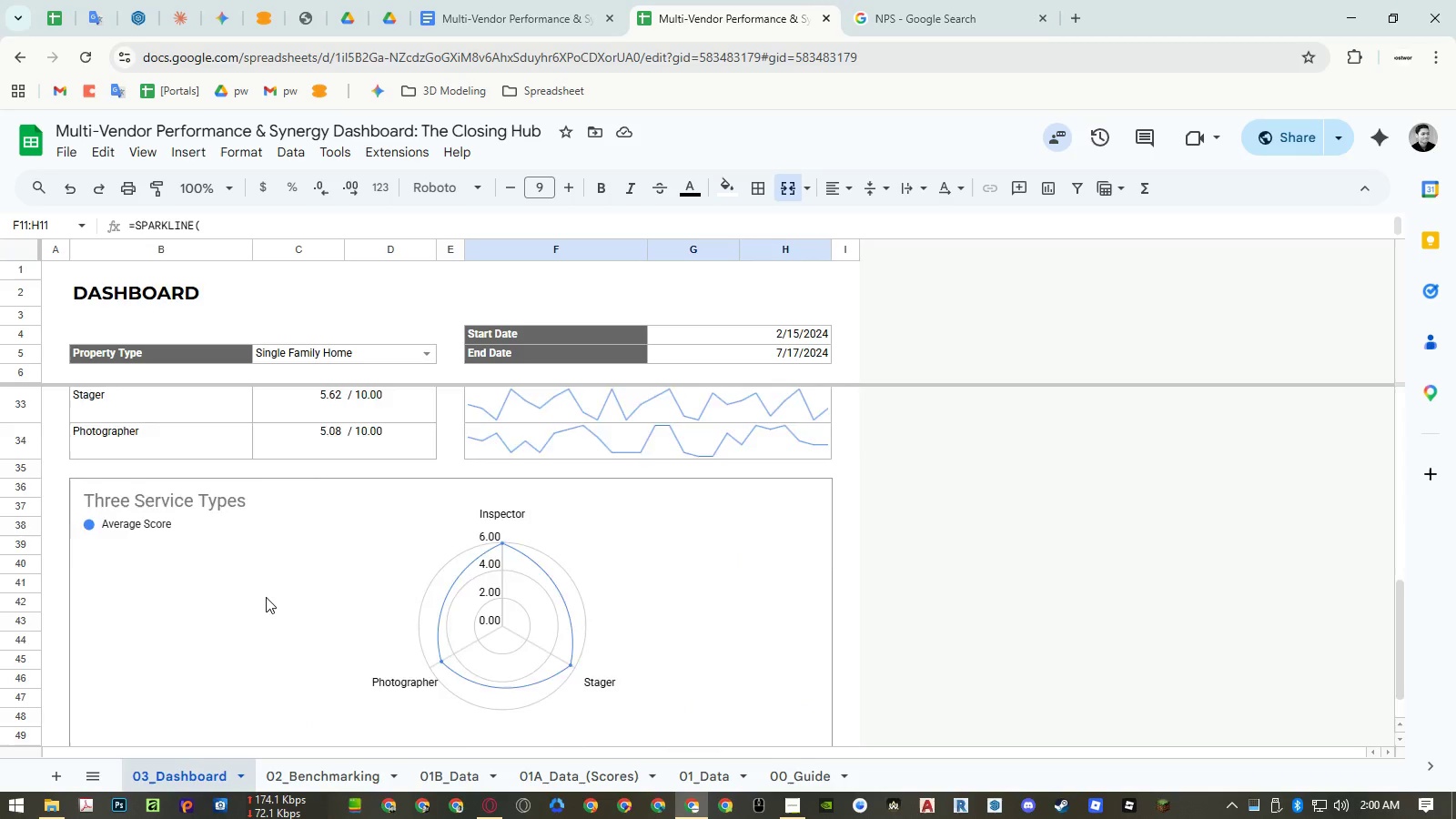 
left_click([264, 541])
 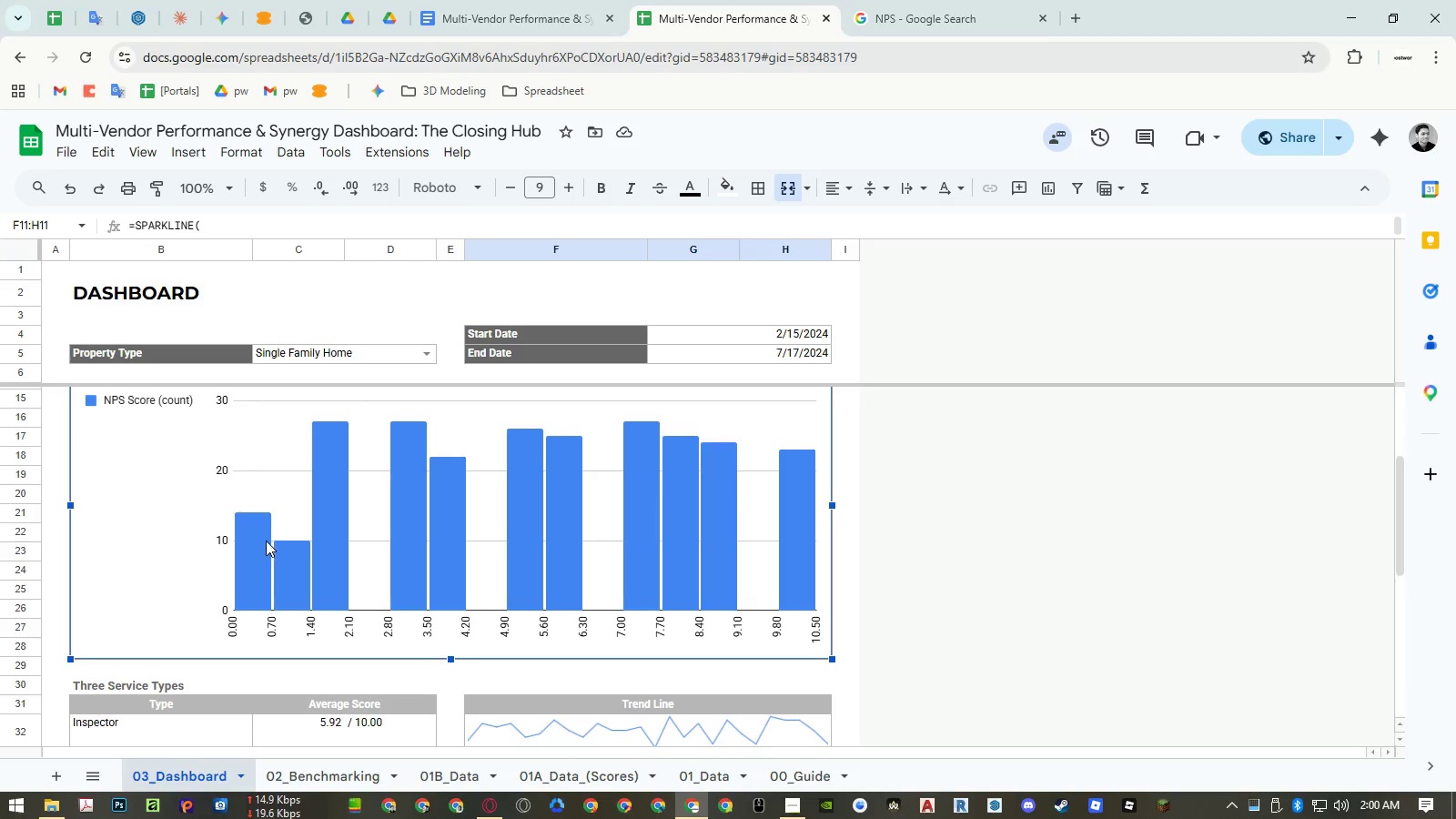 
scroll: coordinate [266, 594], scroll_direction: up, amount: 4.0
 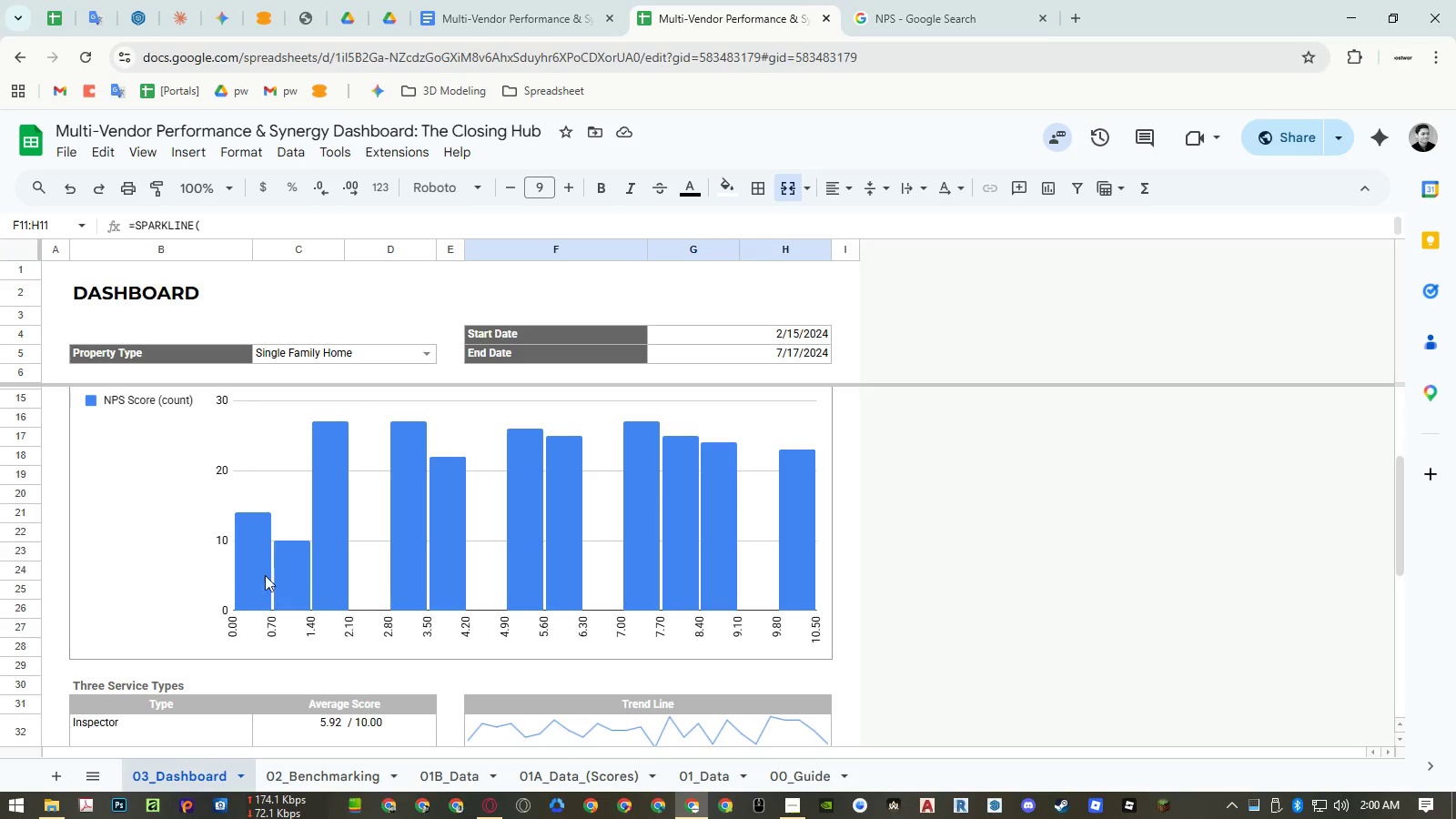 
key(Control+ControlLeft)
 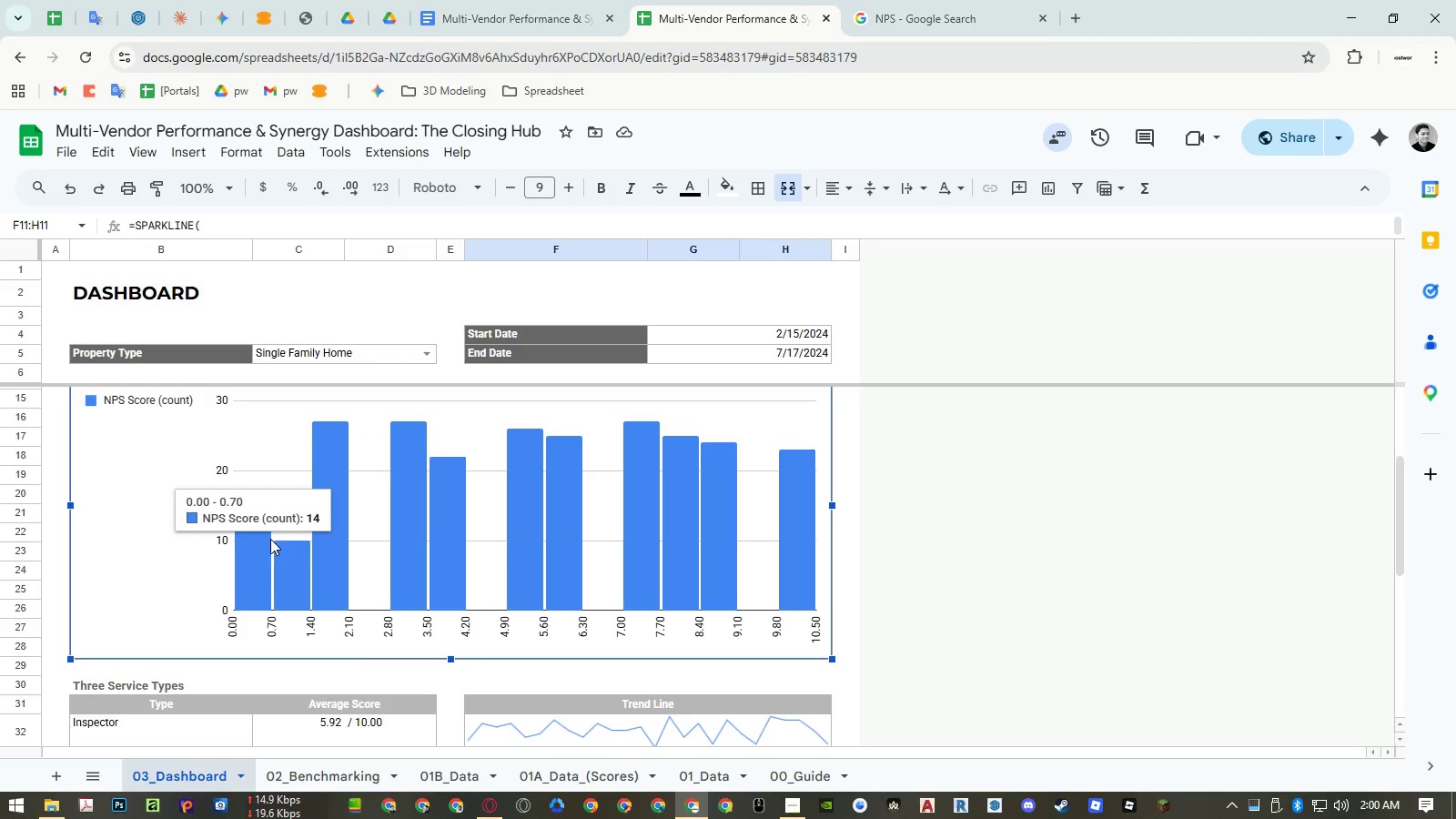 
key(Control+V)
 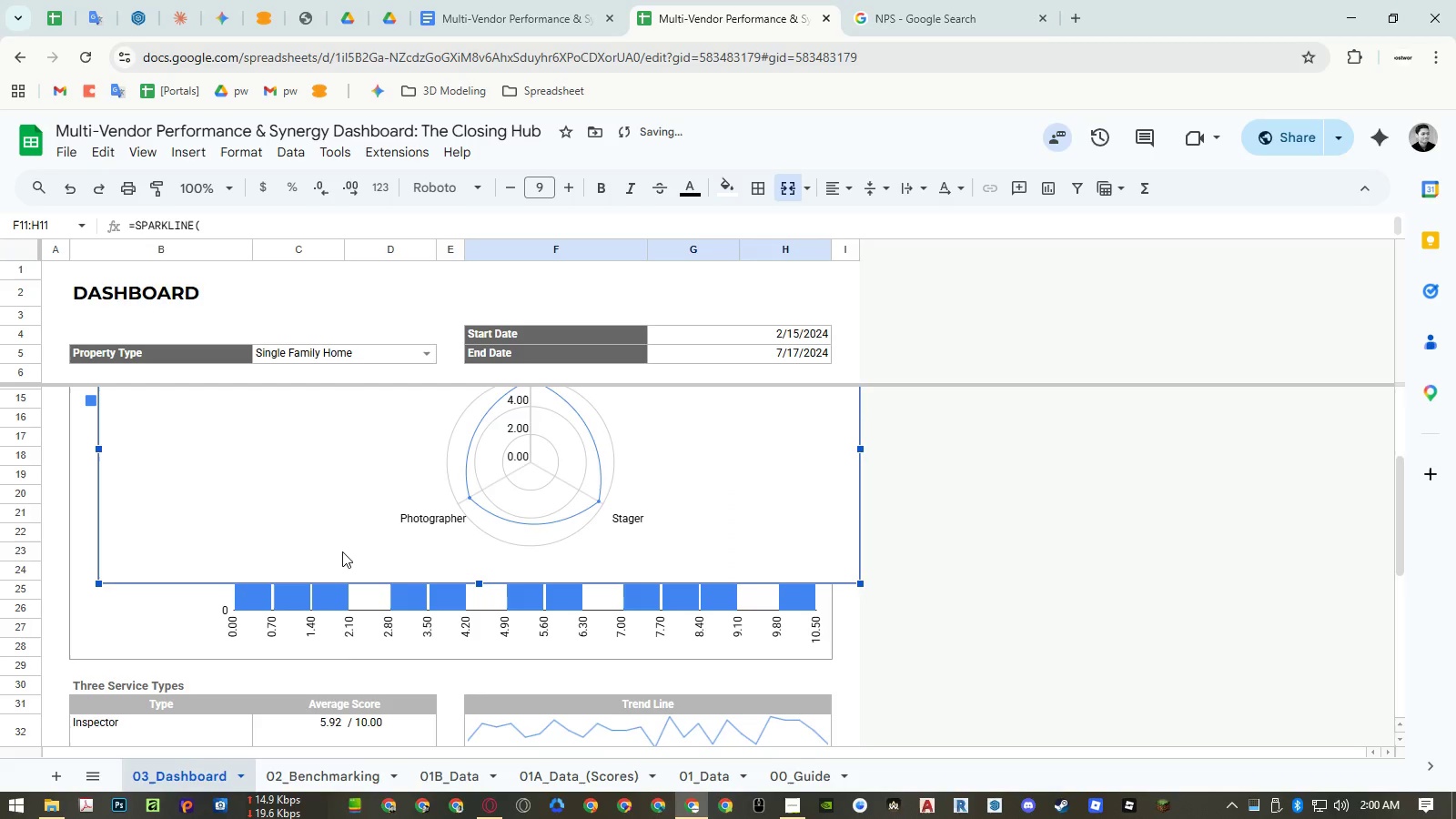 
scroll: coordinate [354, 553], scroll_direction: up, amount: 2.0
 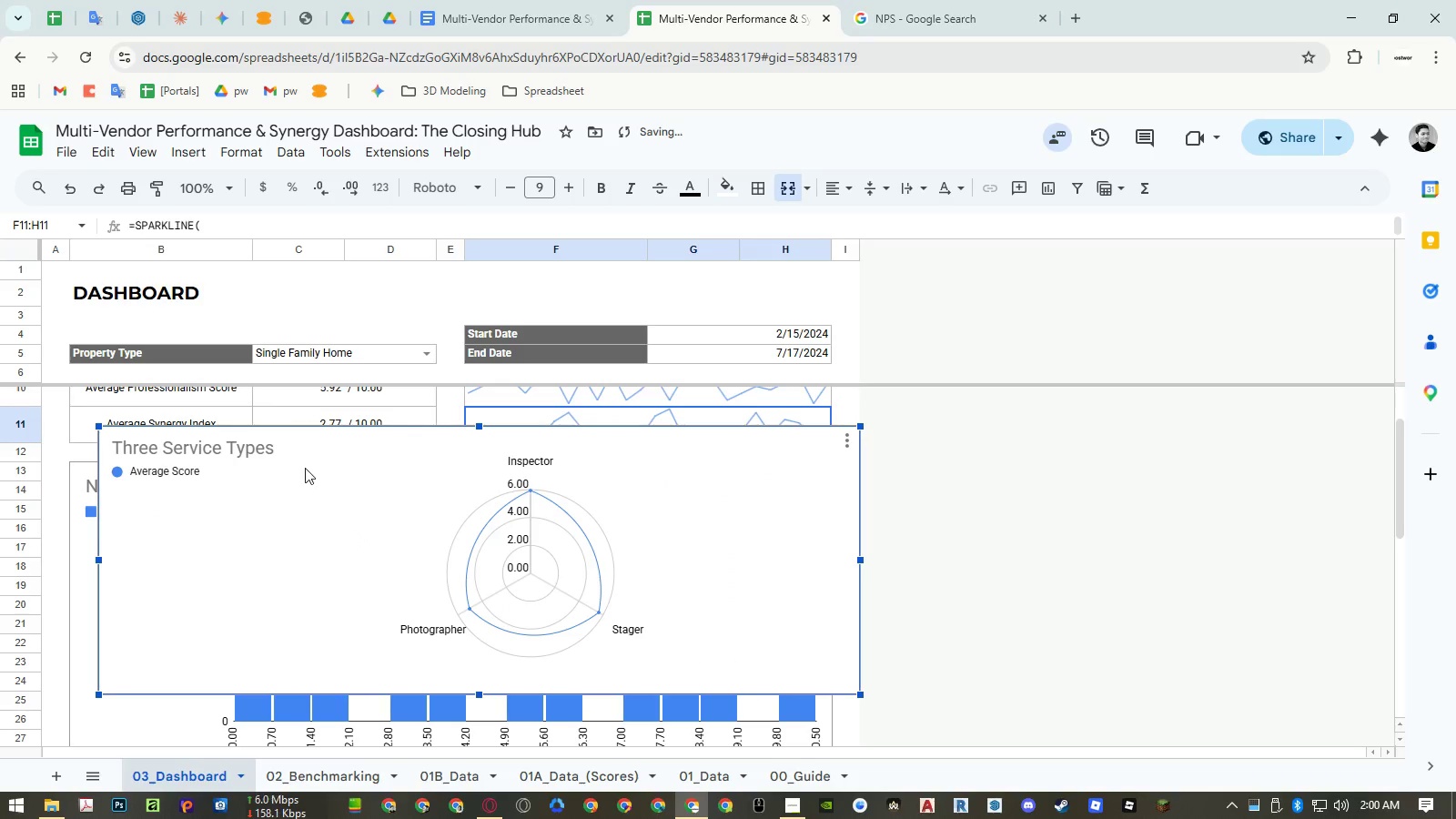 
left_click_drag(start_coordinate=[303, 467], to_coordinate=[324, 510])
 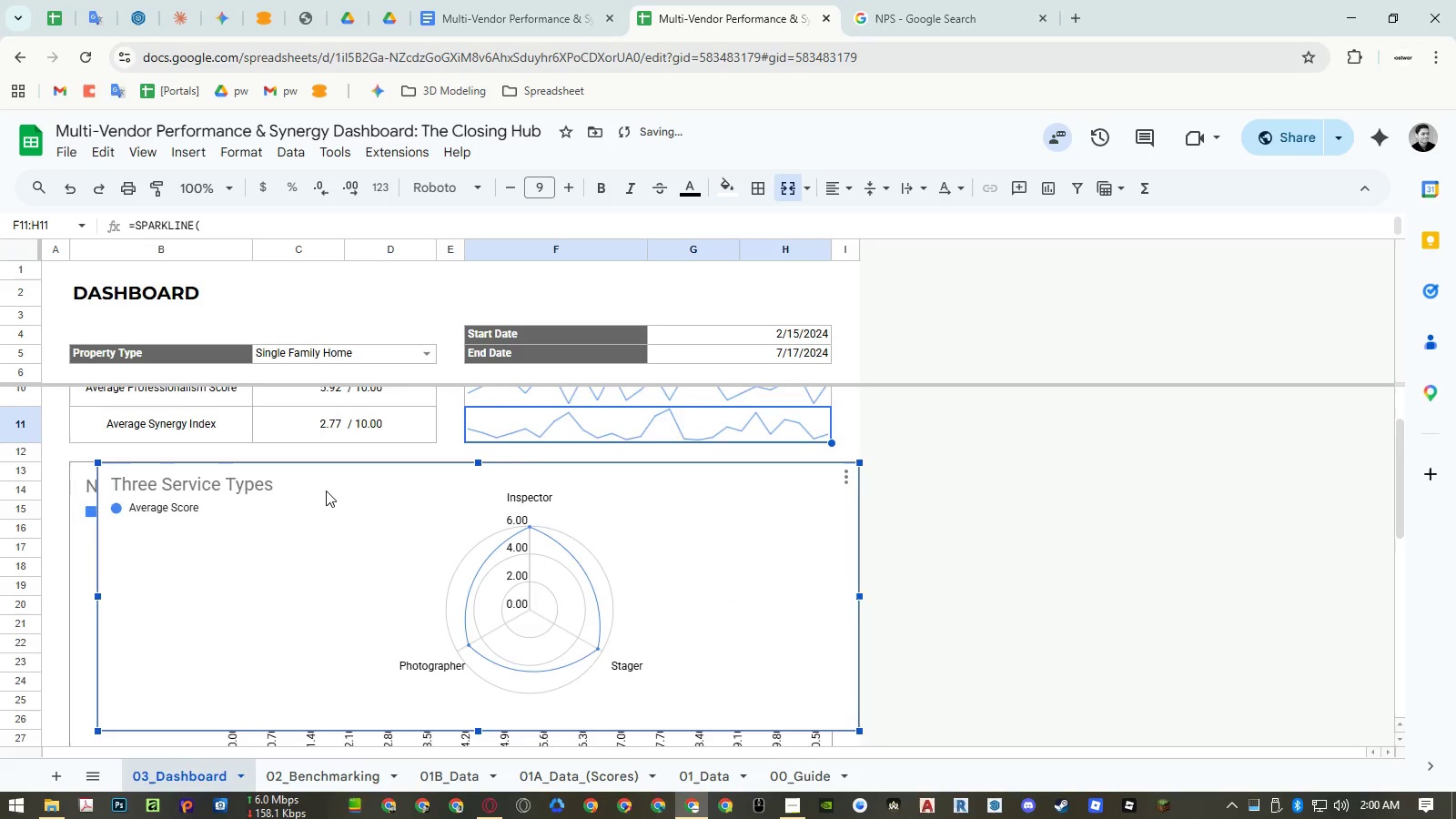 
scroll: coordinate [326, 490], scroll_direction: down, amount: 2.0
 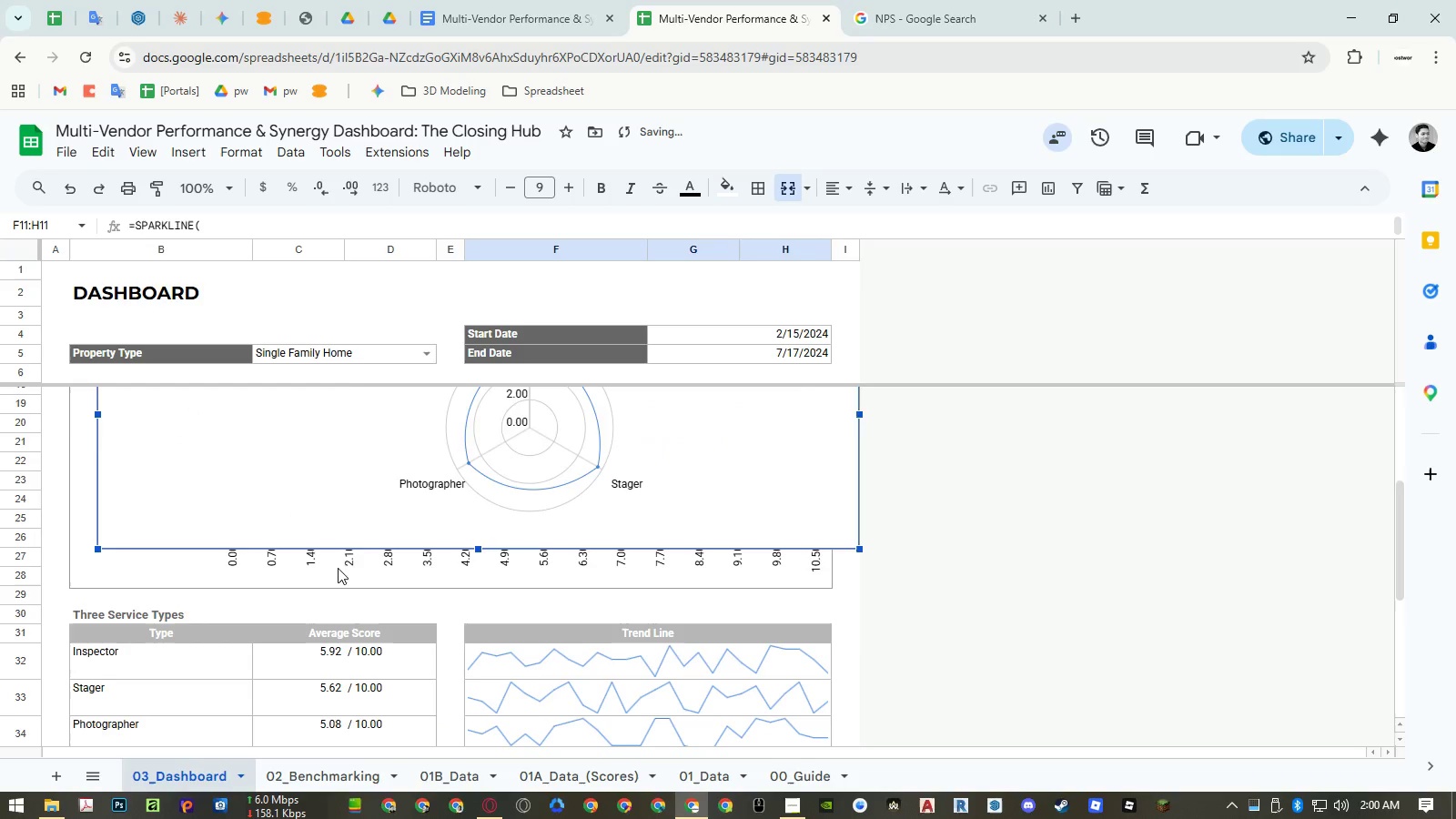 
left_click([339, 571])
 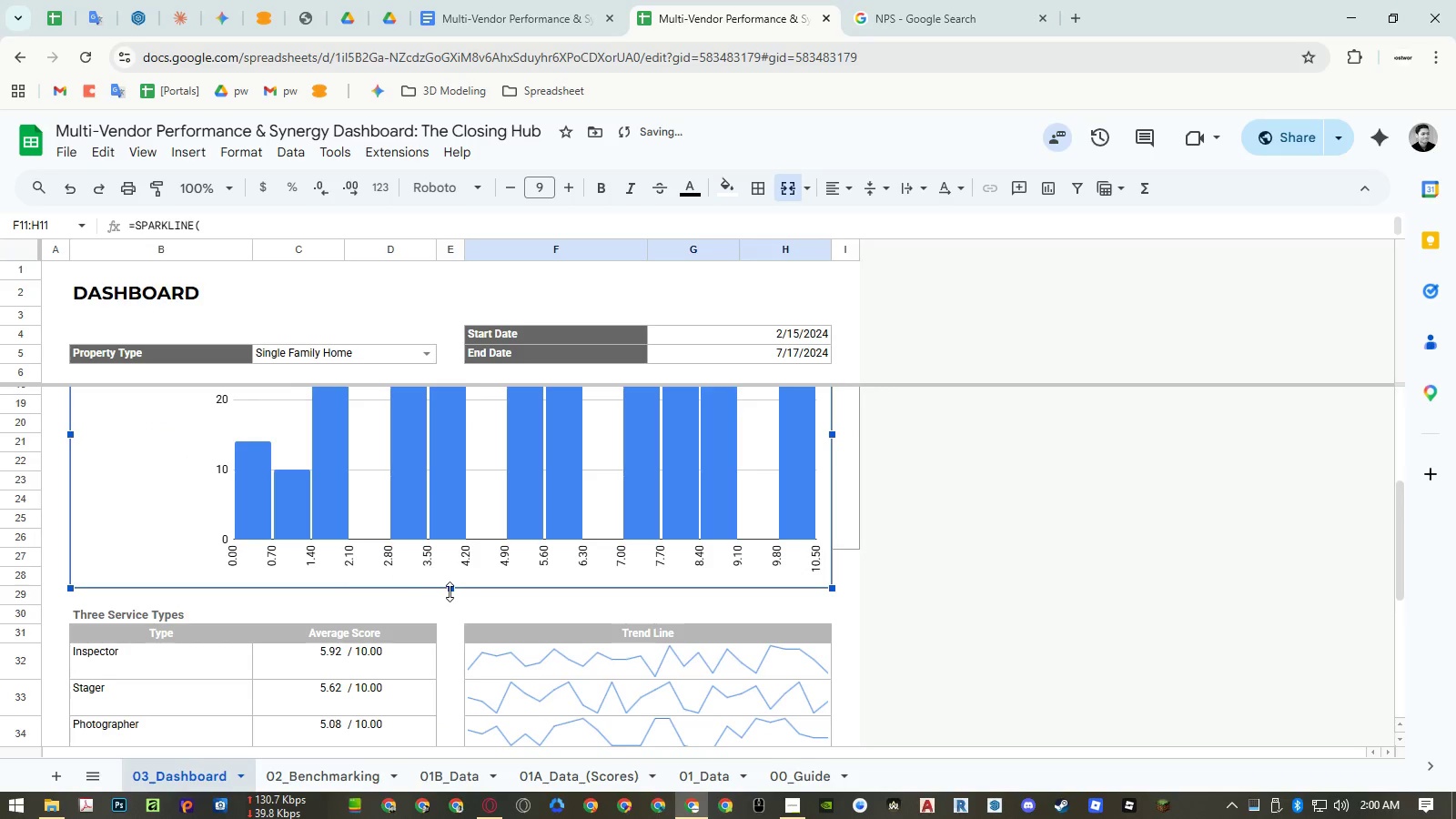 
left_click_drag(start_coordinate=[450, 591], to_coordinate=[459, 551])
 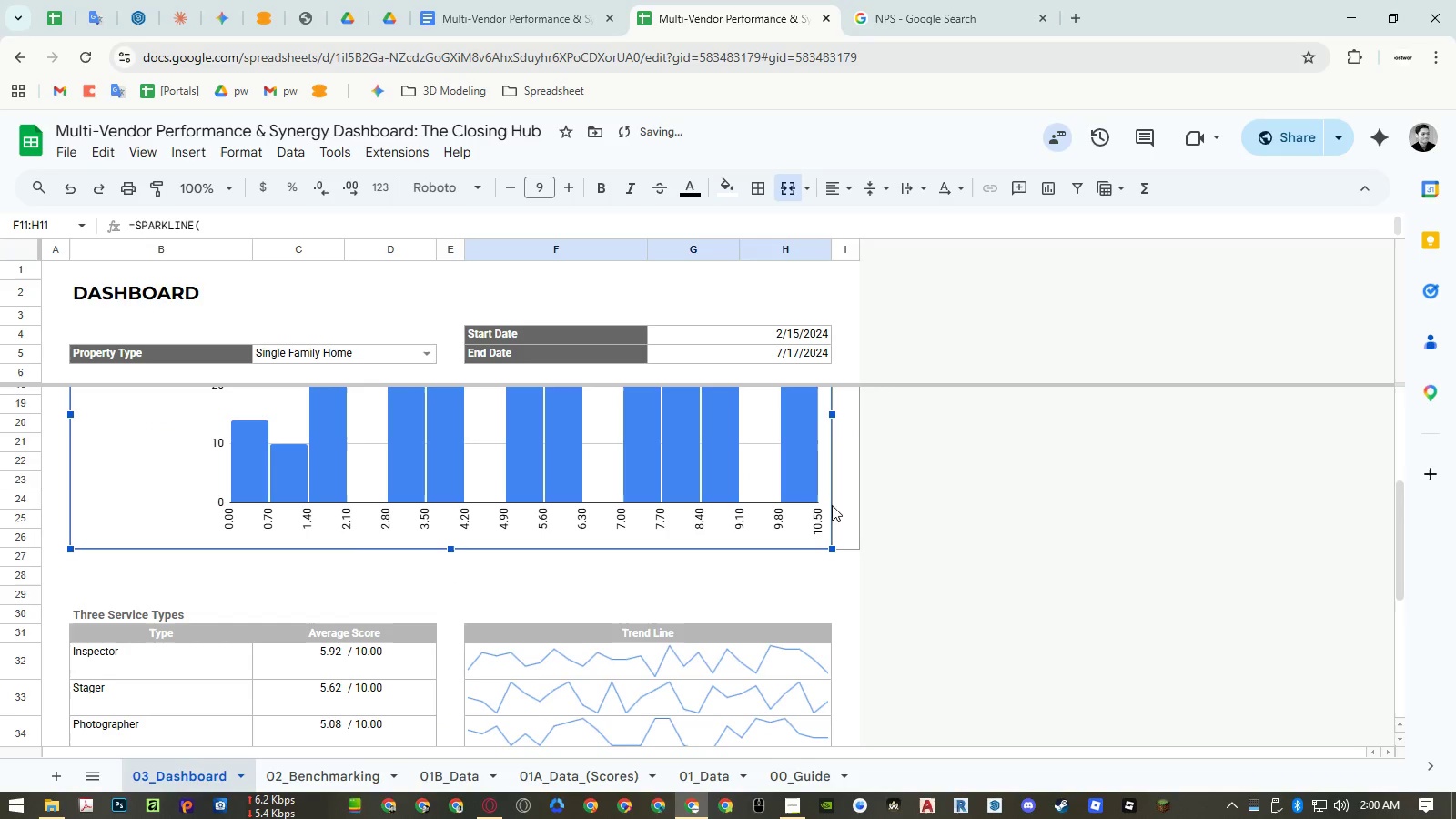 
left_click([841, 505])
 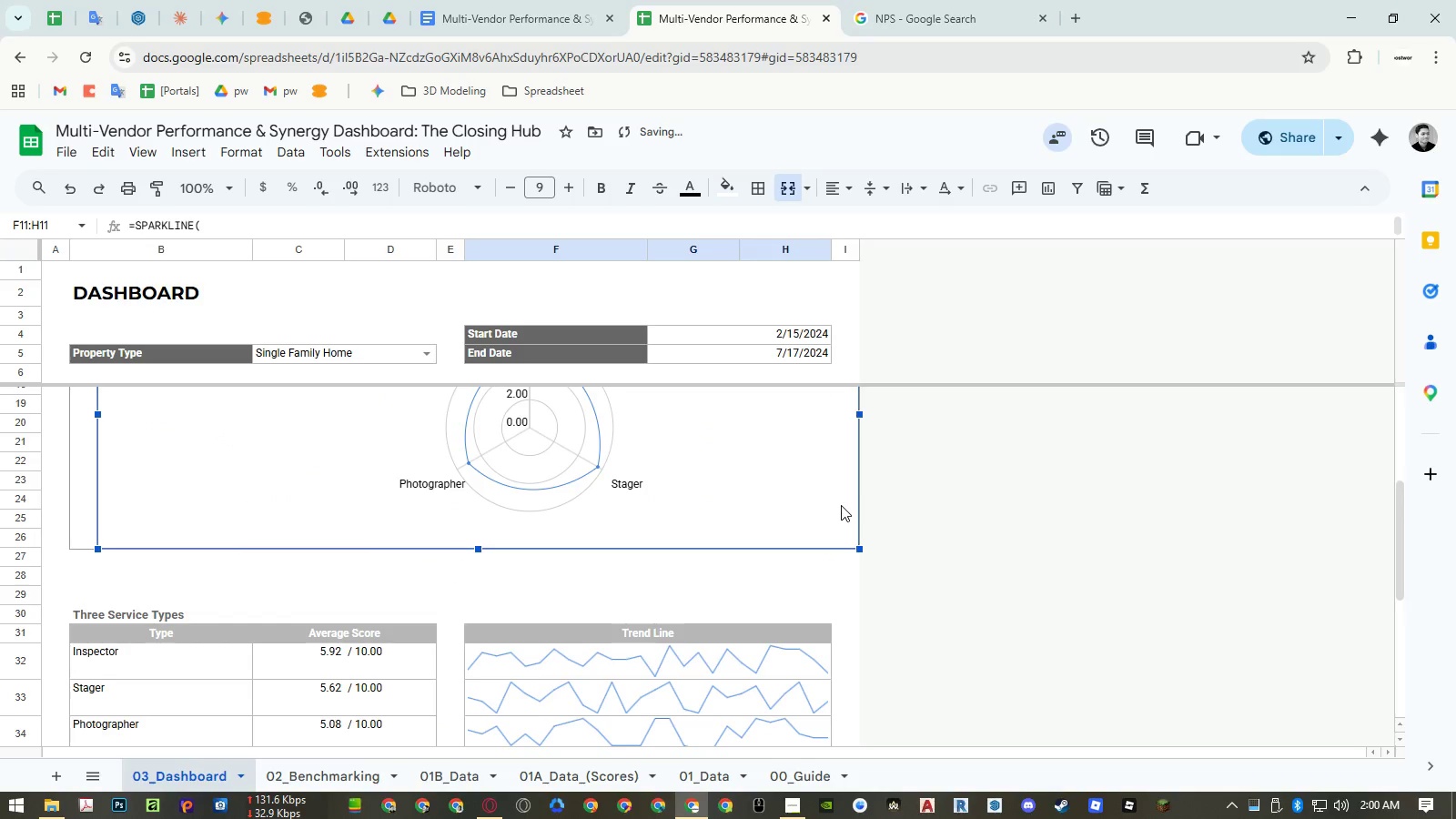 
key(Delete)
 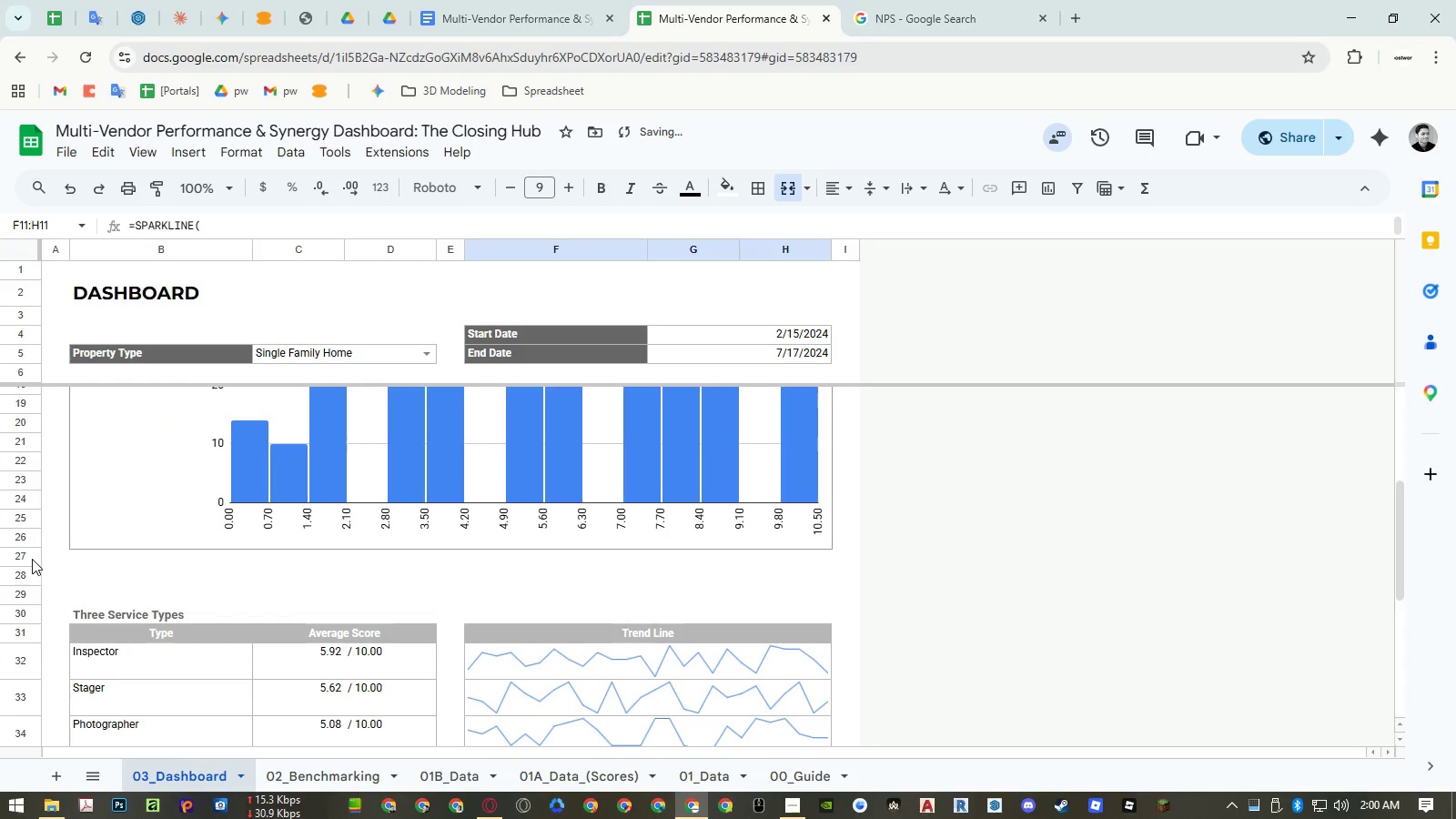 
left_click_drag(start_coordinate=[29, 559], to_coordinate=[28, 576])
 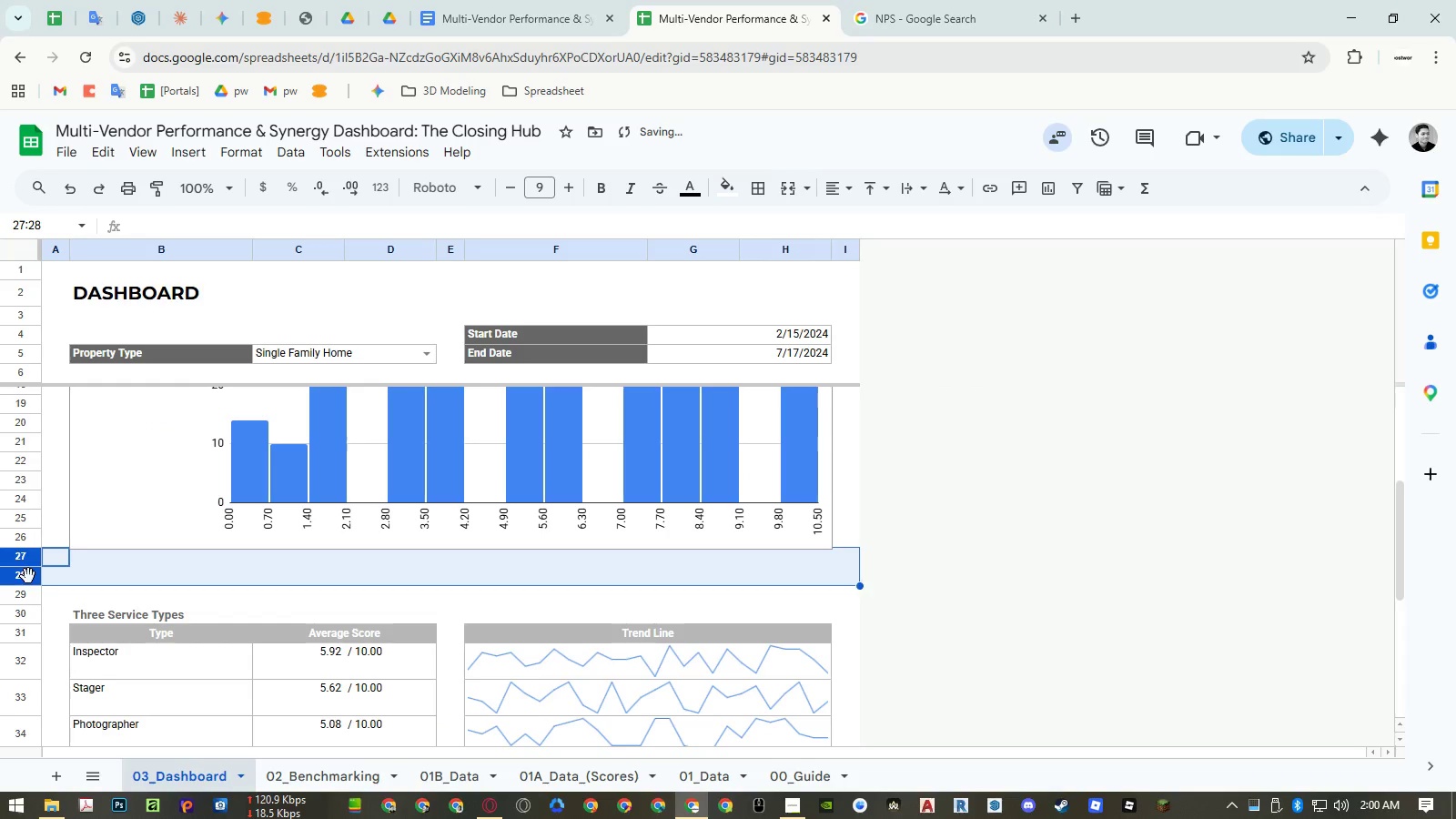 
right_click([28, 576])
 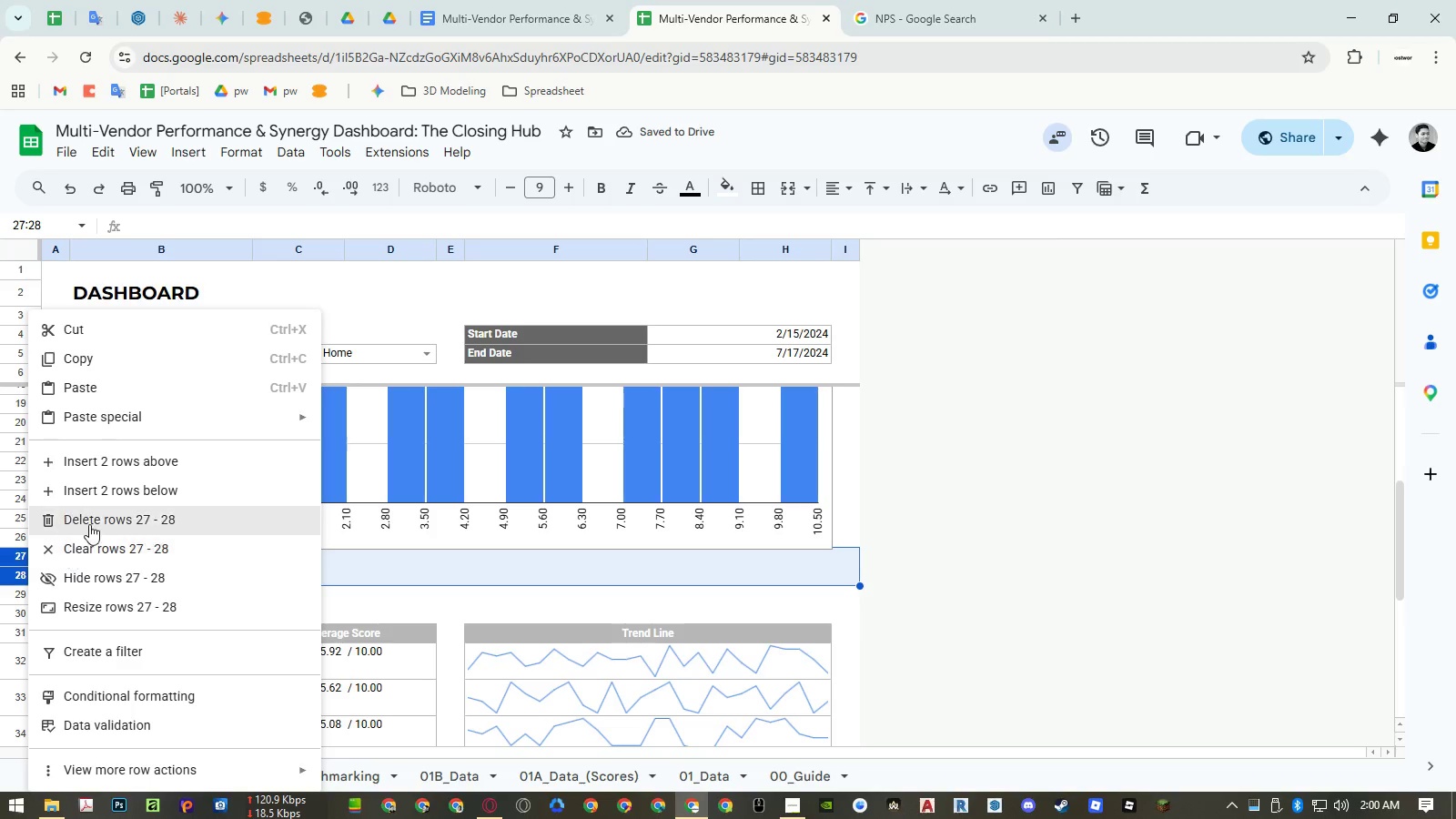 
left_click([92, 521])
 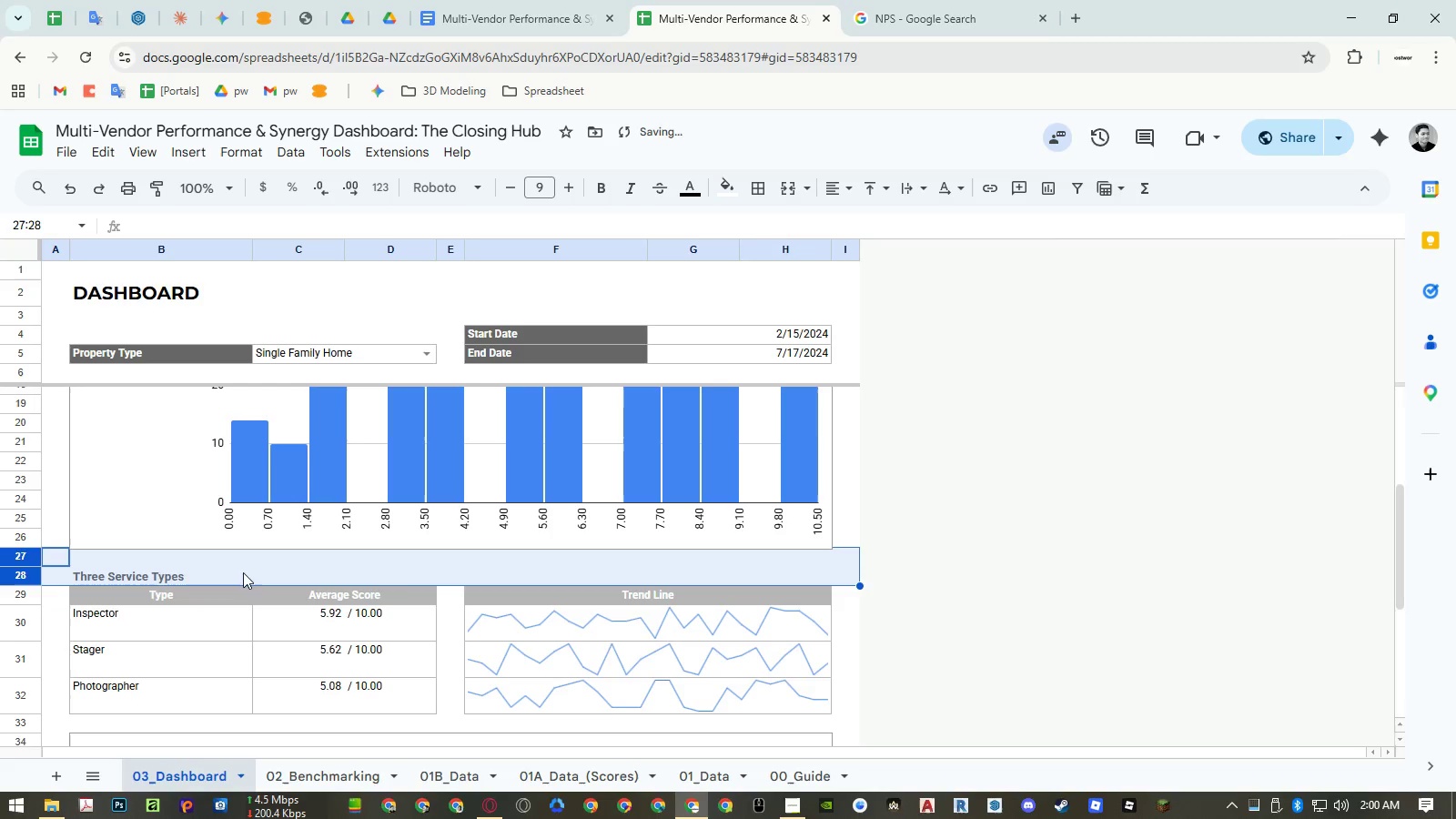 
left_click([249, 568])
 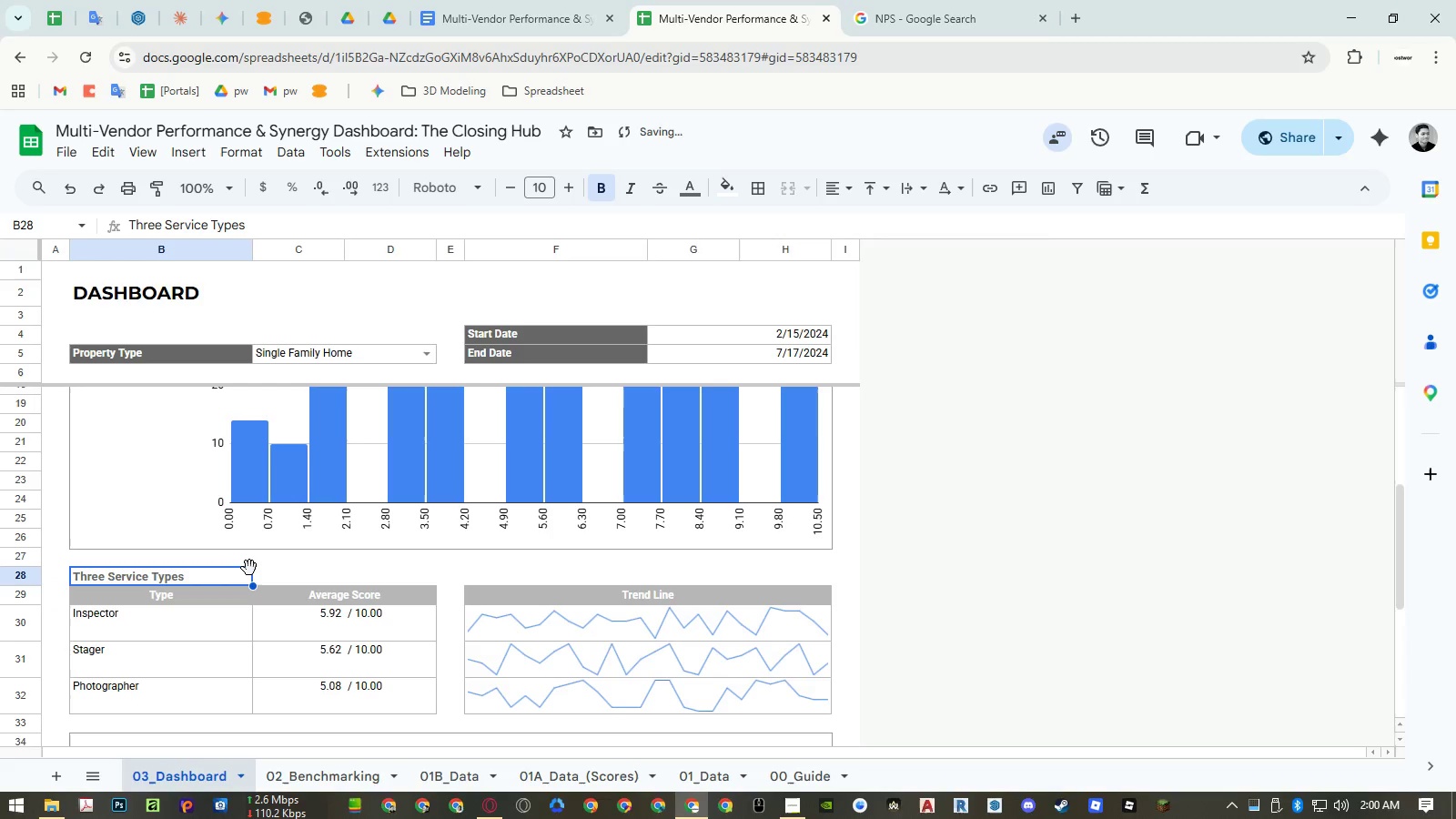 
key(Control+ControlRight)
 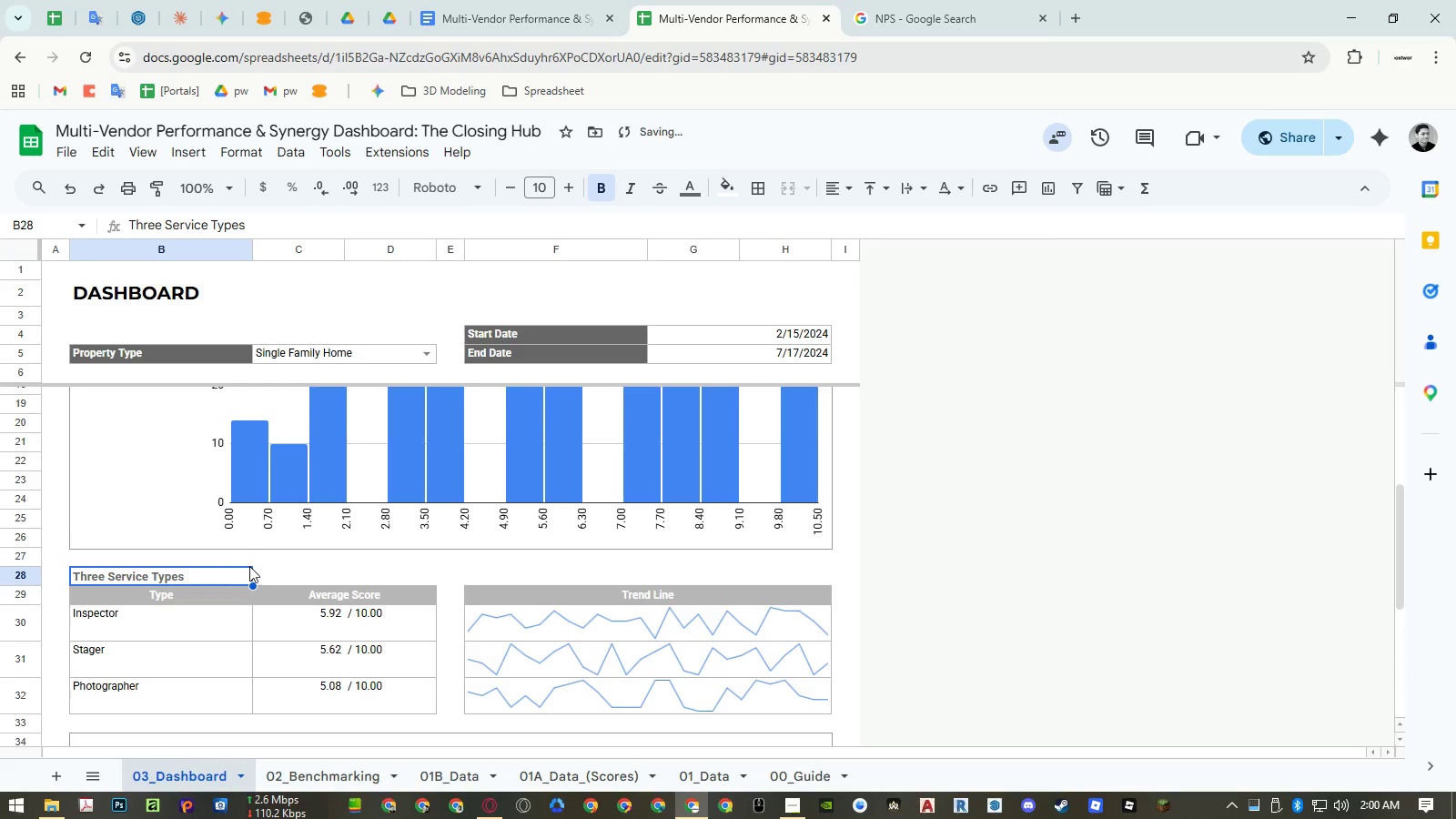 
key(Control+P)
 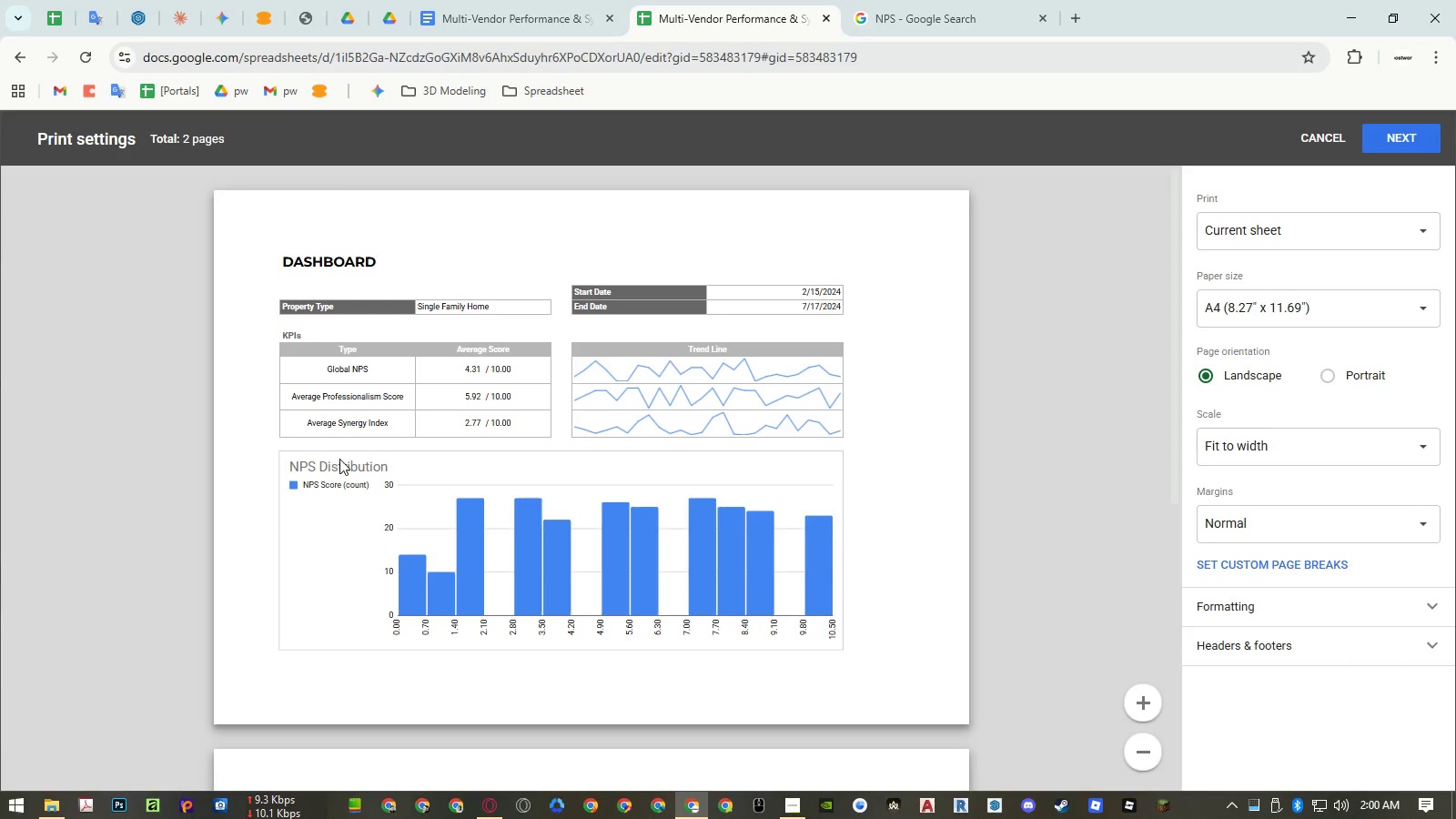 
scroll: coordinate [339, 459], scroll_direction: down, amount: 6.0
 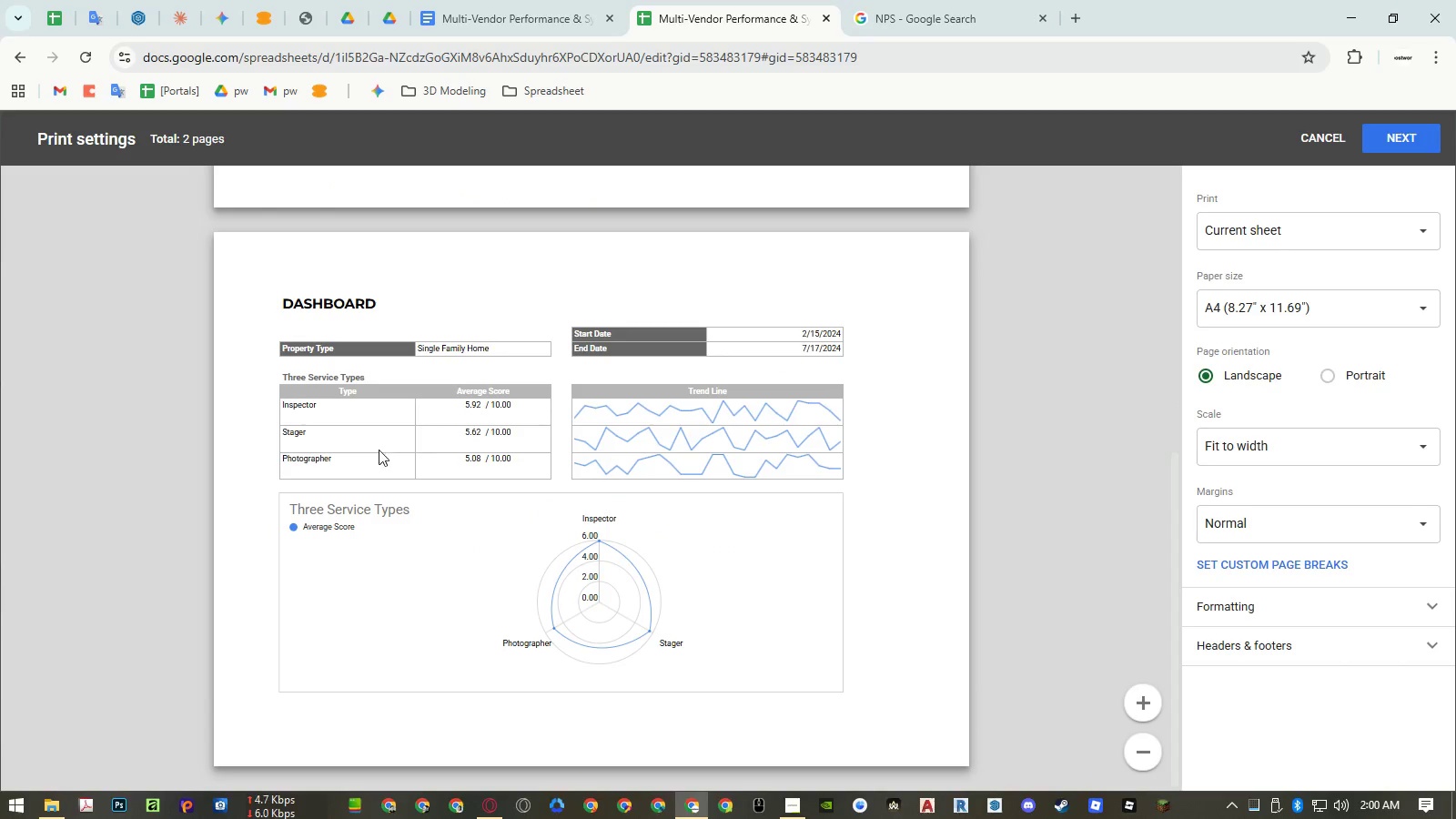 
scroll: coordinate [418, 449], scroll_direction: up, amount: 5.0
 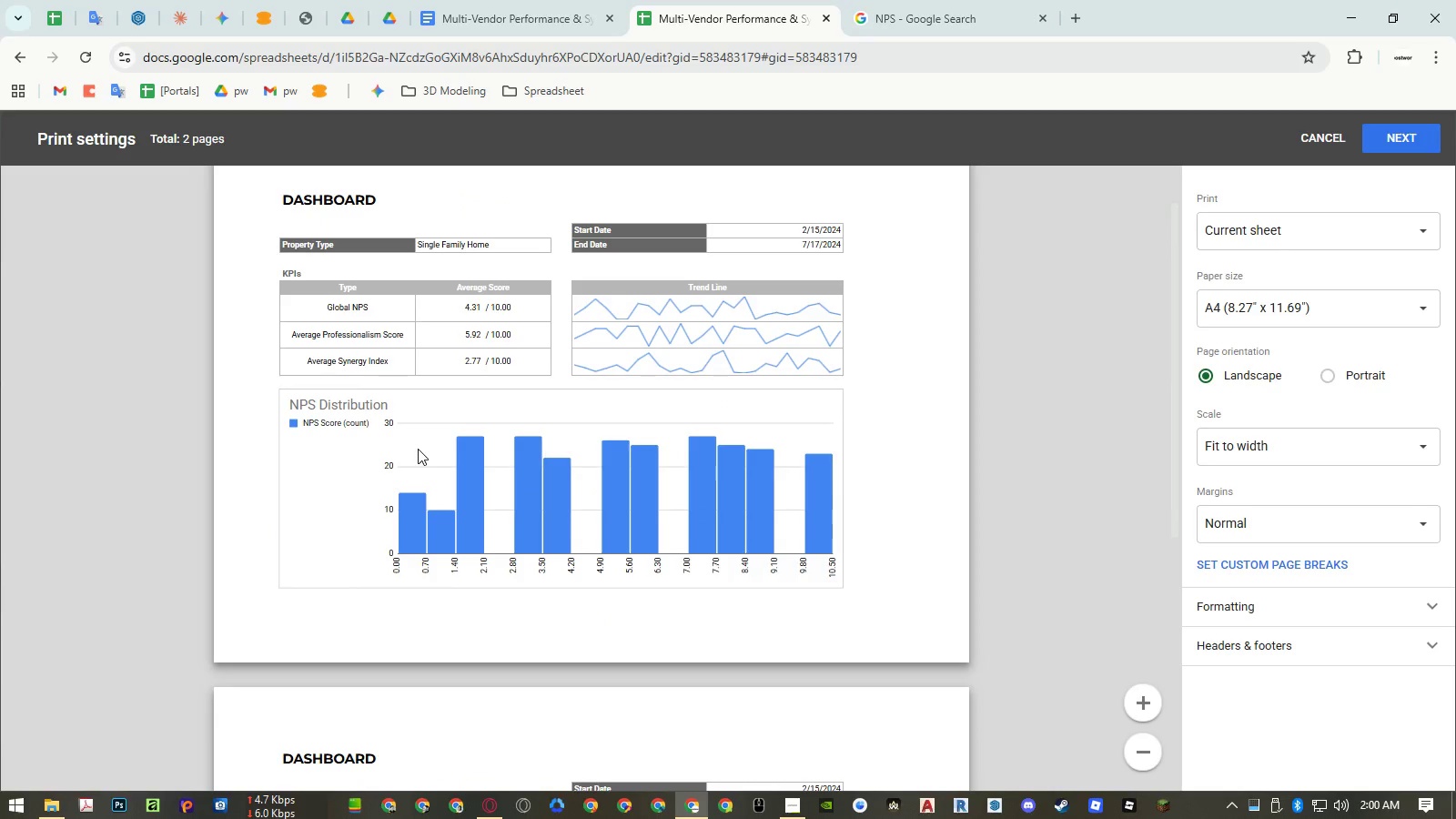 
scroll: coordinate [418, 449], scroll_direction: down, amount: 5.0
 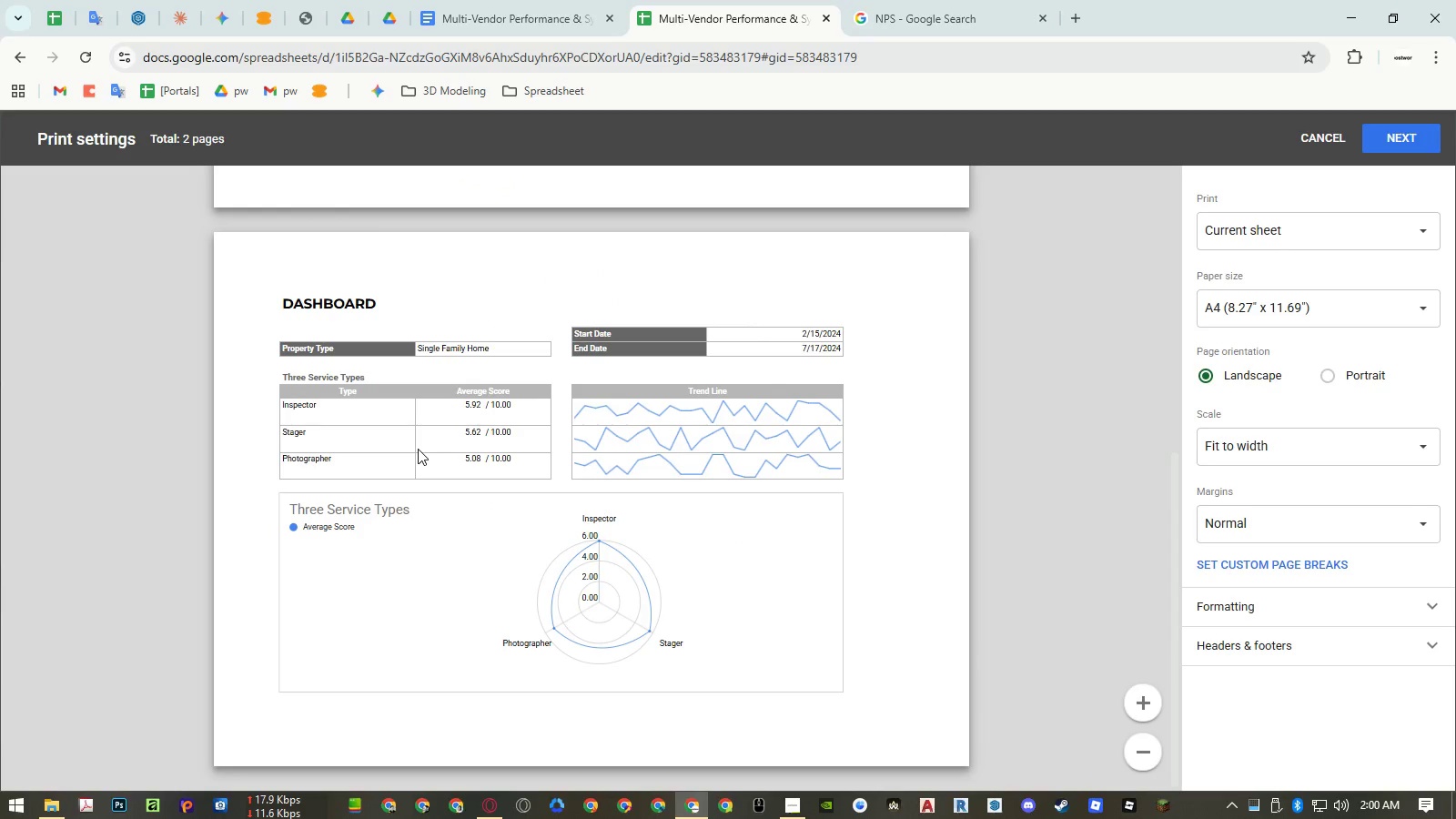 
key(Escape)
 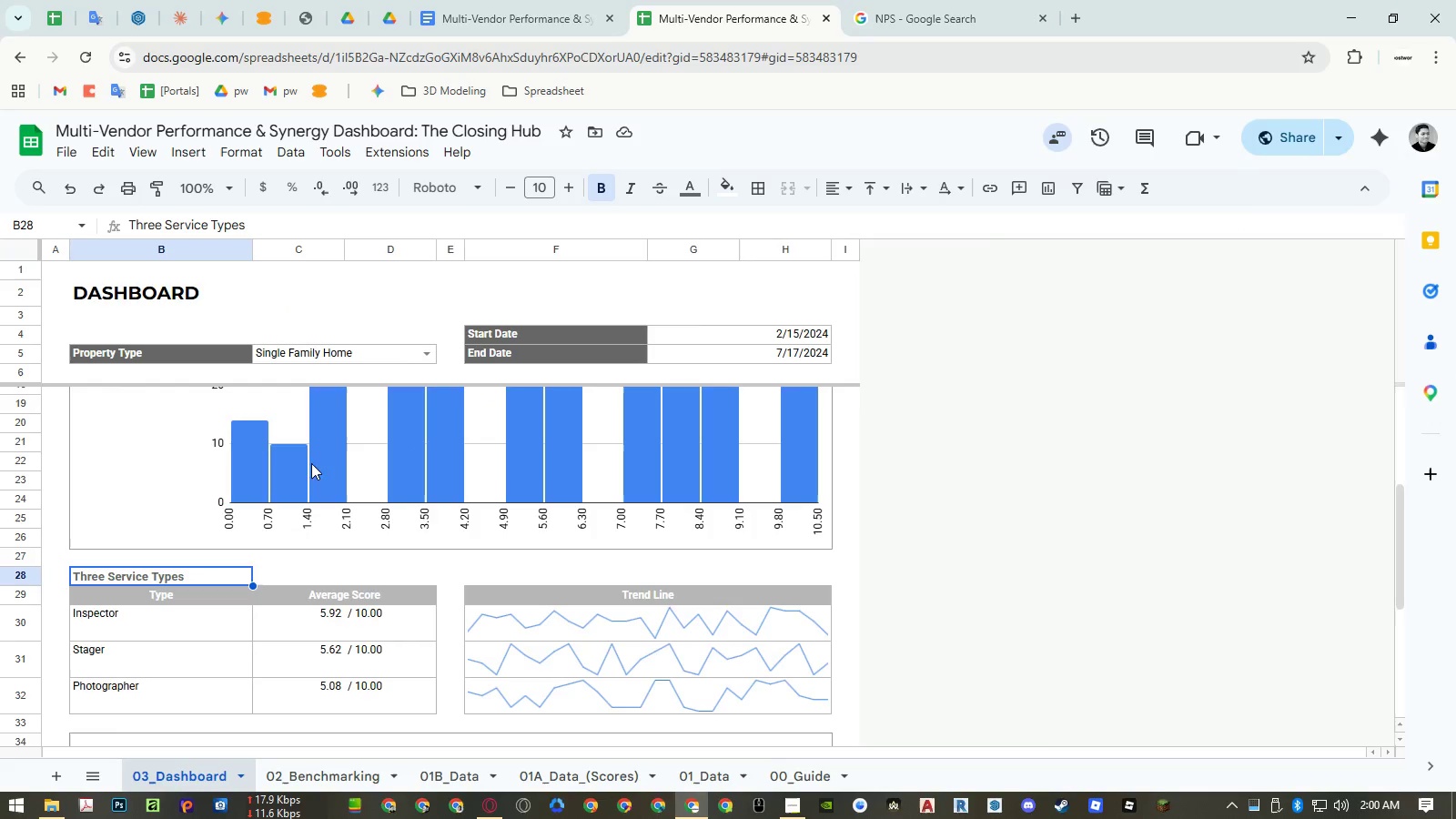 
scroll: coordinate [280, 460], scroll_direction: down, amount: 6.0
 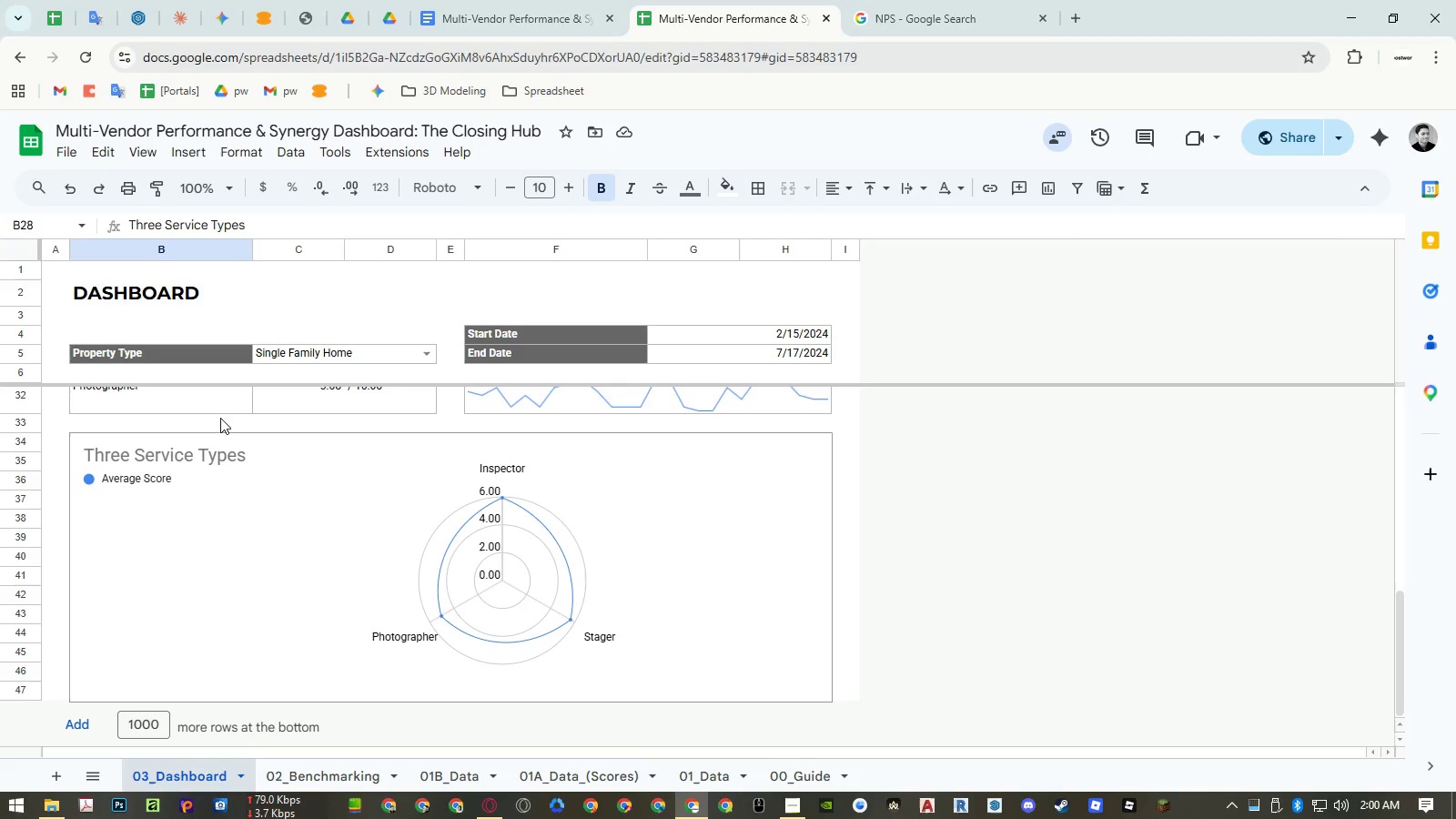 
scroll: coordinate [219, 420], scroll_direction: up, amount: 1.0
 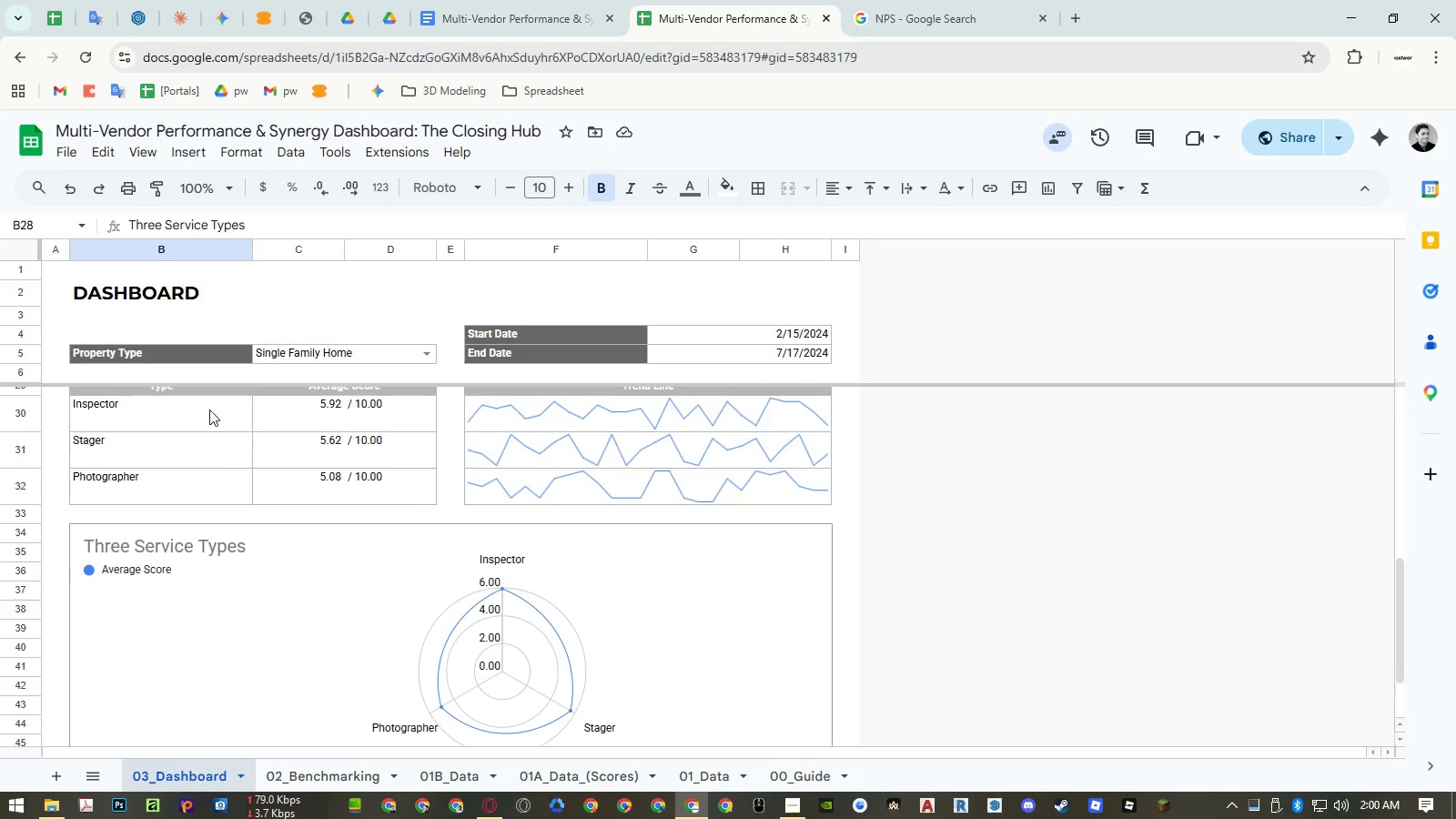 
left_click_drag(start_coordinate=[209, 410], to_coordinate=[206, 475])
 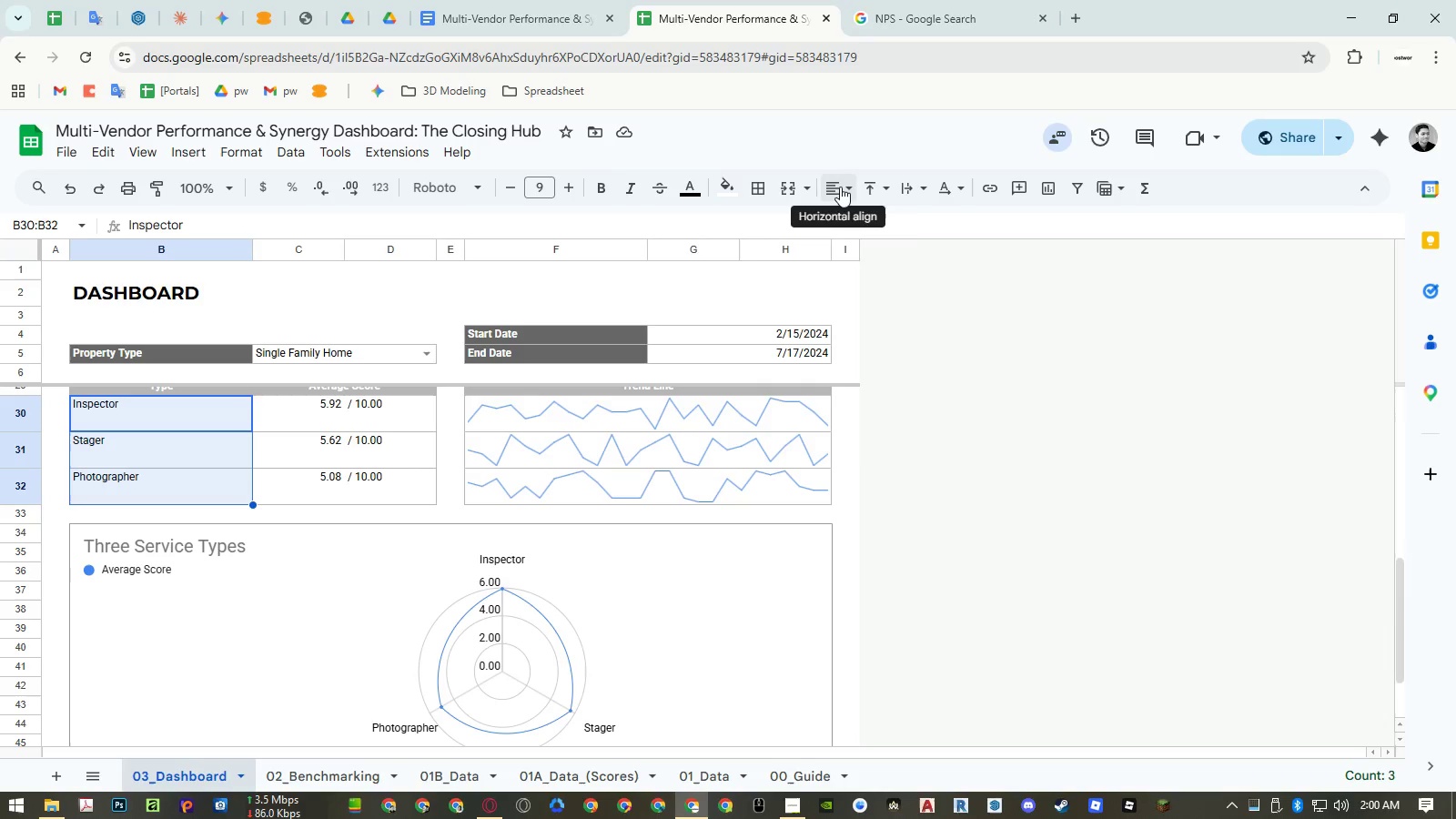 
double_click([856, 223])
 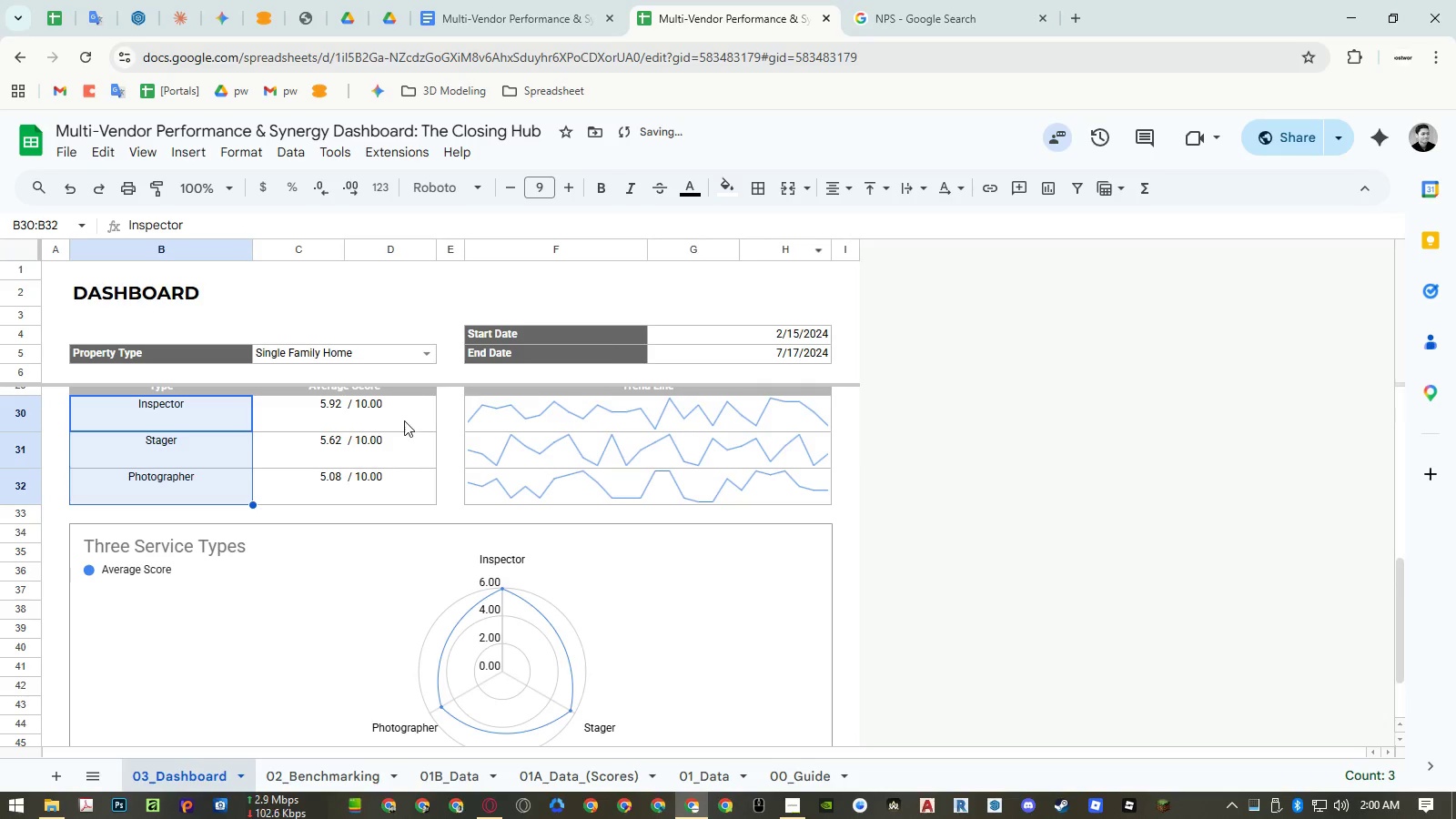 
left_click([362, 439])
 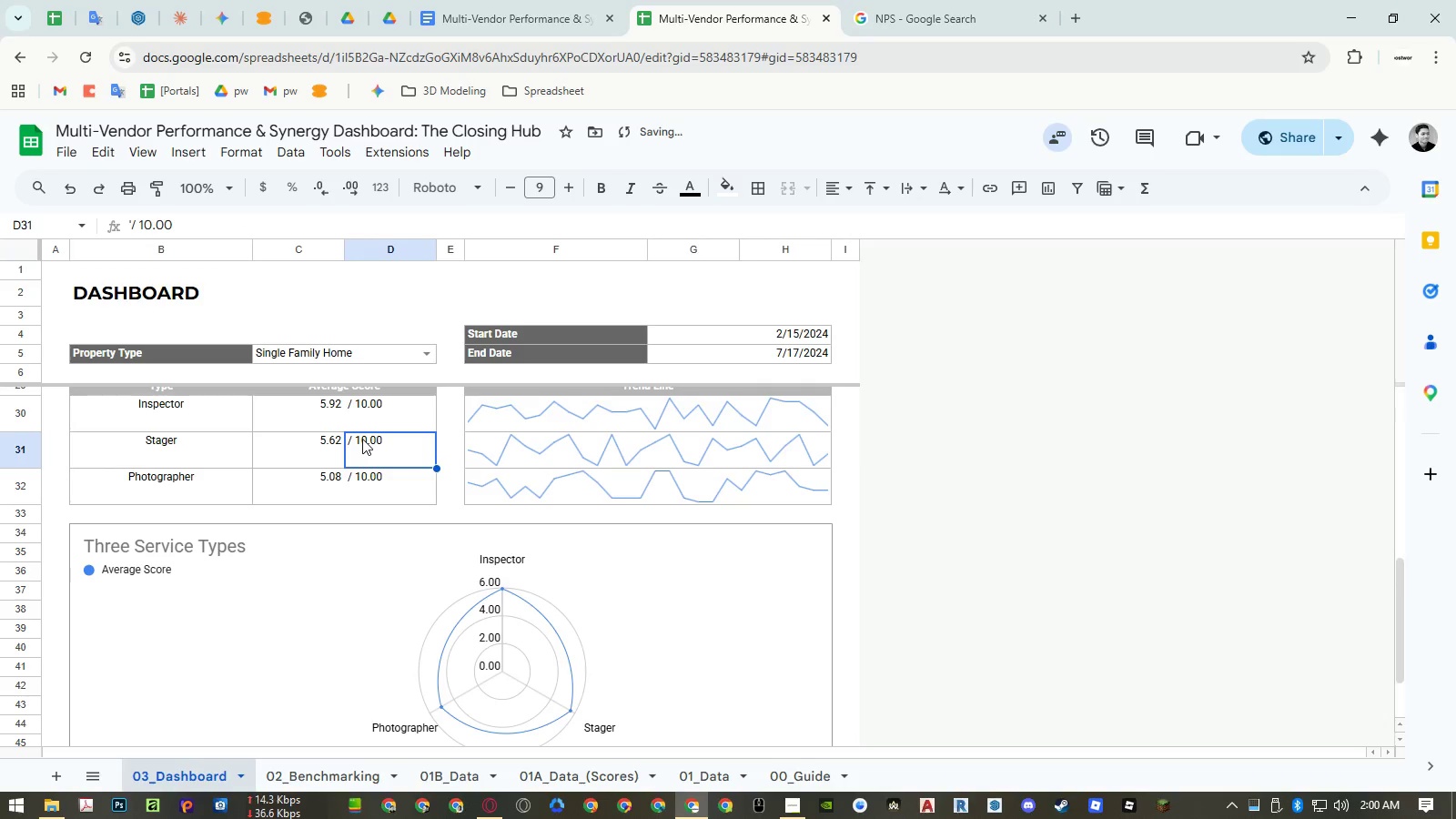 
key(Control+ControlRight)
 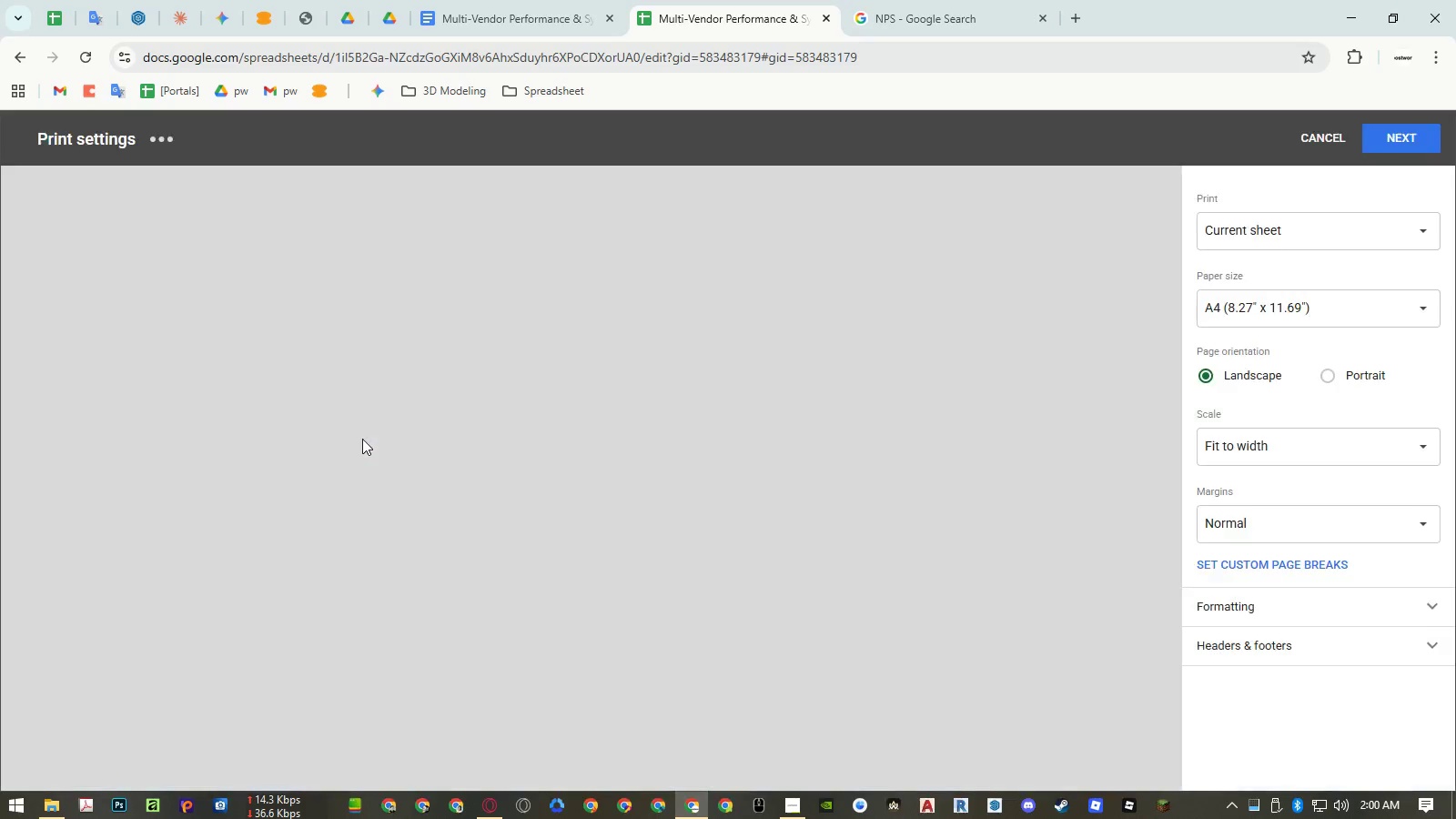 
key(Control+P)
 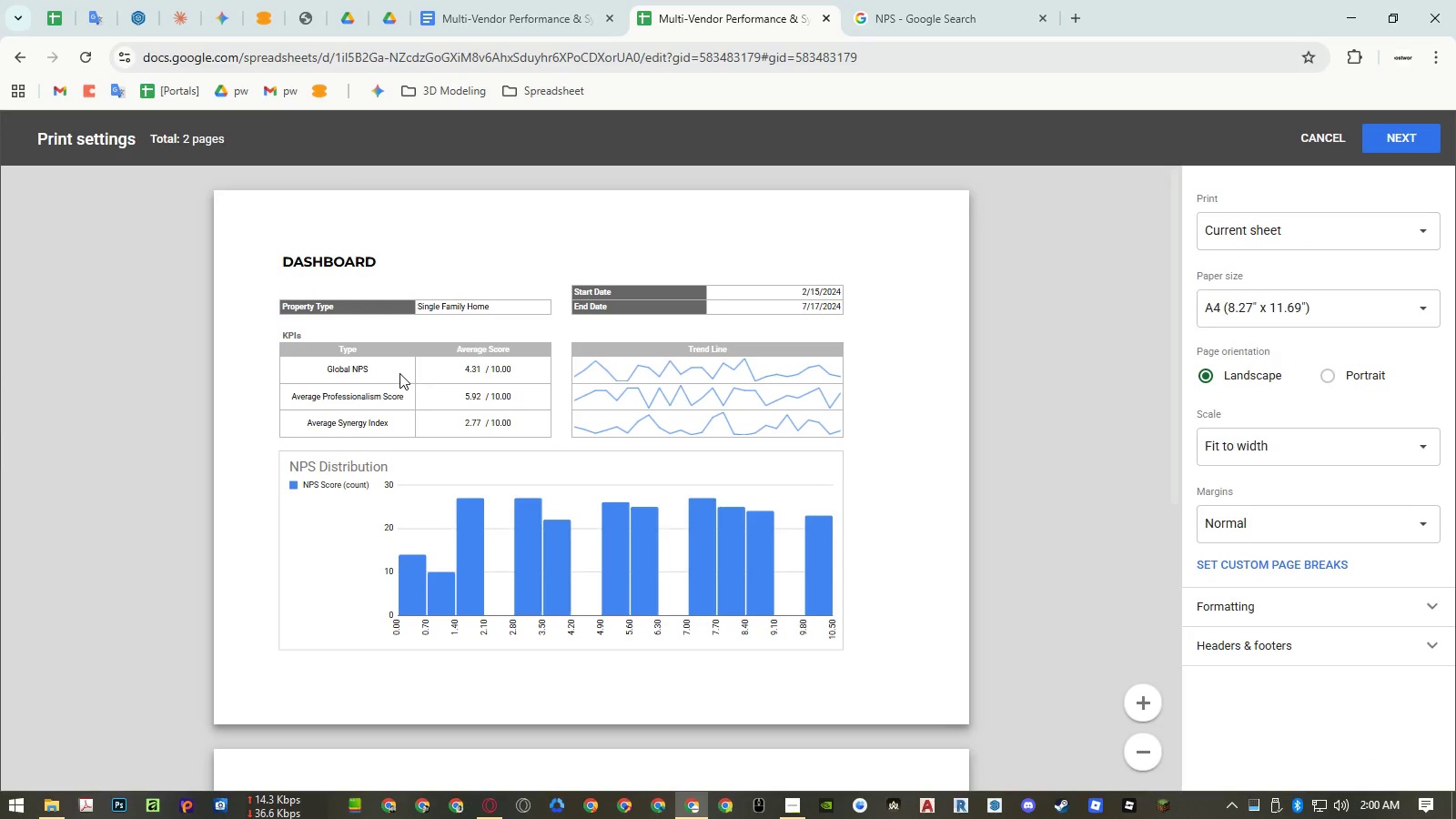 
scroll: coordinate [399, 373], scroll_direction: down, amount: 5.0
 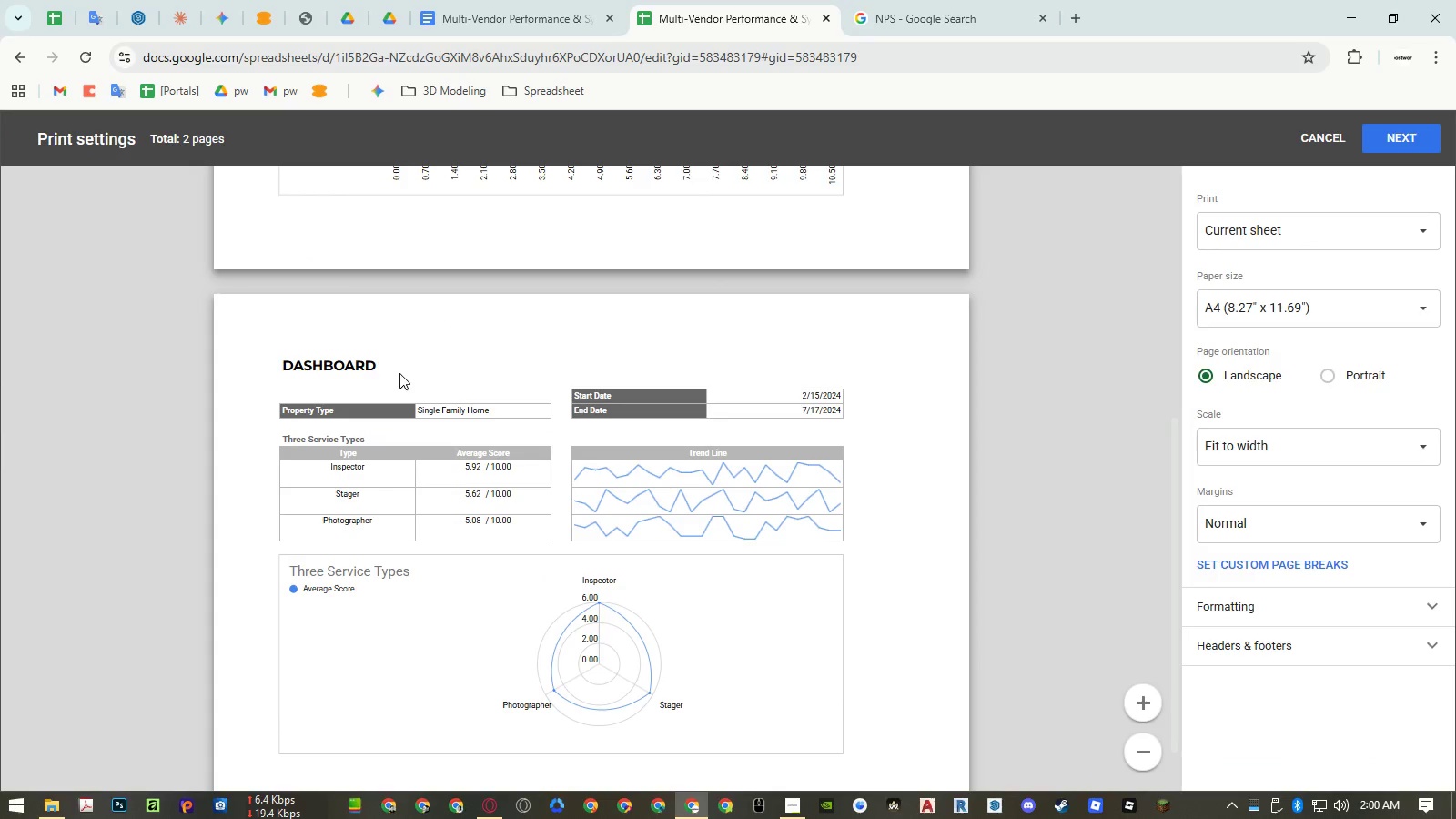 
scroll: coordinate [399, 373], scroll_direction: up, amount: 6.0
 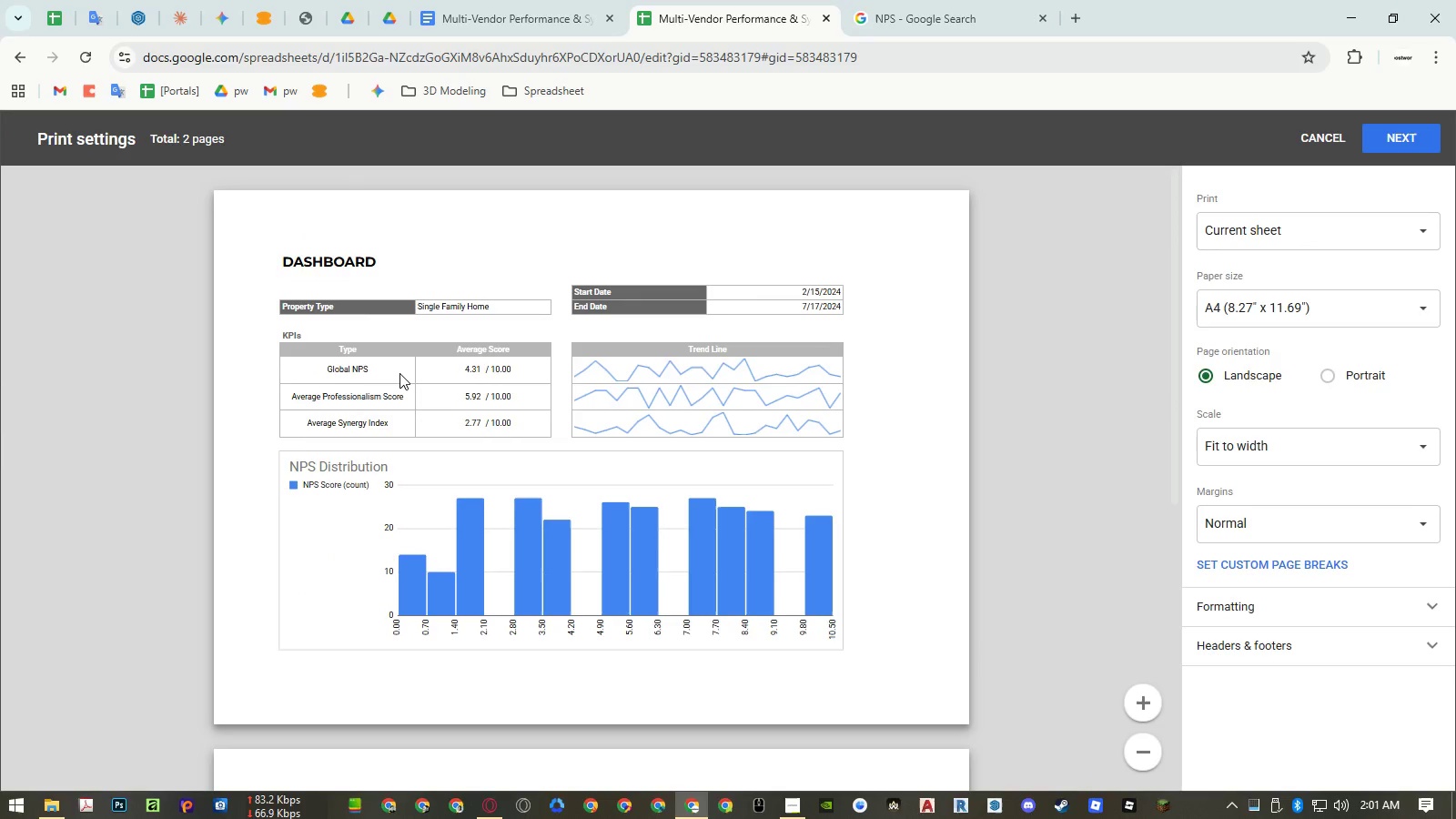 
scroll: coordinate [399, 373], scroll_direction: down, amount: 6.0
 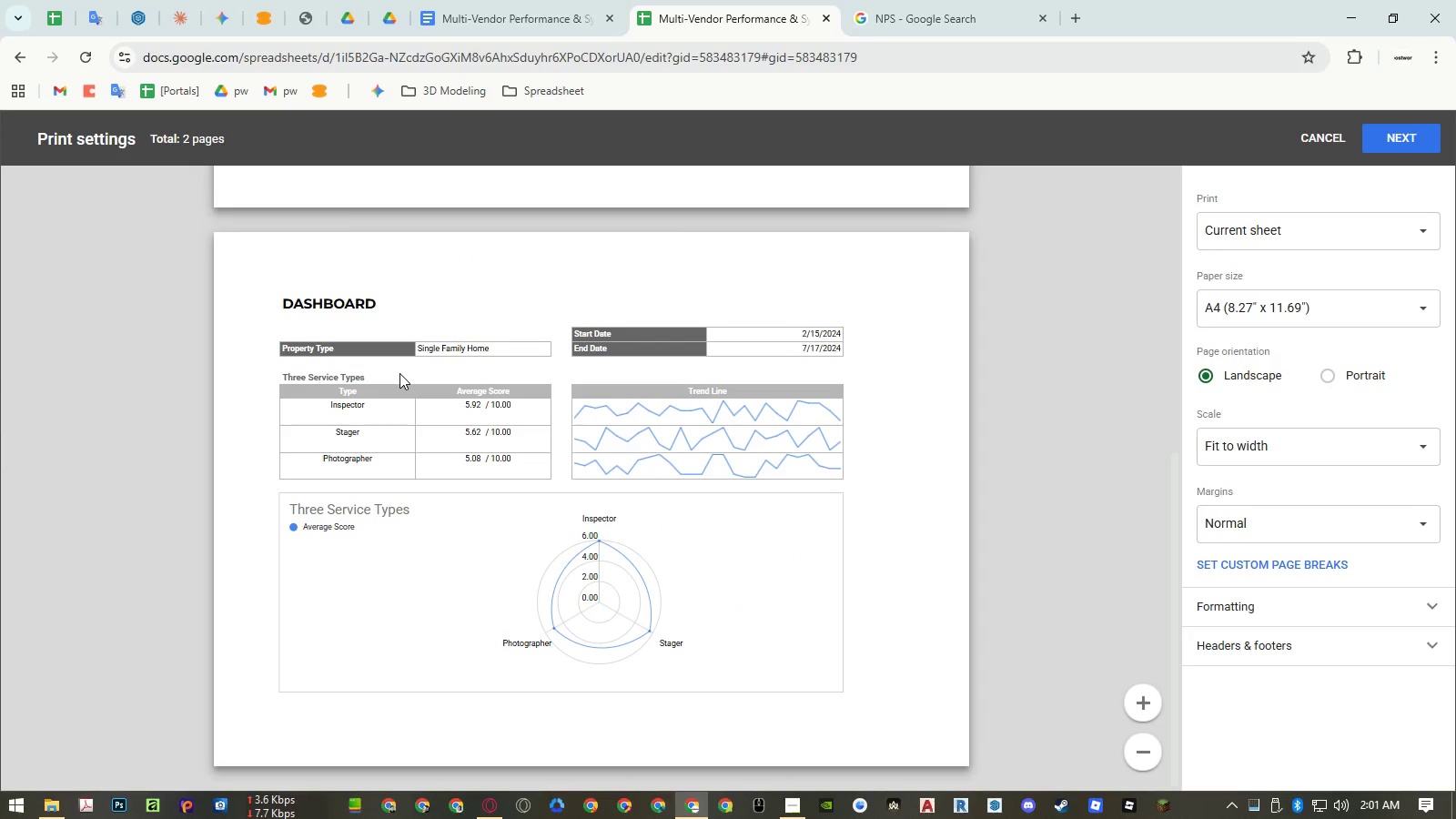 
scroll: coordinate [399, 373], scroll_direction: up, amount: 6.0
 